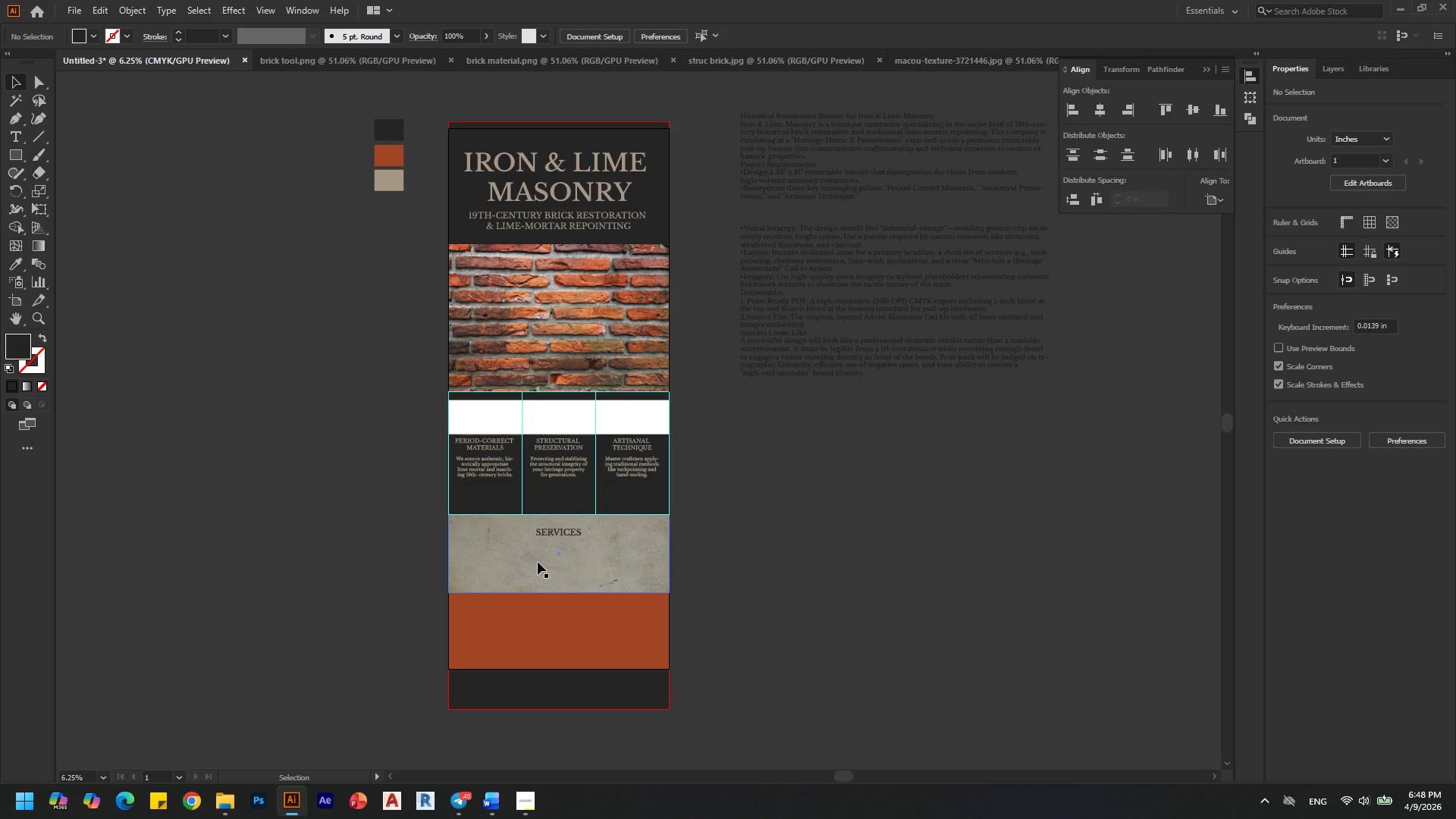 
hold_key(key=AltLeft, duration=1.23)
scroll: coordinate [507, 510], scroll_direction: up, amount: 3.0
 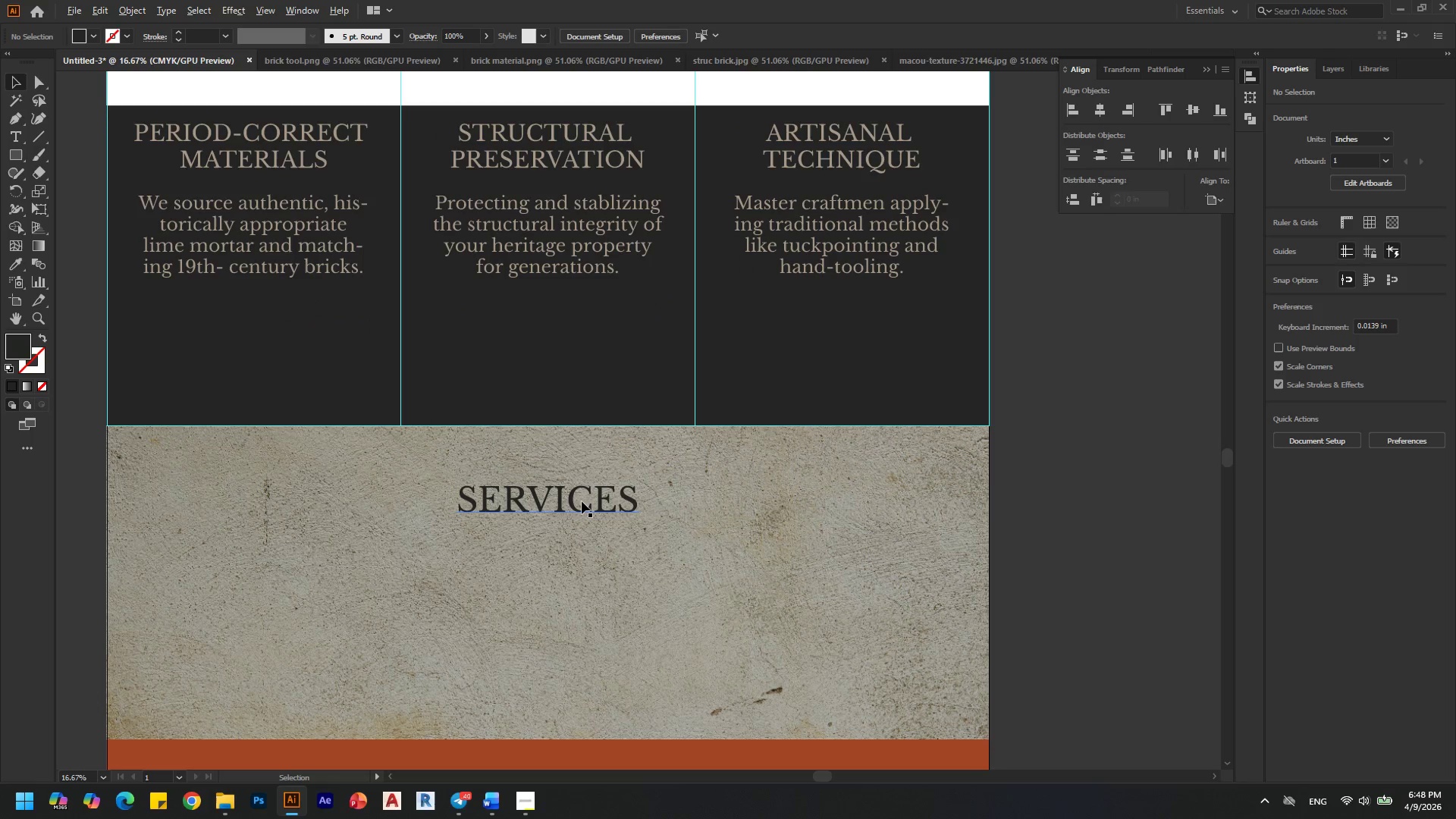 
left_click([582, 501])
 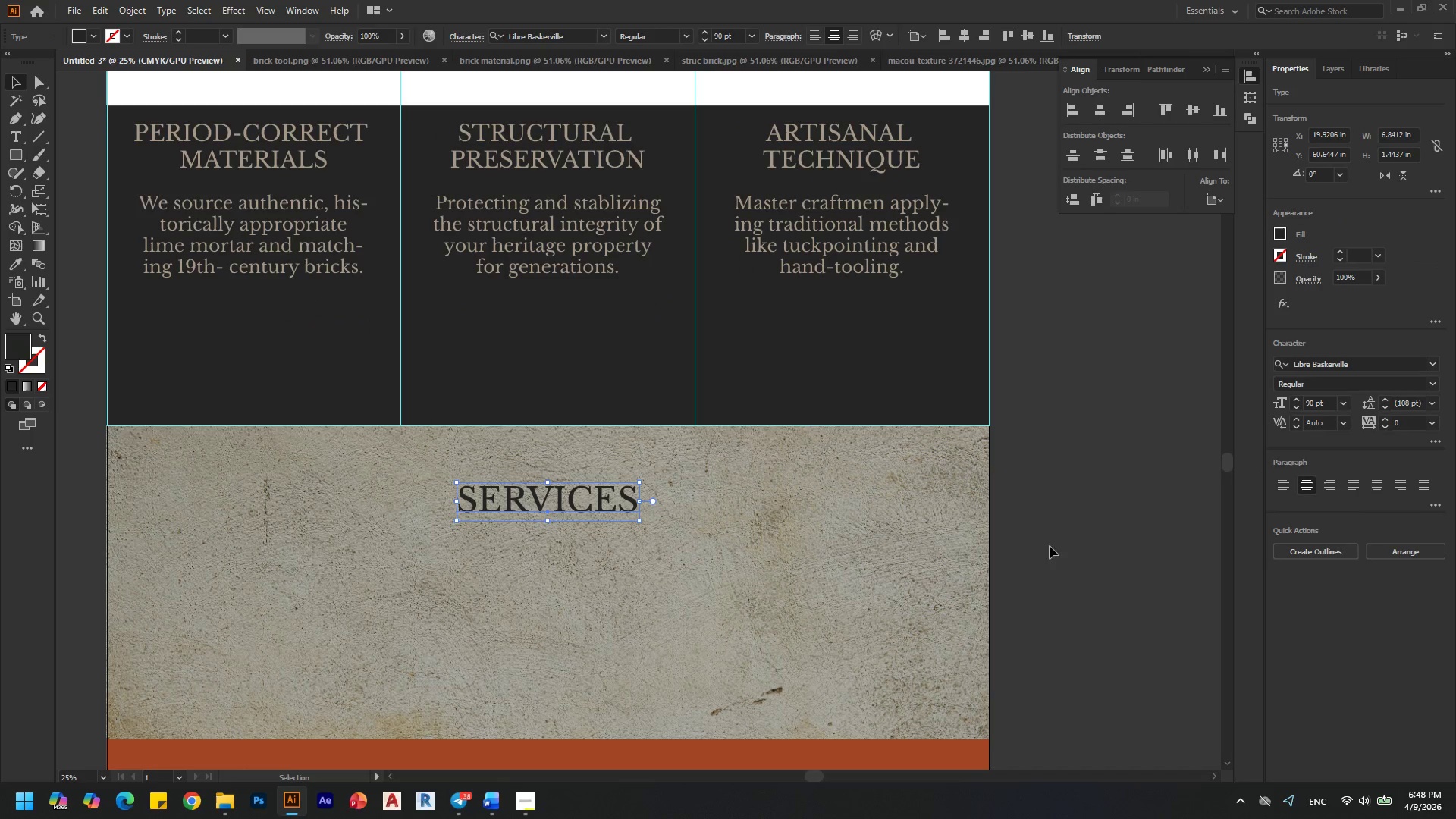 
wait(6.36)
 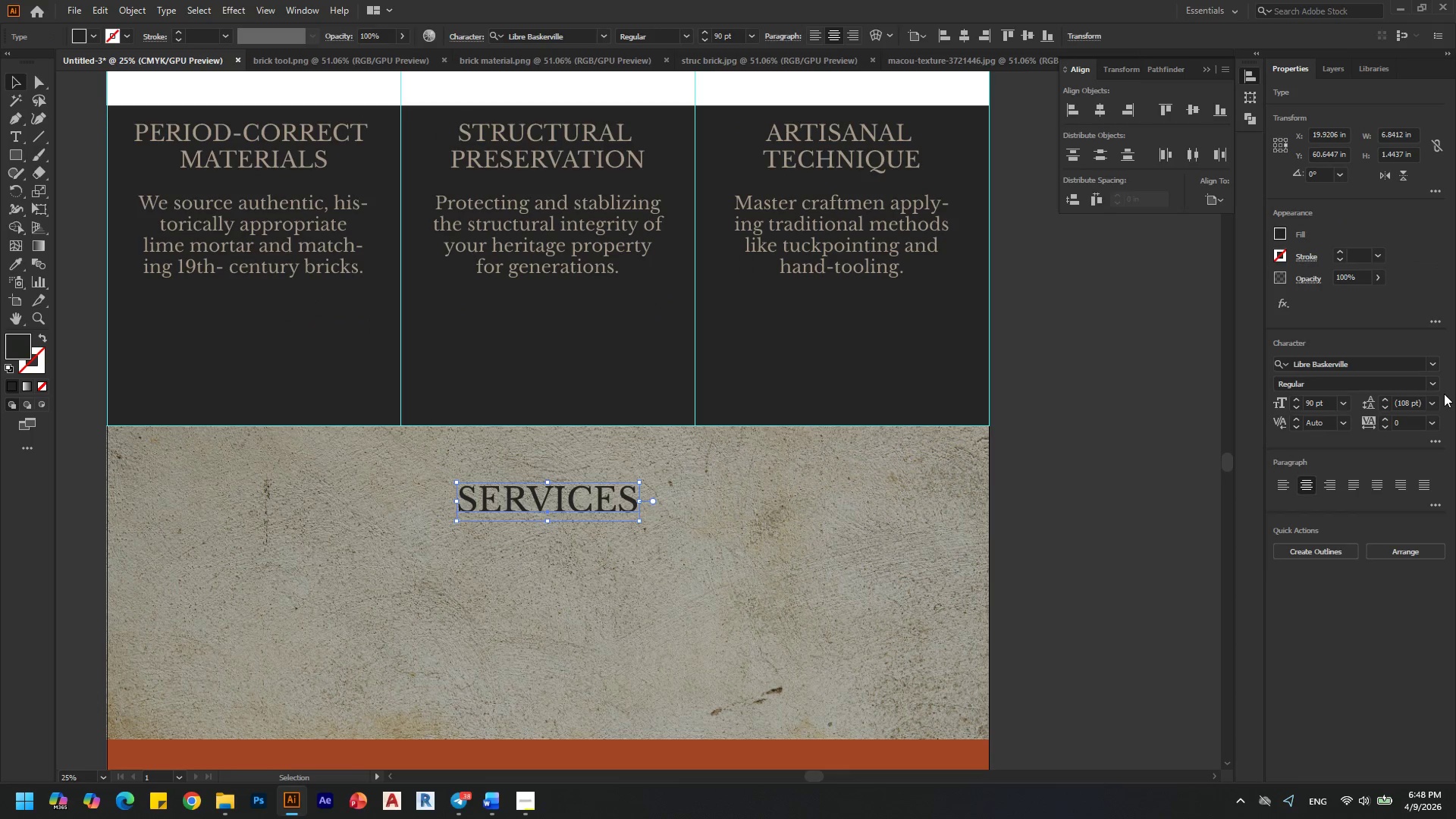 
left_click([1125, 489])
 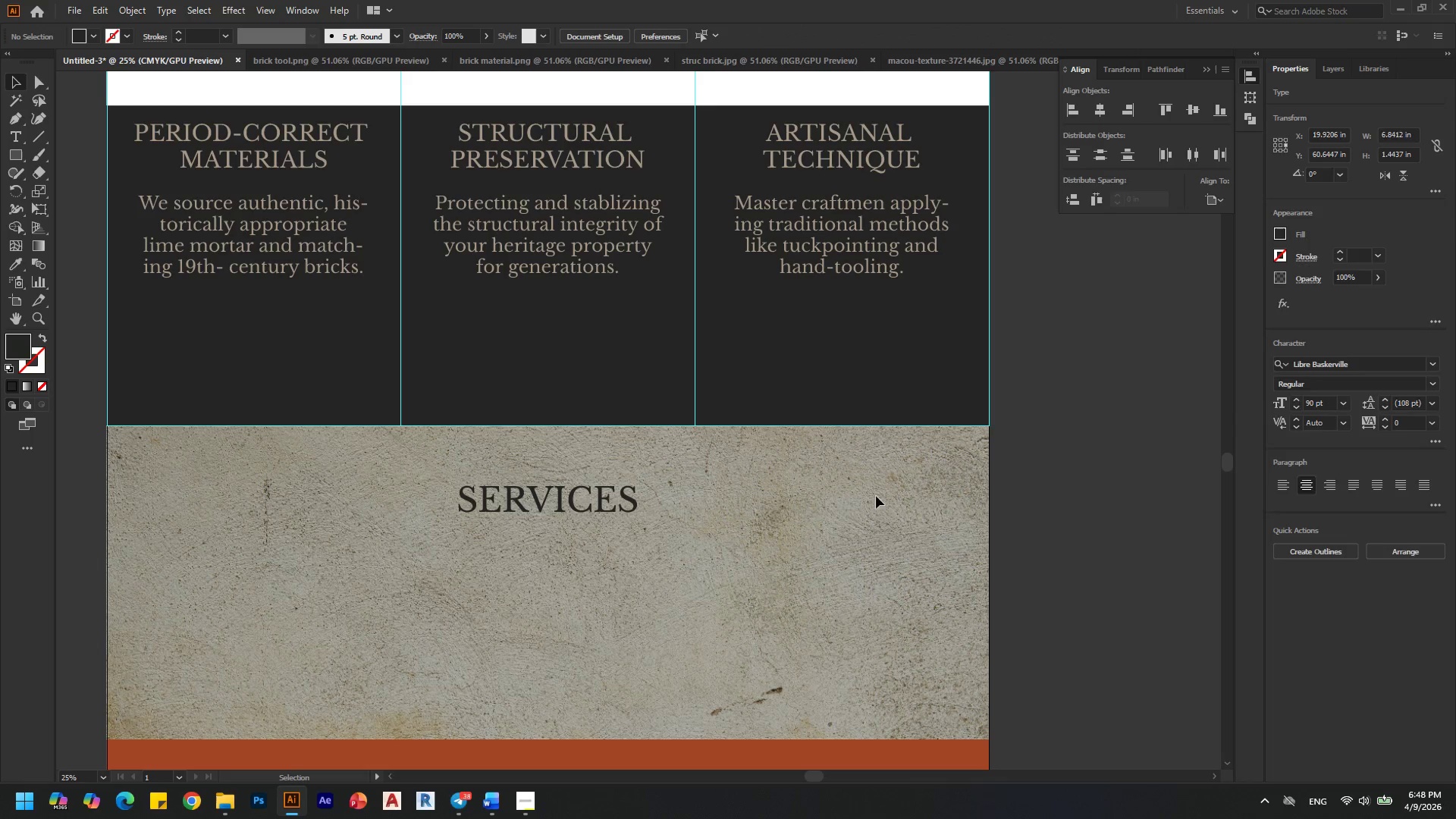 
hold_key(key=AltLeft, duration=1.52)
scroll: coordinate [680, 383], scroll_direction: down, amount: 1.0
 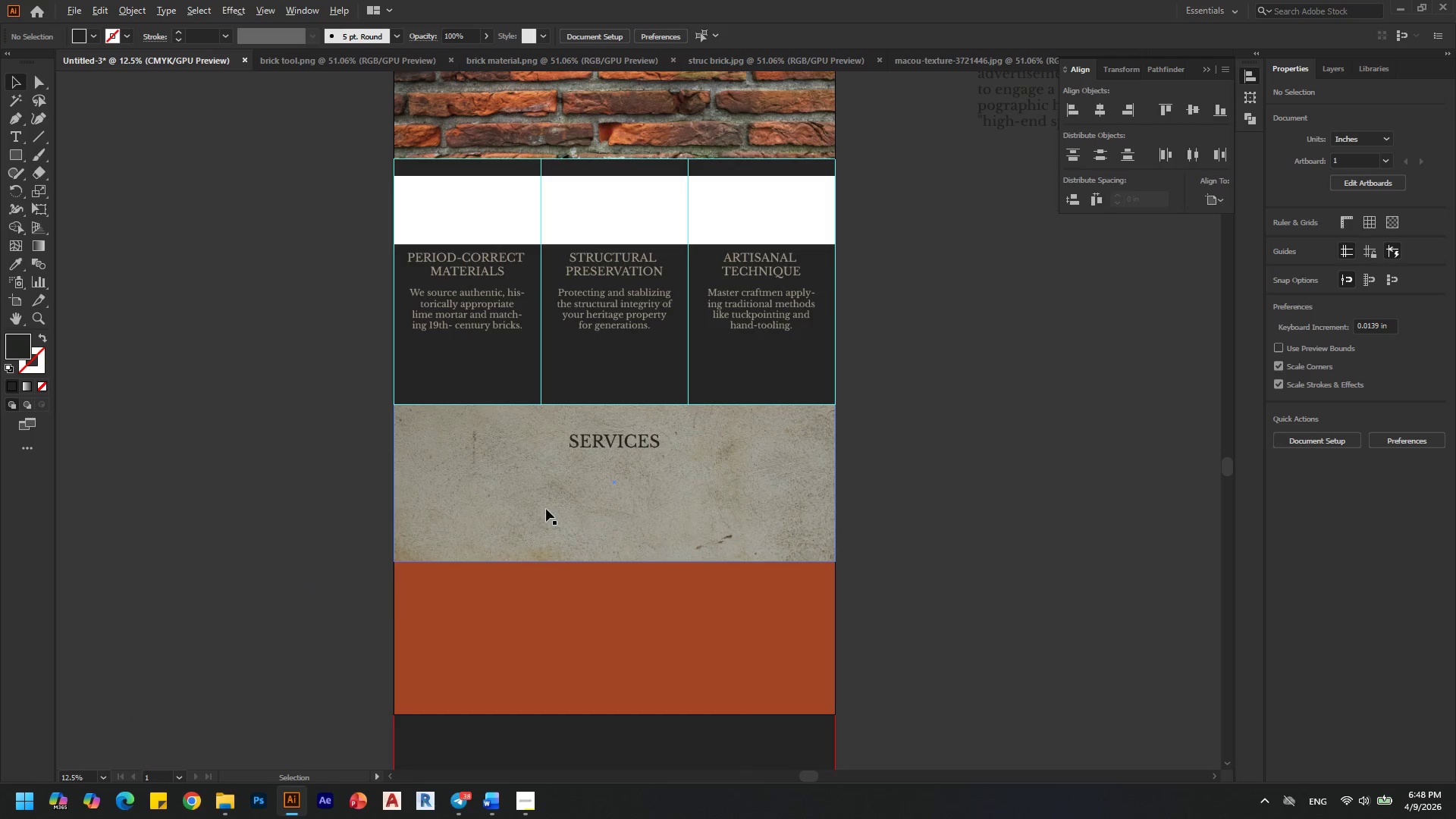 
hold_key(key=AltLeft, duration=1.06)
 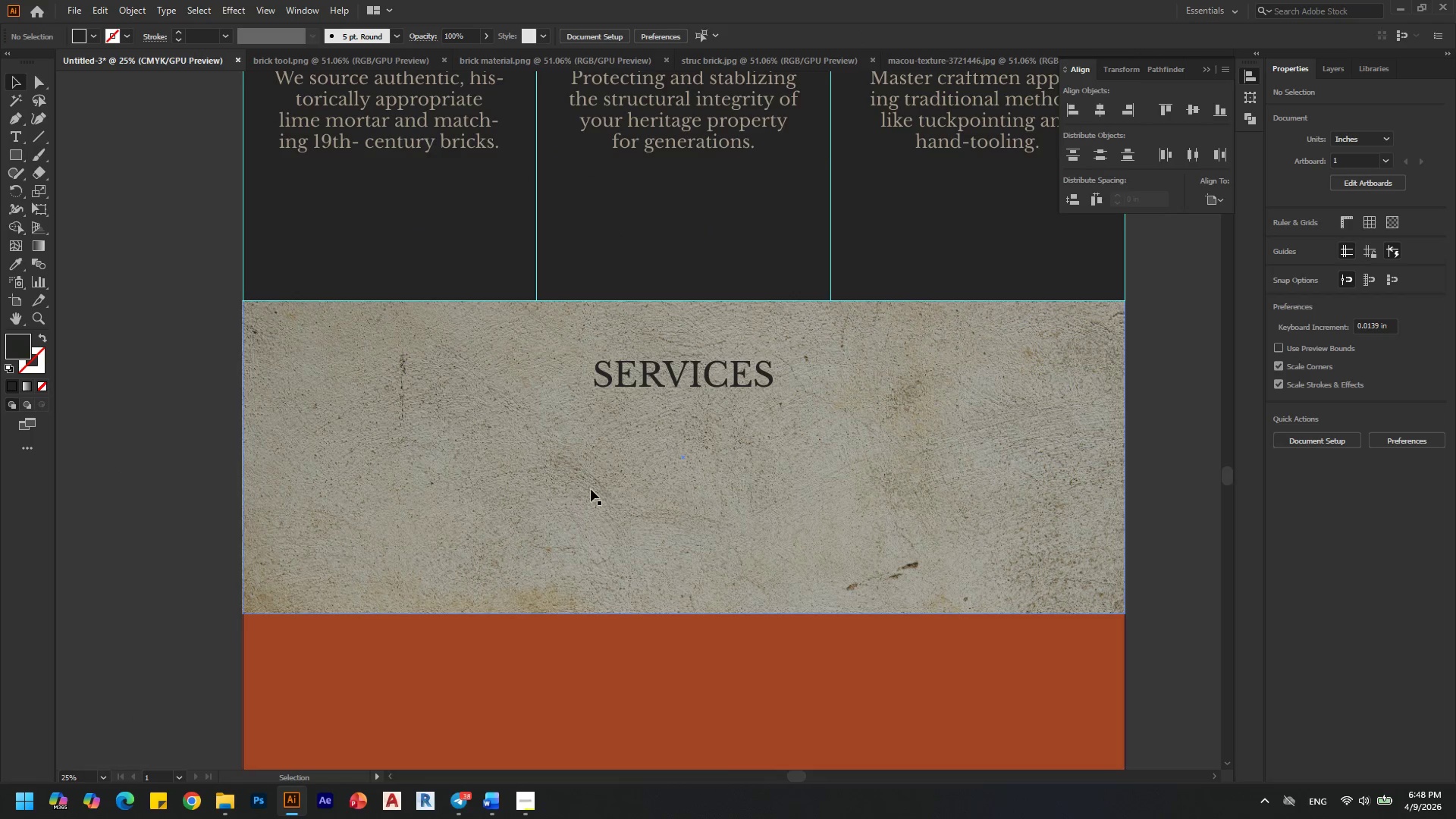 
scroll: coordinate [546, 509], scroll_direction: up, amount: 1.0
 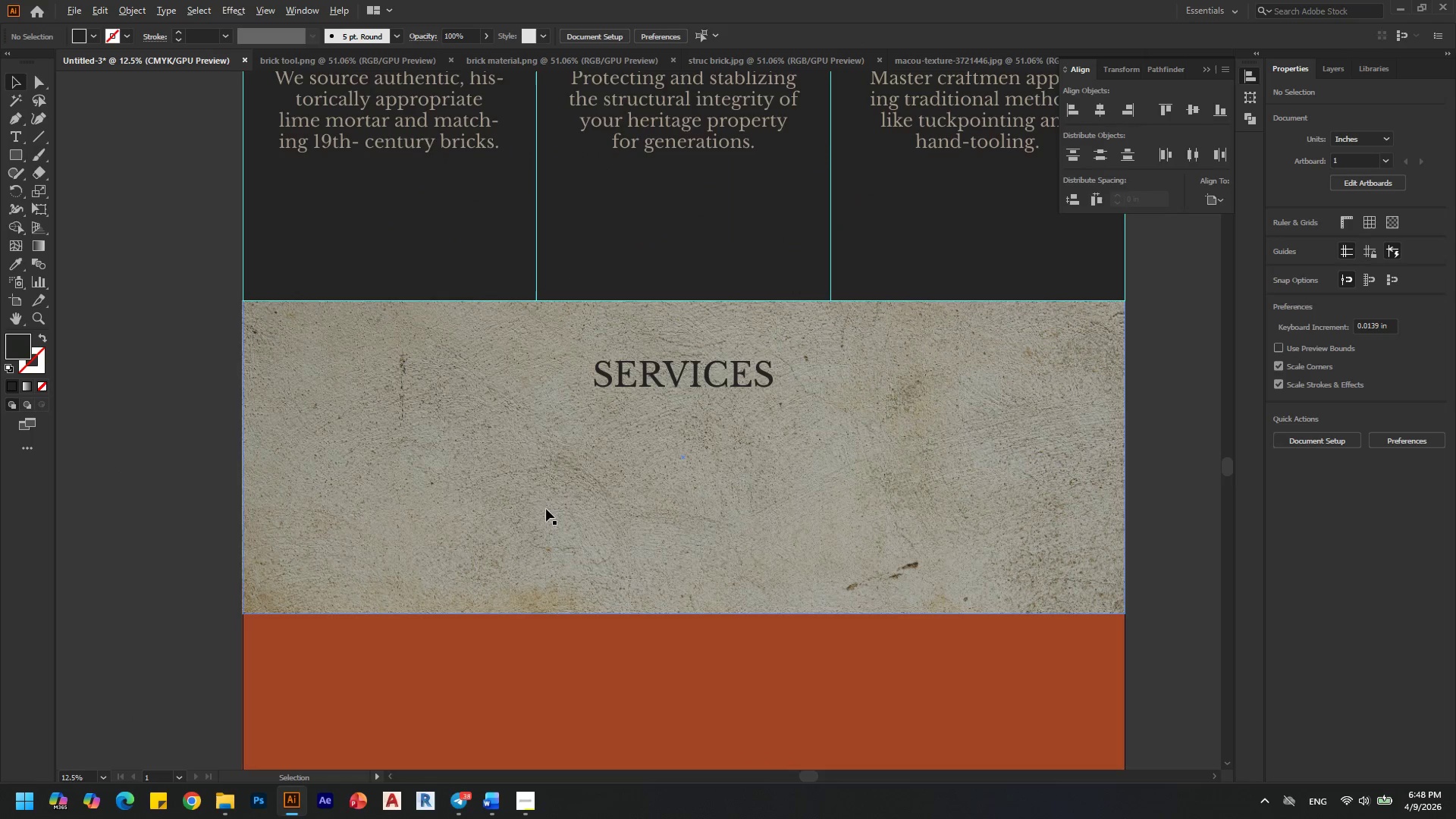 
left_click([591, 489])
 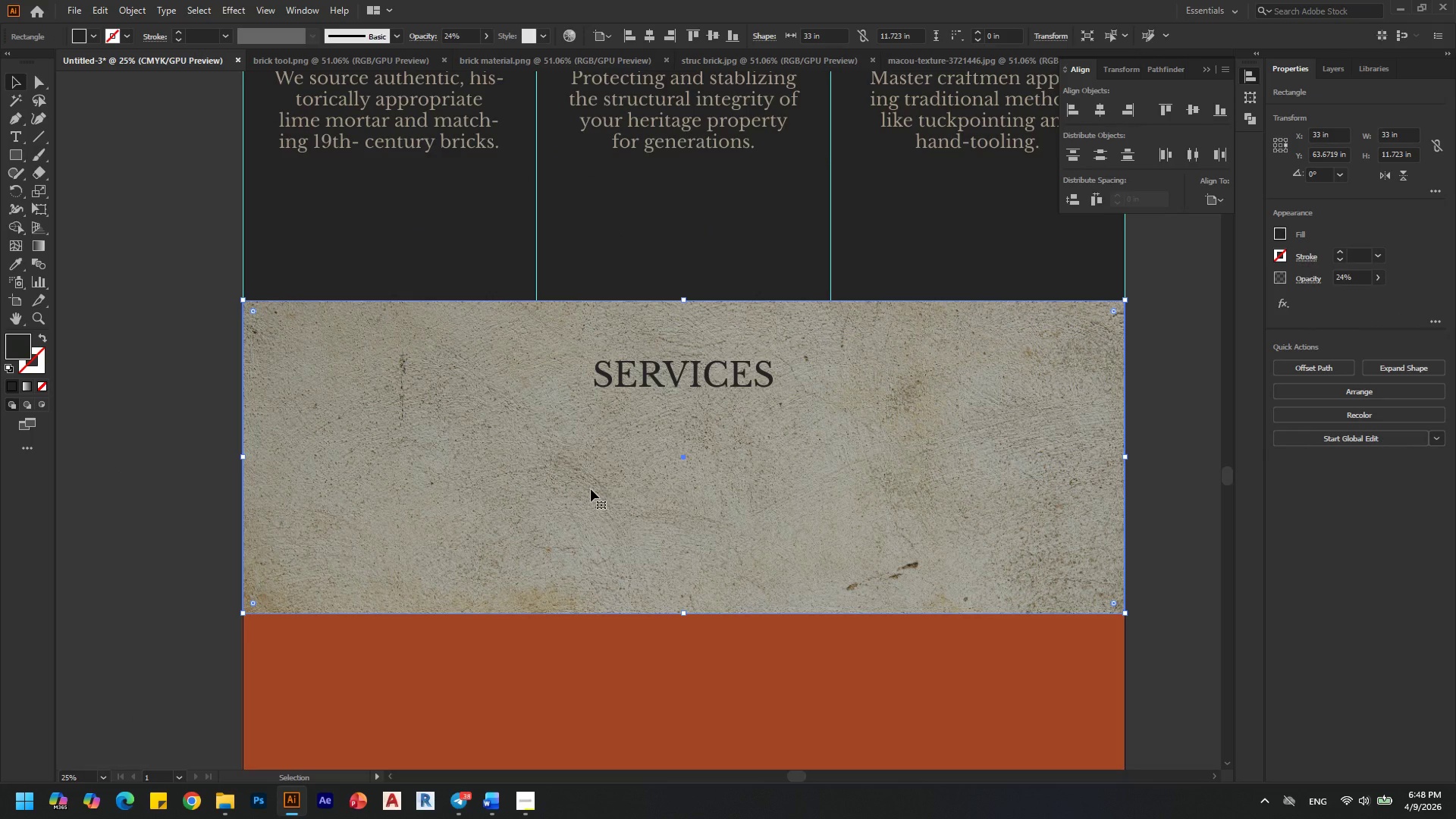 
key(Delete)
 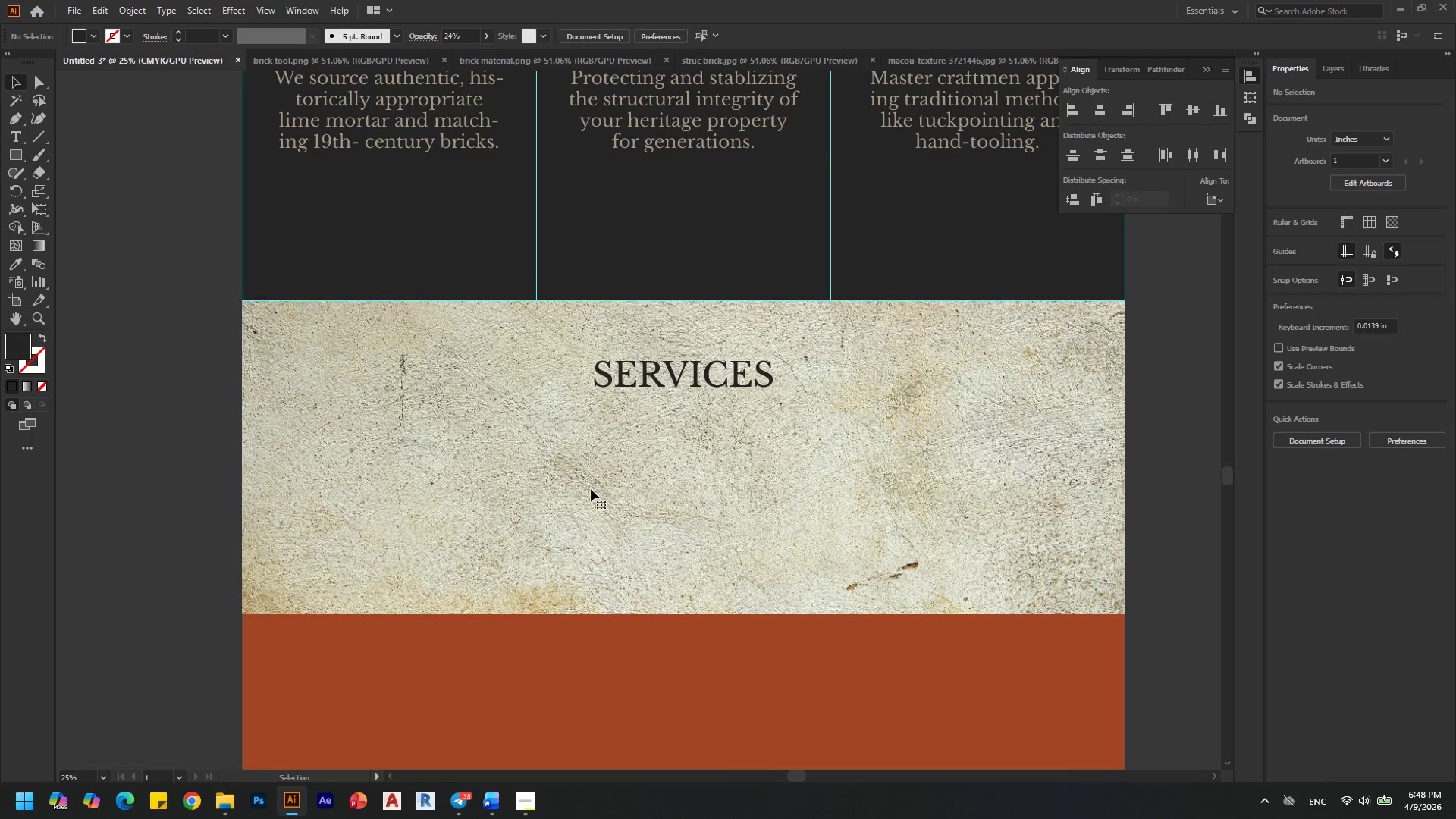 
key(Control+ControlLeft)
 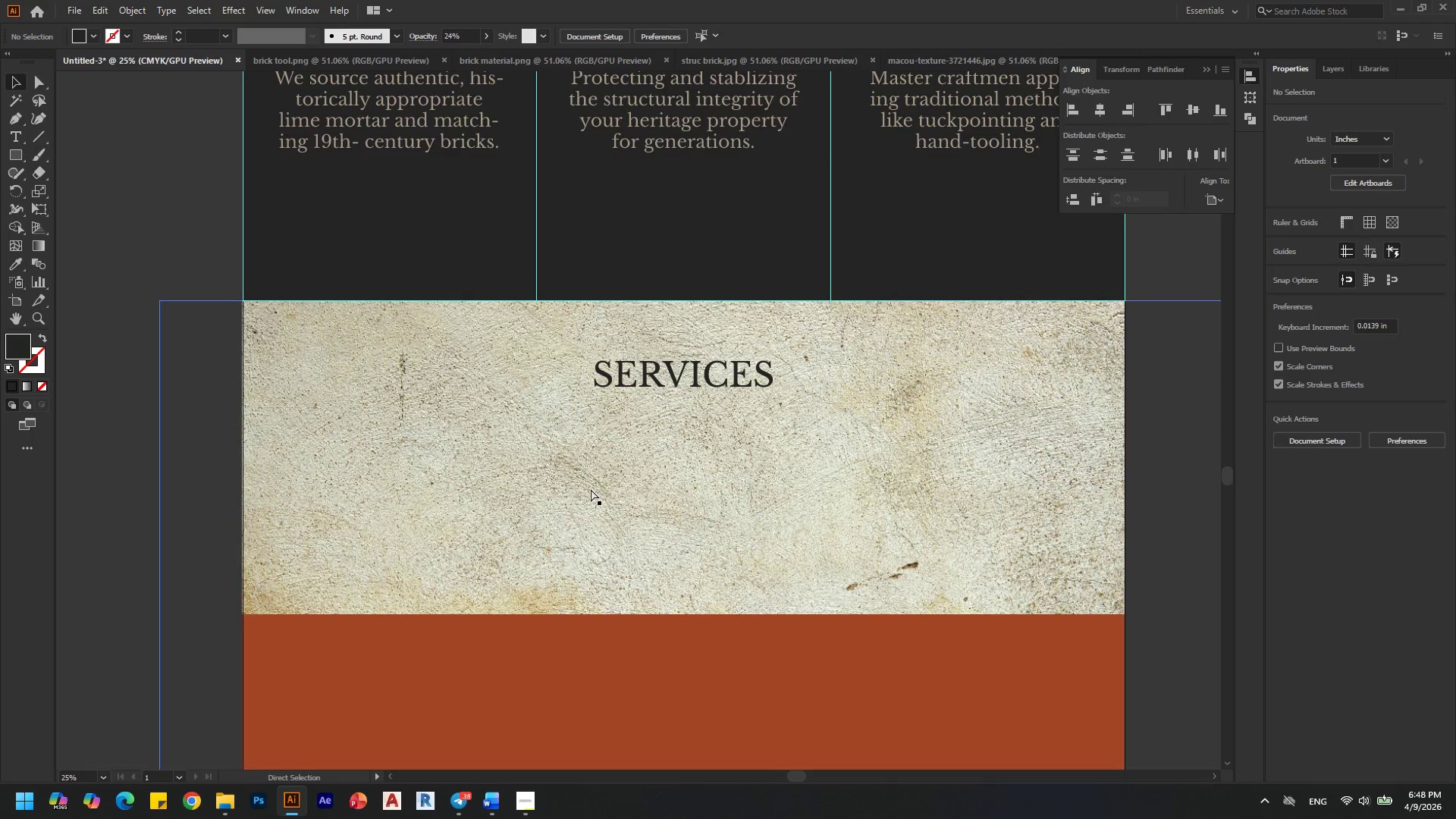 
key(Control+Z)
 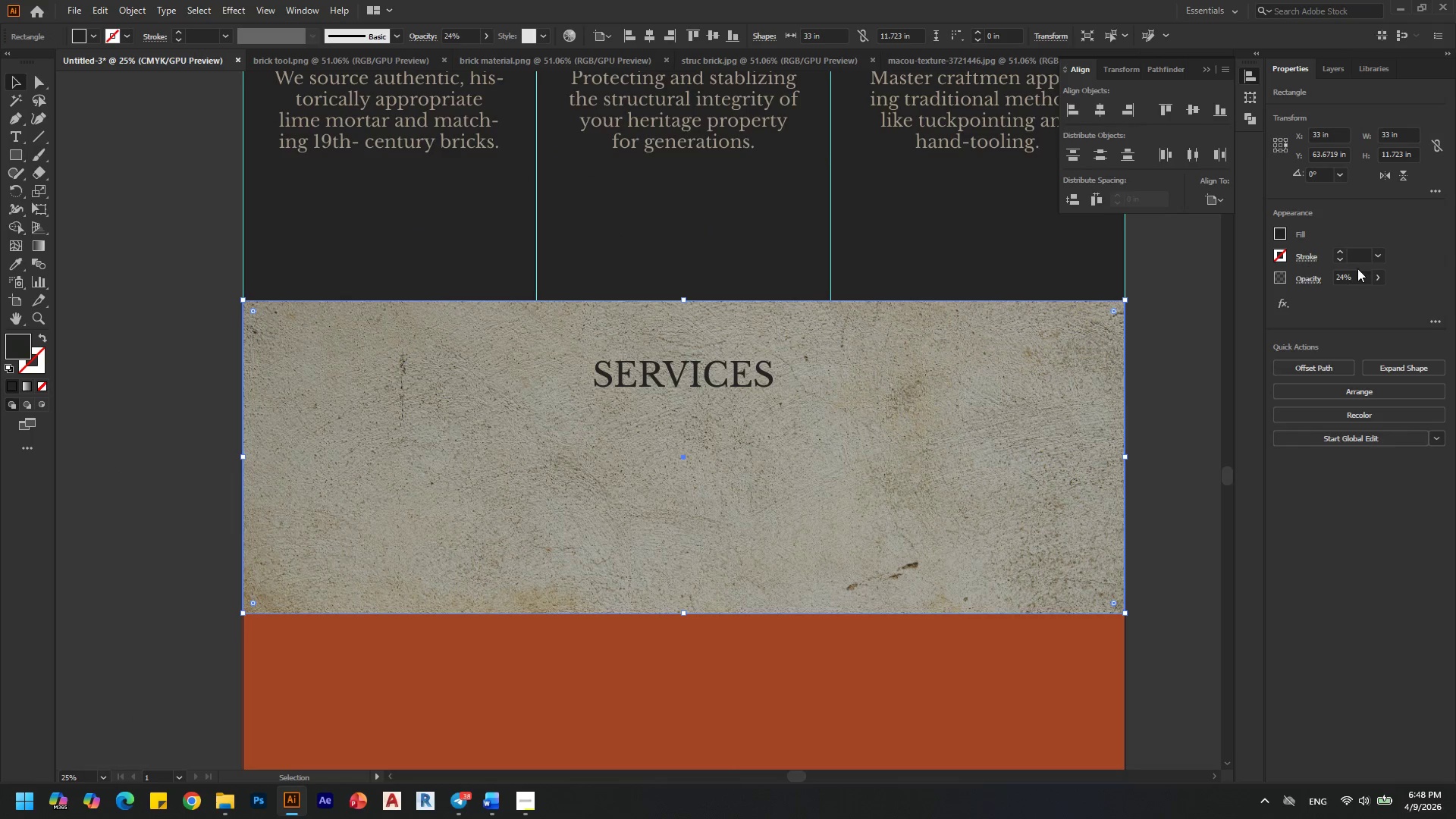 
left_click([1382, 278])
 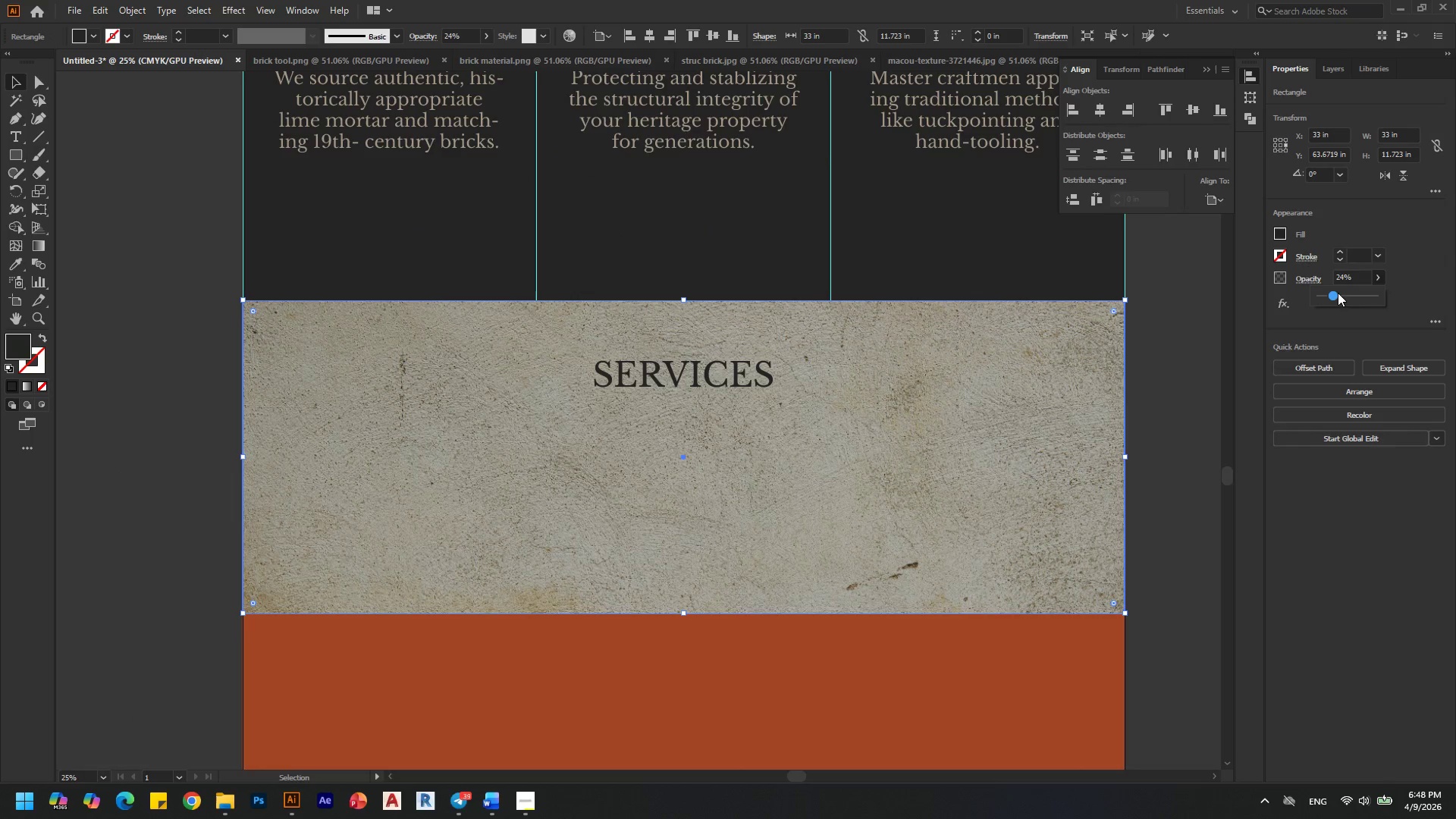 
left_click([1338, 293])
 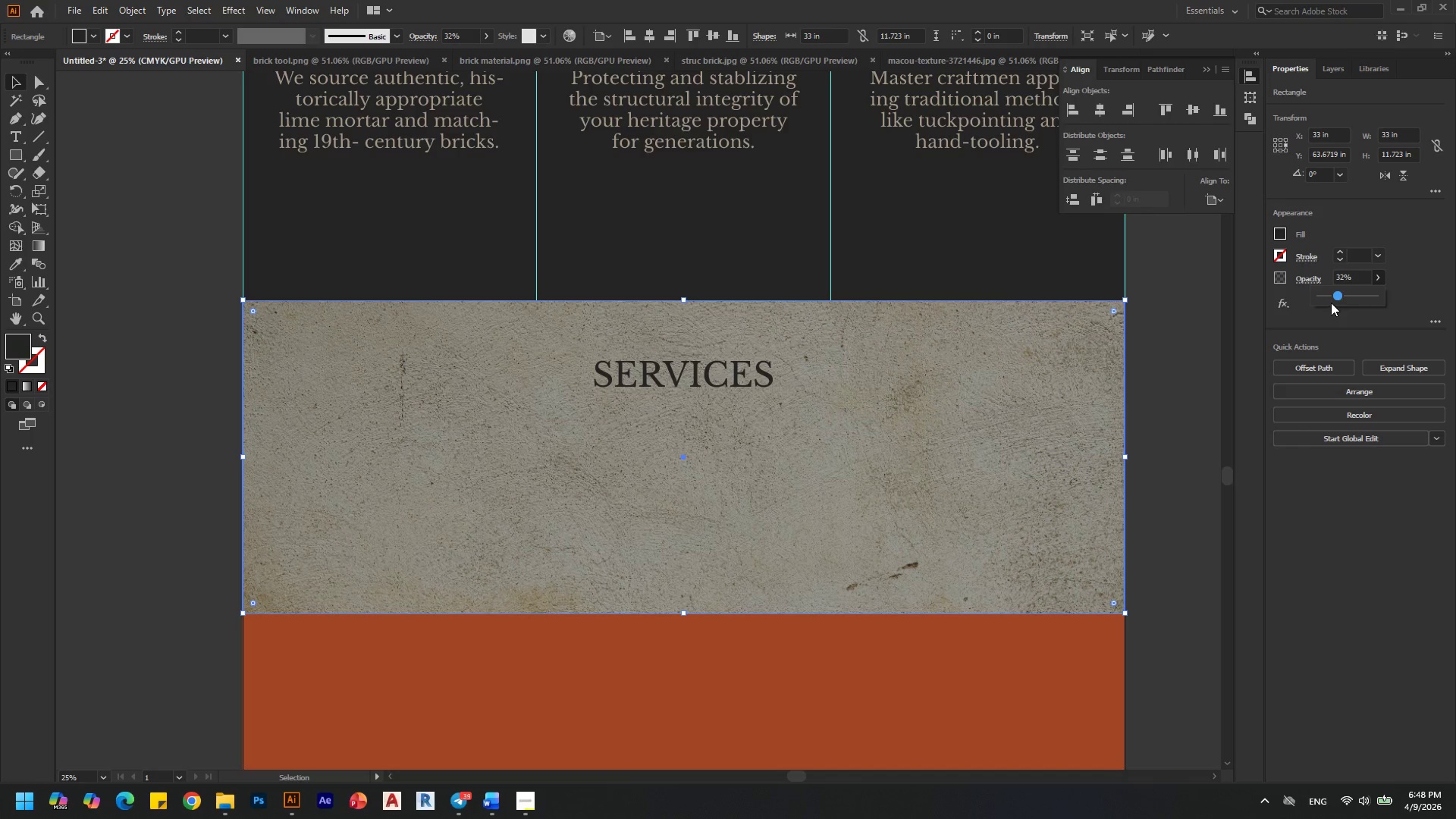 
left_click_drag(start_coordinate=[1340, 297], to_coordinate=[1334, 297])
 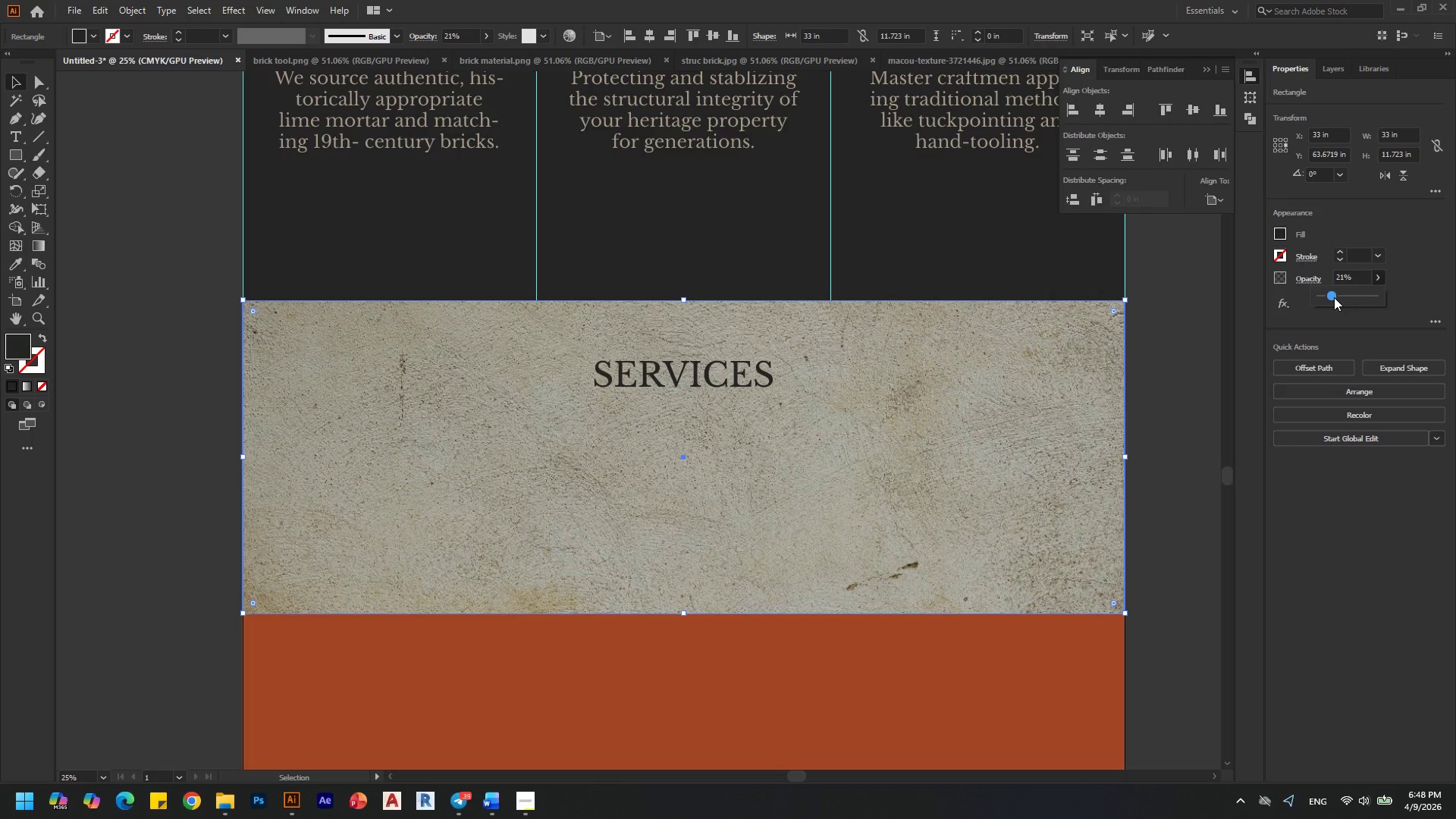 
key(Control+Z)
 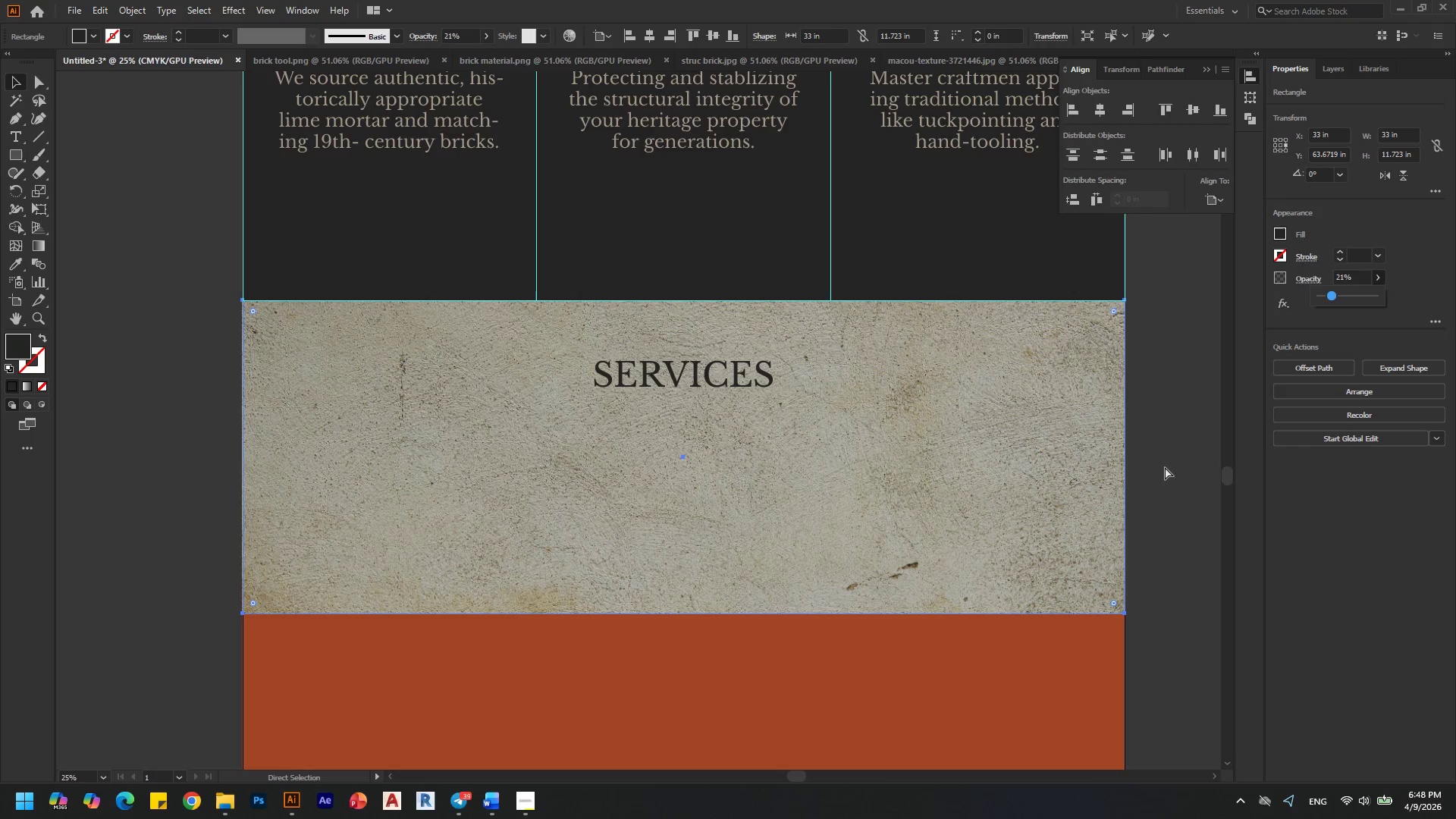 
key(Control+Z)
 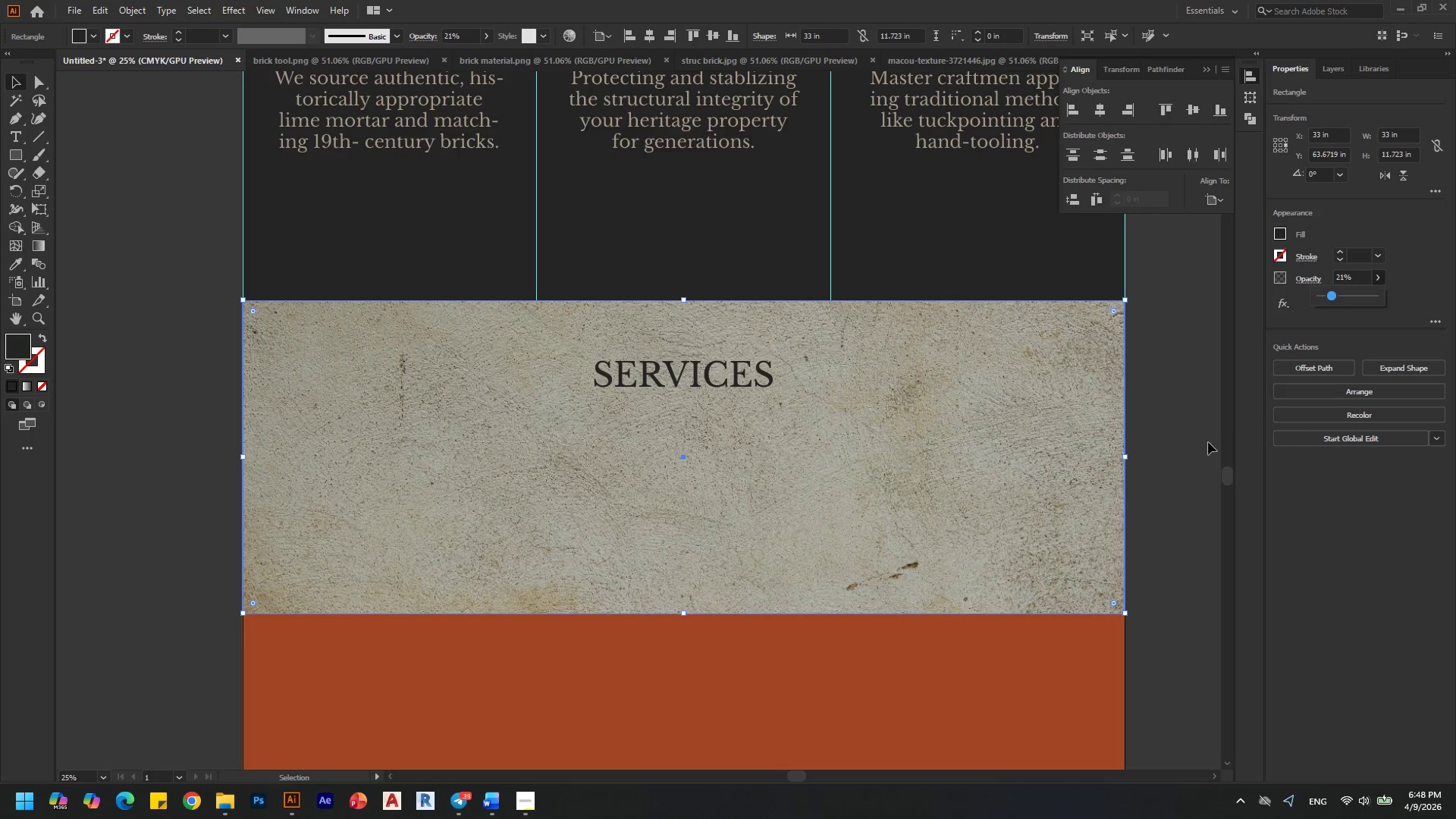 
left_click([1185, 441])
 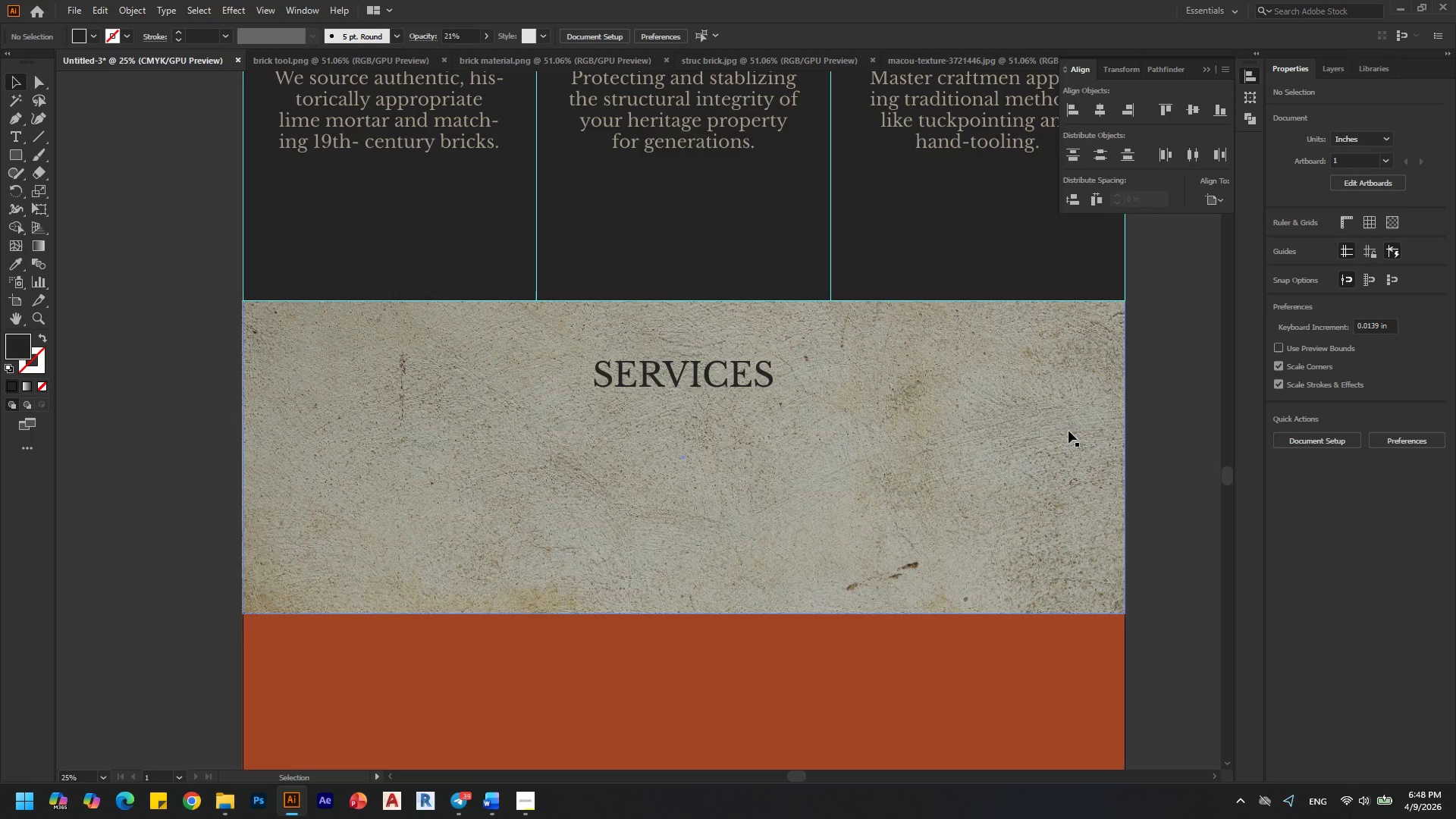 
hold_key(key=AltLeft, duration=0.61)
 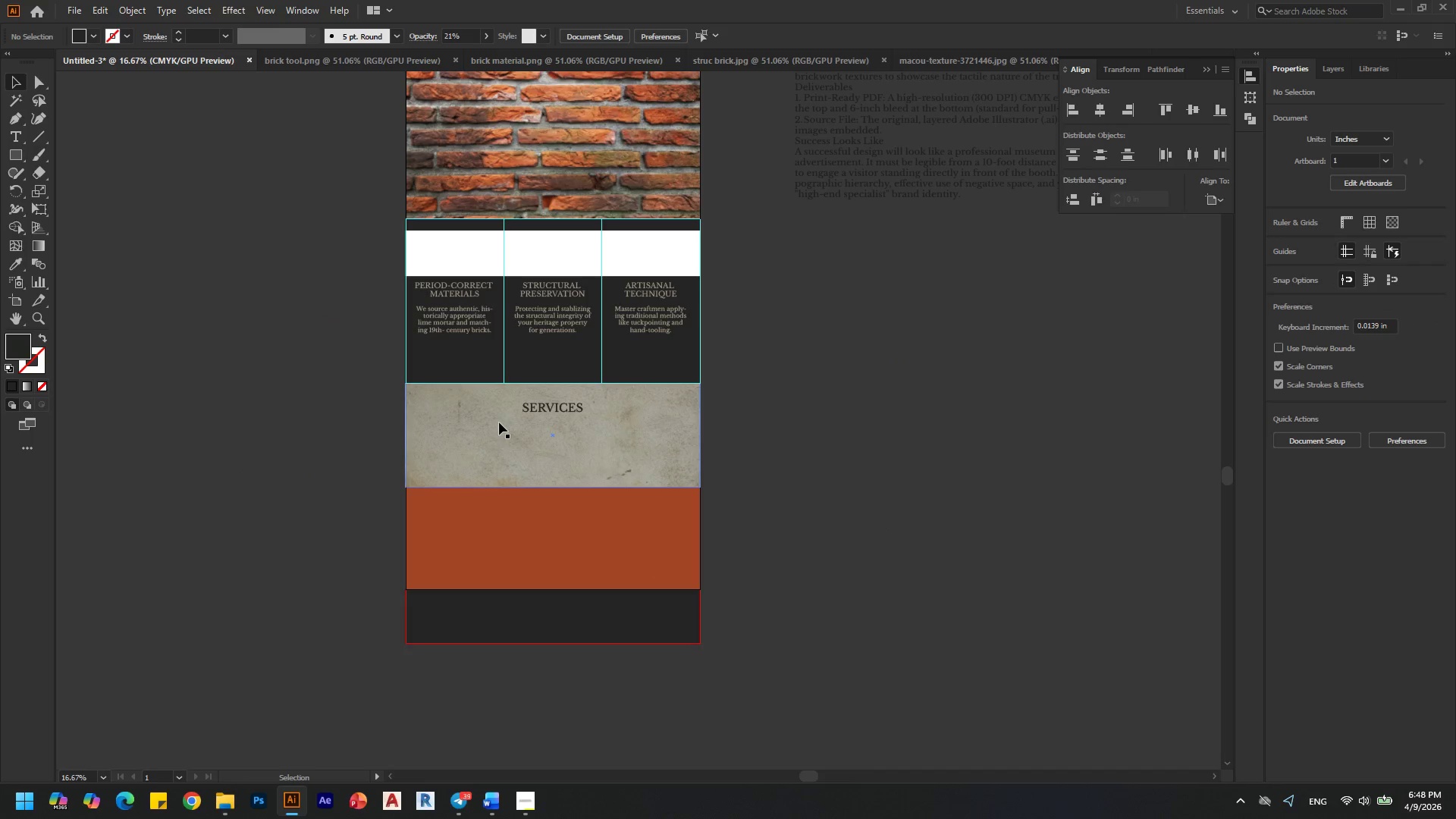 
key(Alt+AltLeft)
 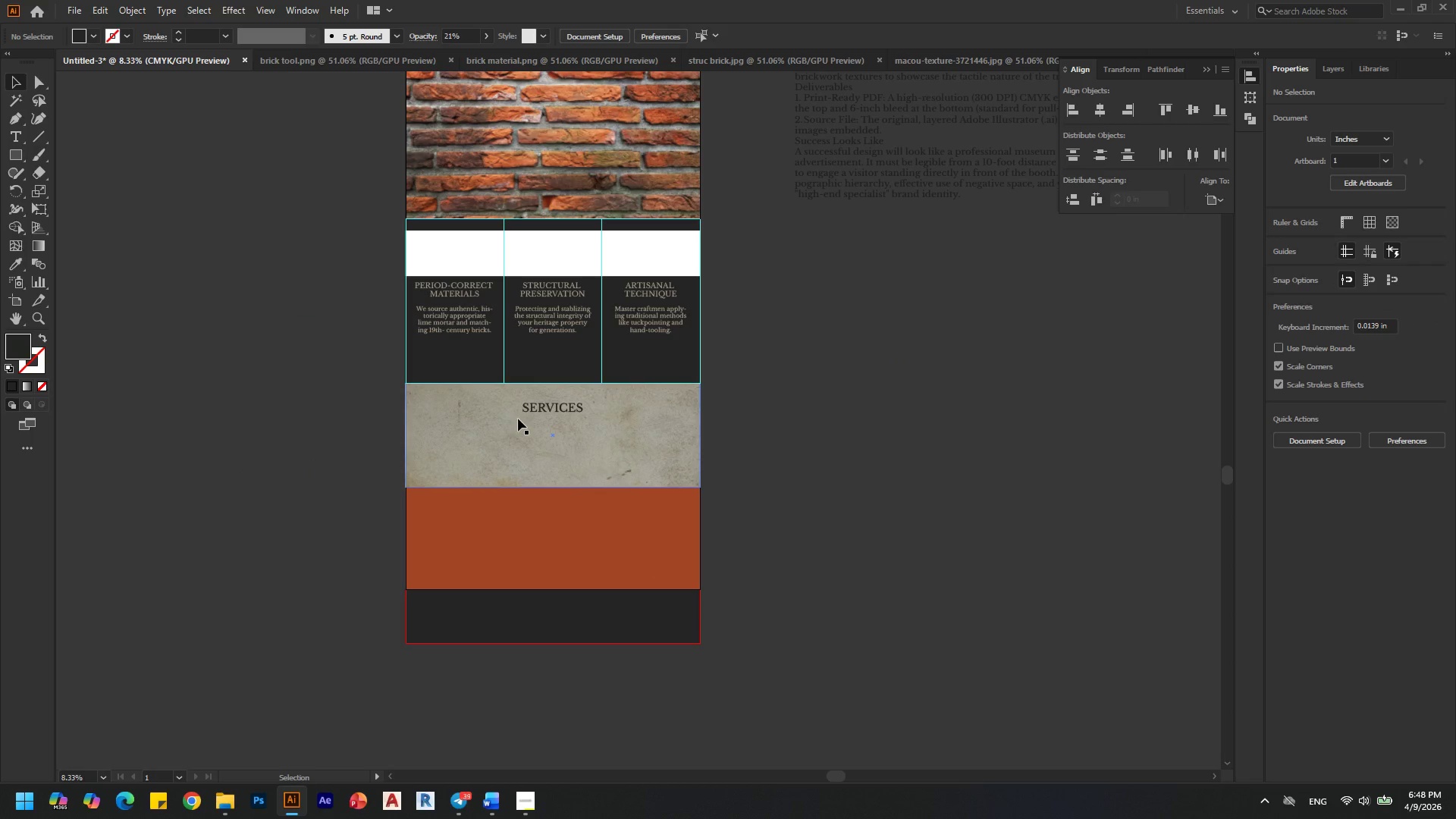 
scroll: coordinate [499, 422], scroll_direction: down, amount: 1.0
 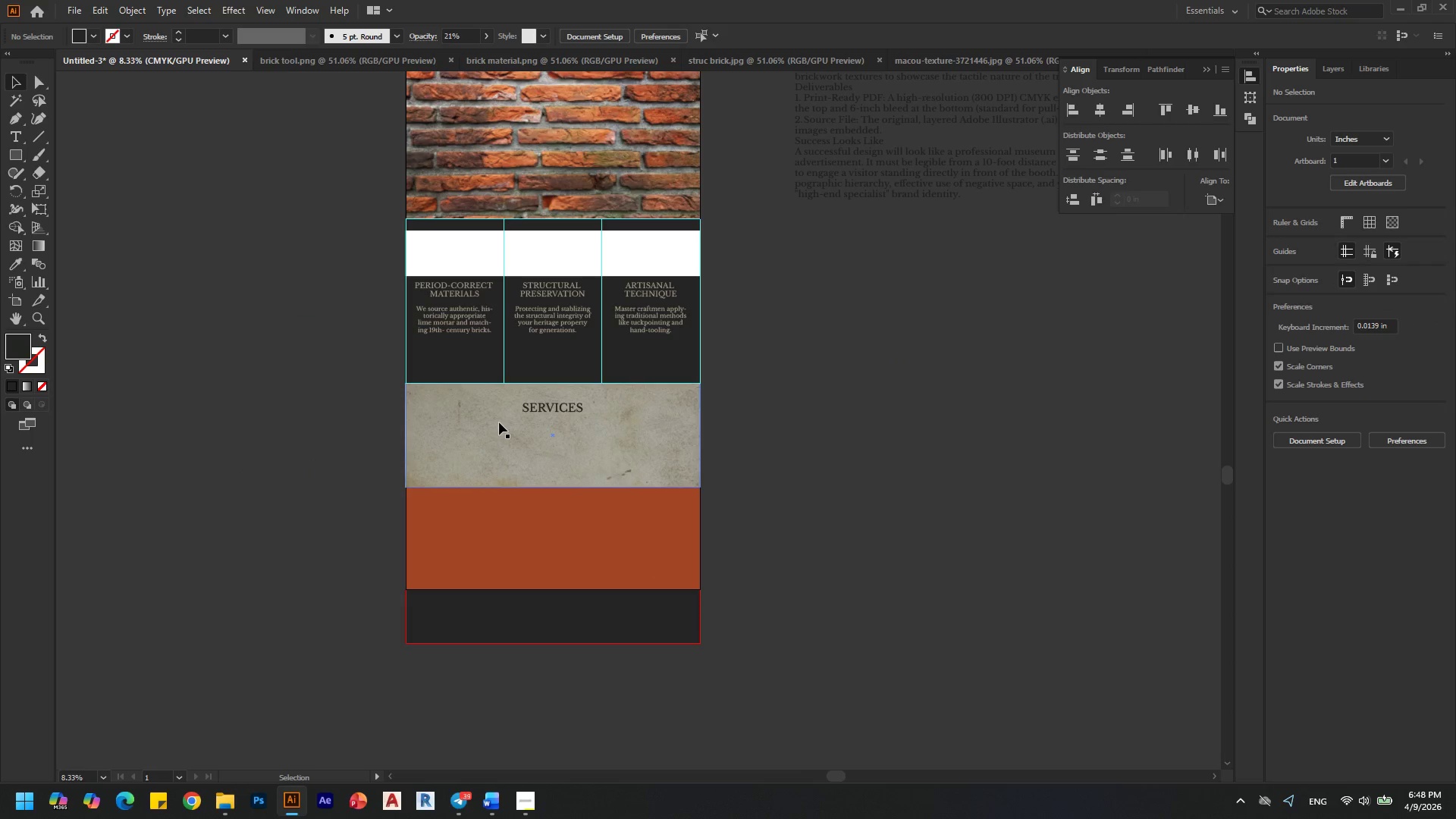 
hold_key(key=AltLeft, duration=0.36)
scroll: coordinate [463, 384], scroll_direction: up, amount: 1.0
 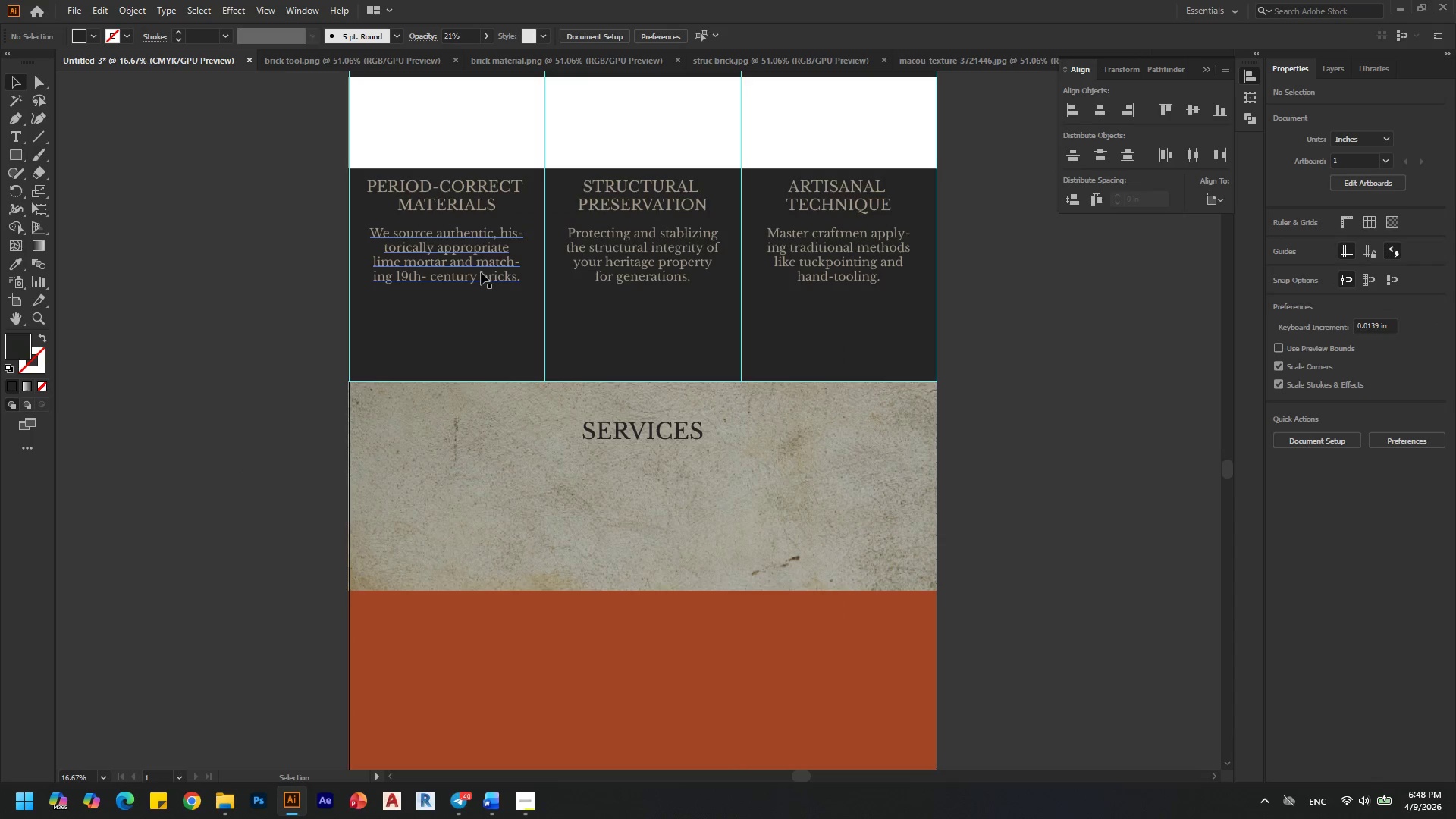 
left_click([481, 272])
 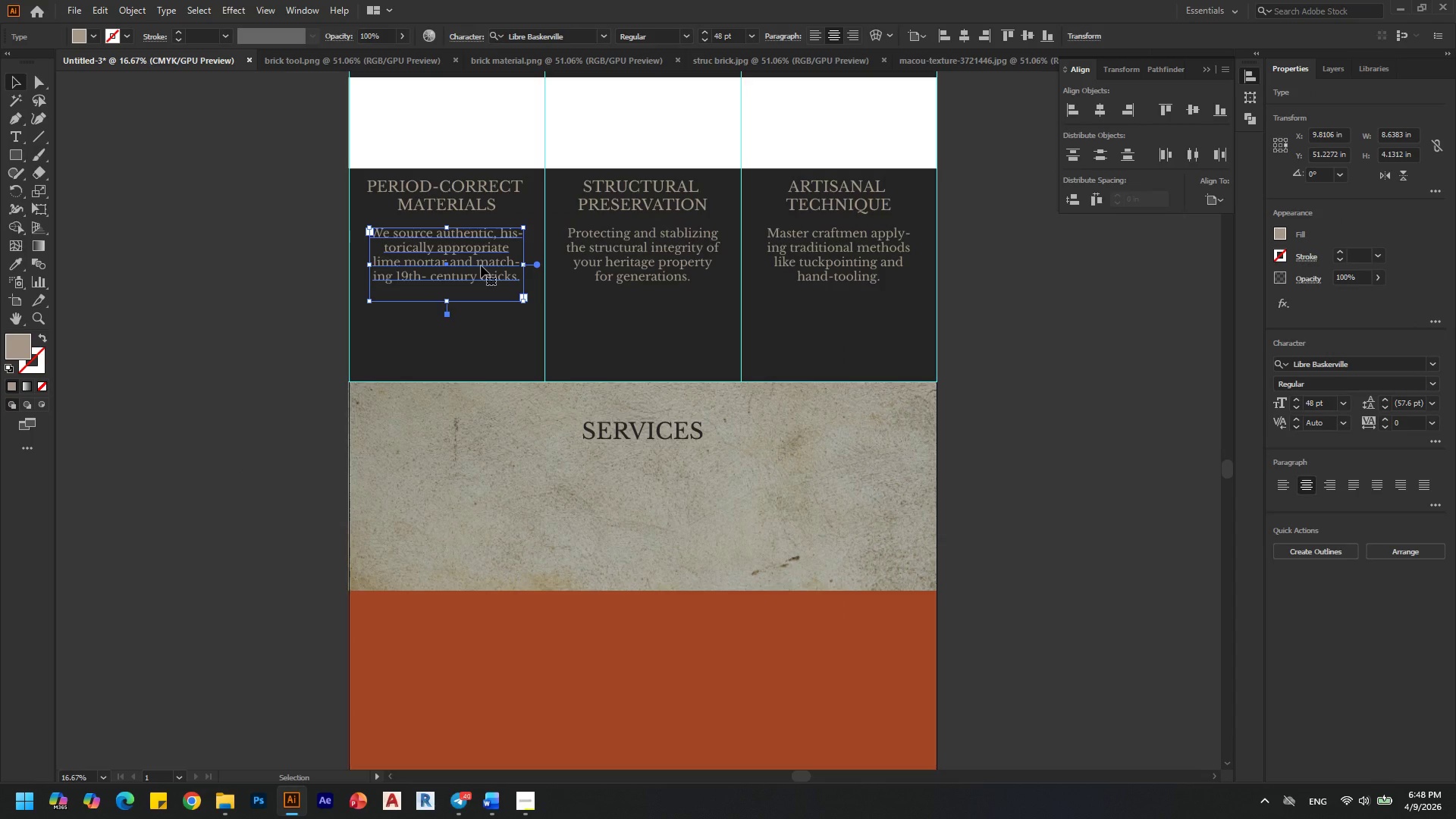 
hold_key(key=ShiftLeft, duration=1.51)
left_click([613, 259])
 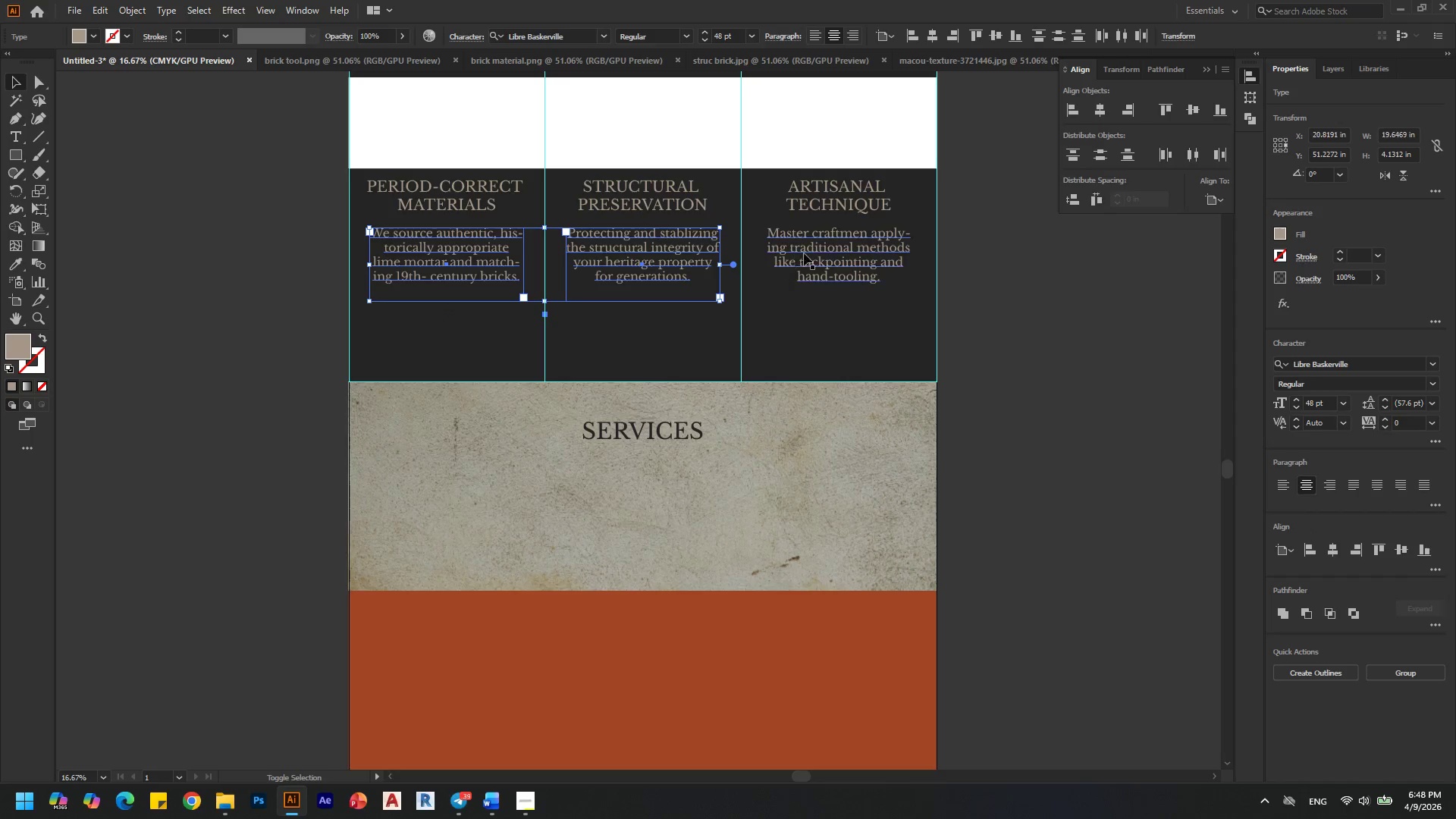 
left_click([843, 246])
 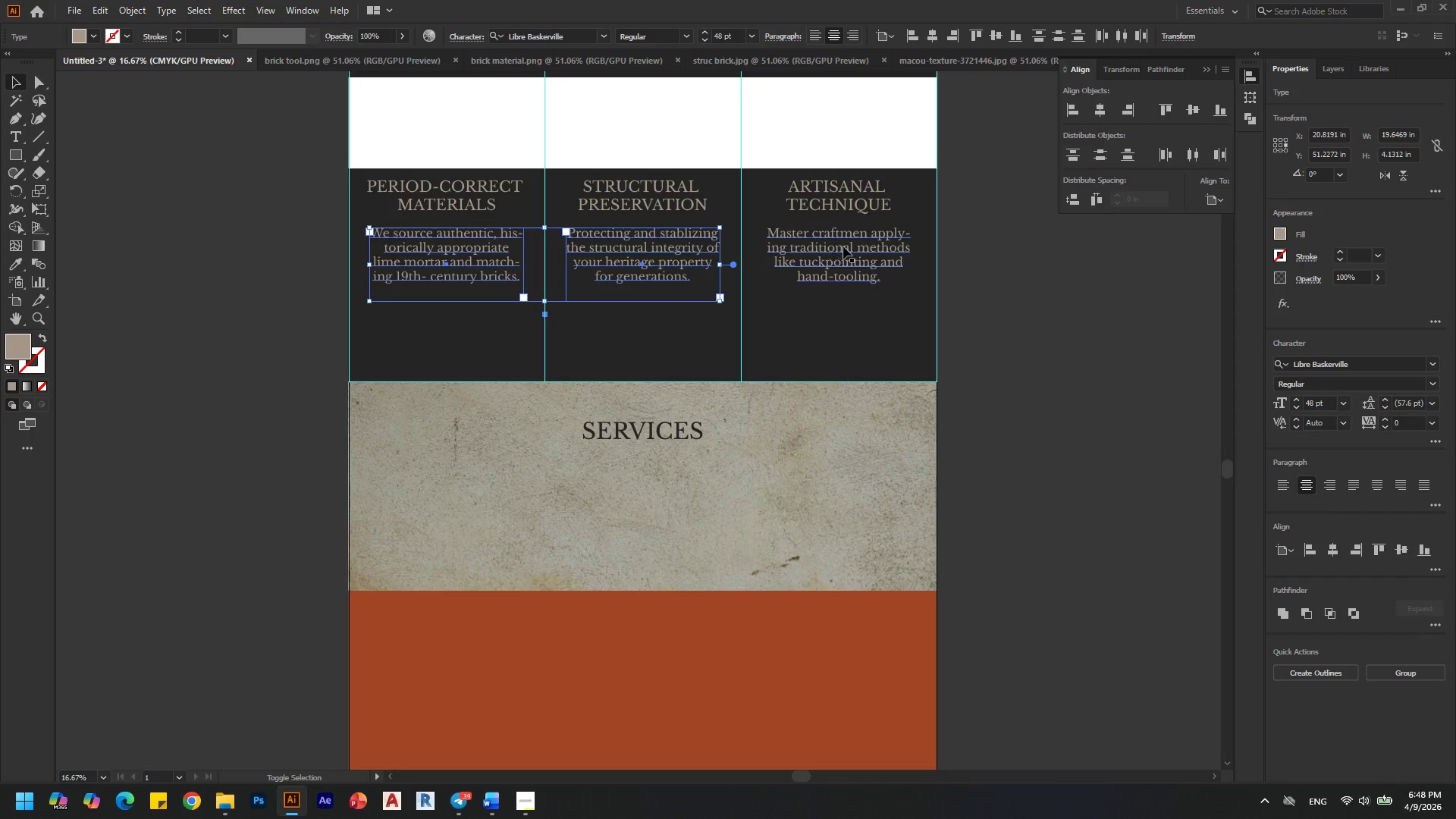 
hold_key(key=ShiftLeft, duration=0.41)
 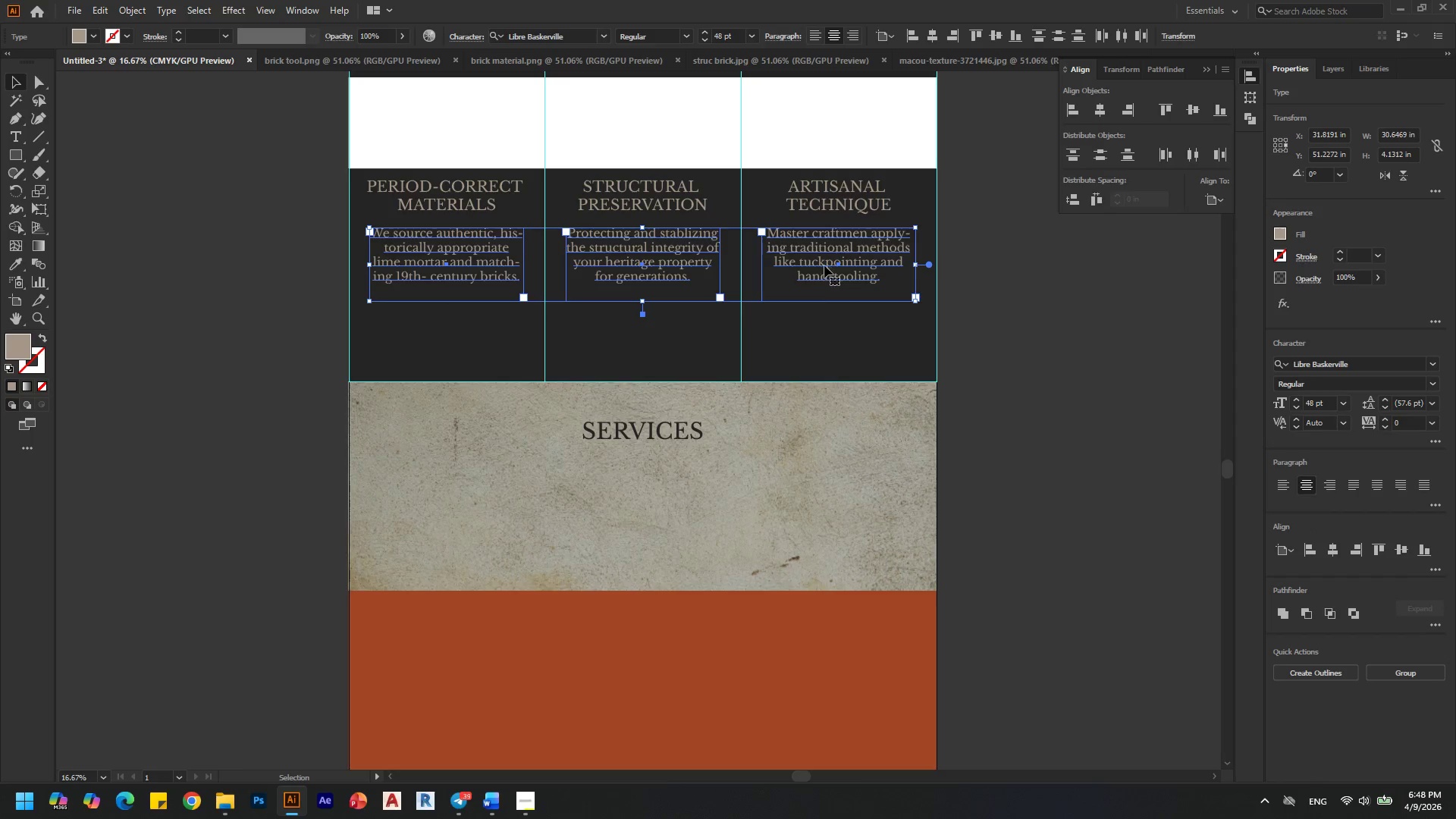 
hold_key(key=AltLeft, duration=2.62)
left_click_drag(start_coordinate=[836, 255], to_coordinate=[818, 487])
 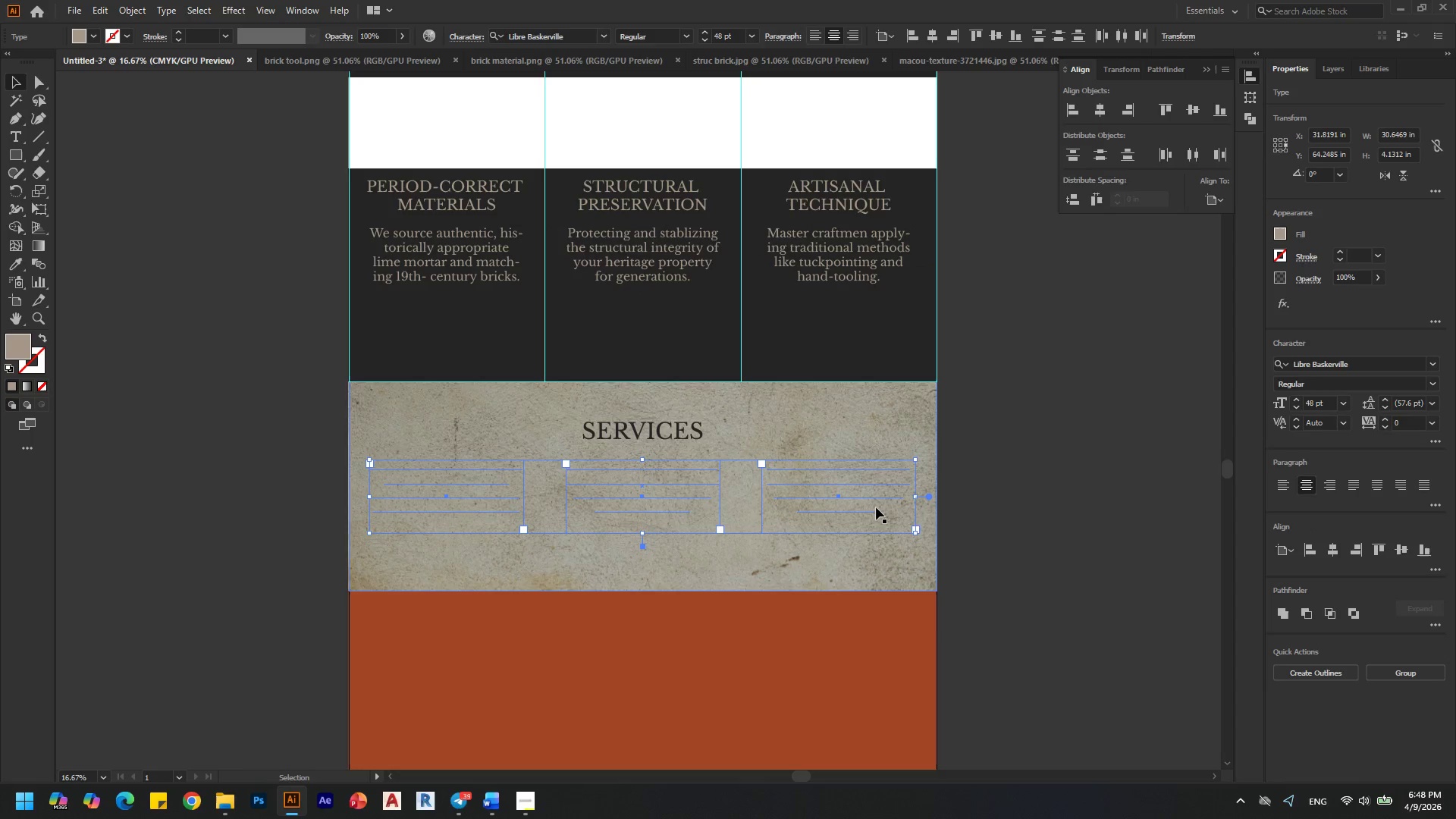 
hold_key(key=ShiftLeft, duration=1.5)
 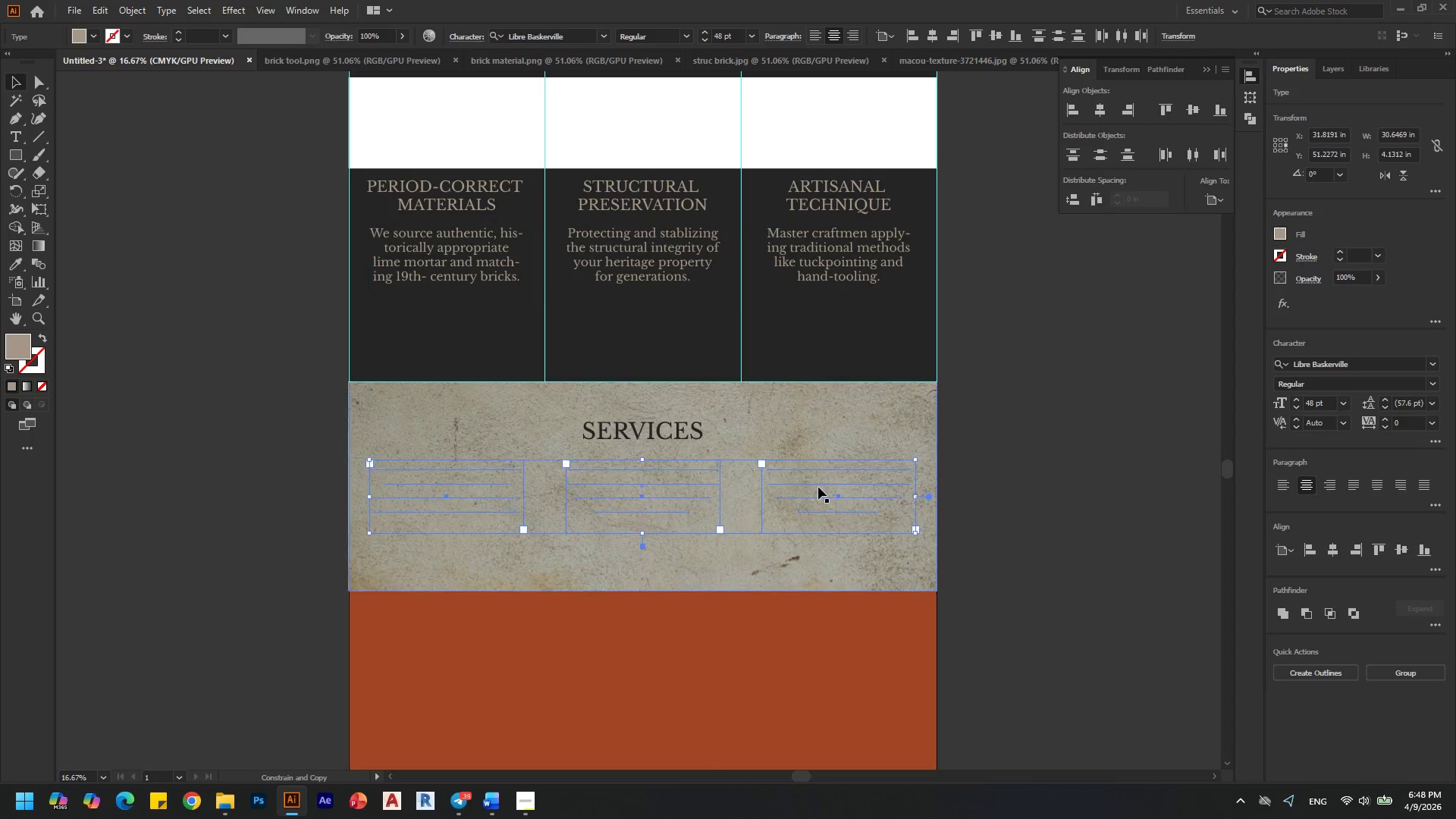 
hold_key(key=ShiftLeft, duration=0.67)
 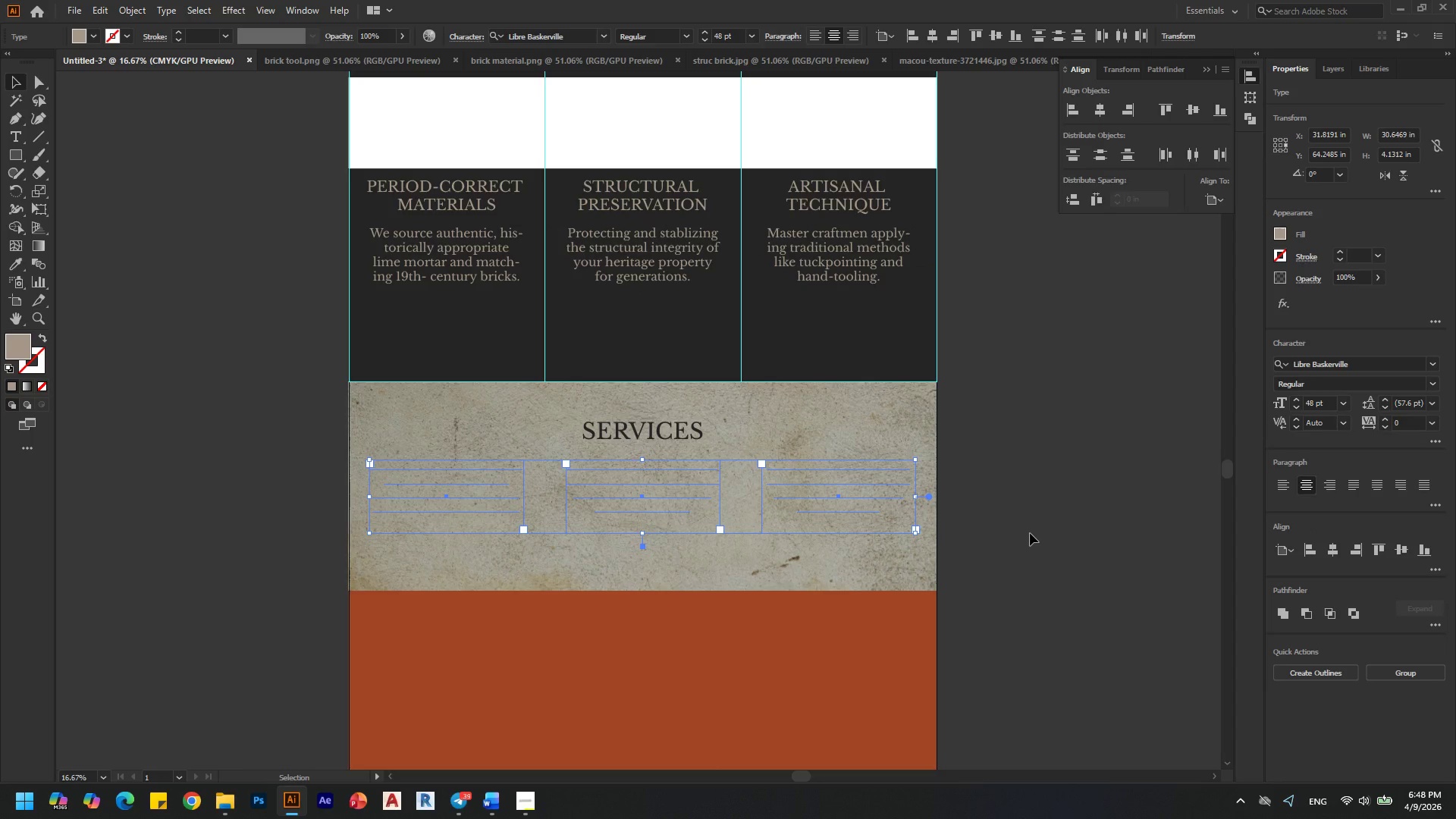 
key(Control+Shift+BracketRight)
 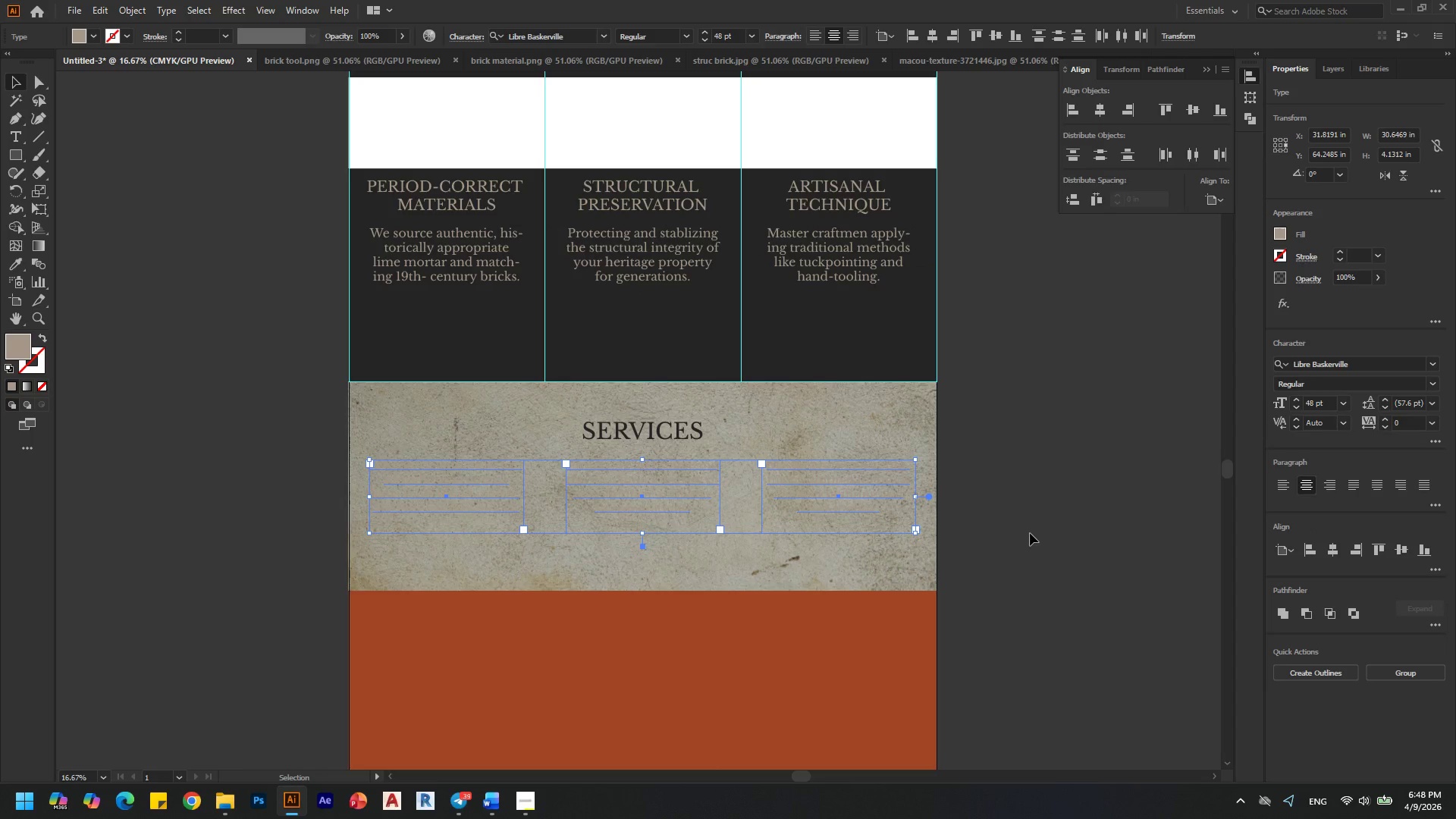 
key(Control+Shift+BracketRight)
 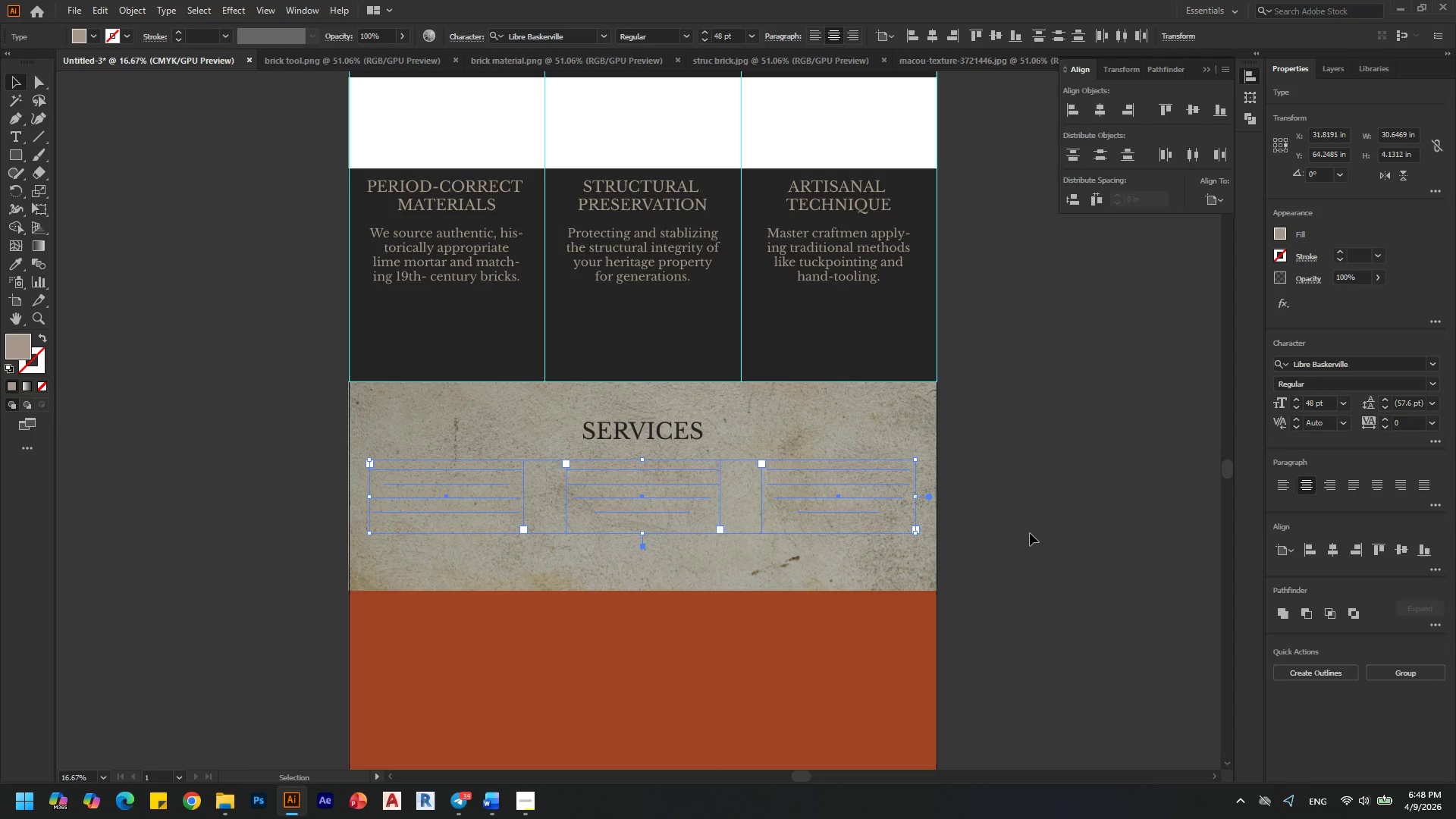 
key(I)
 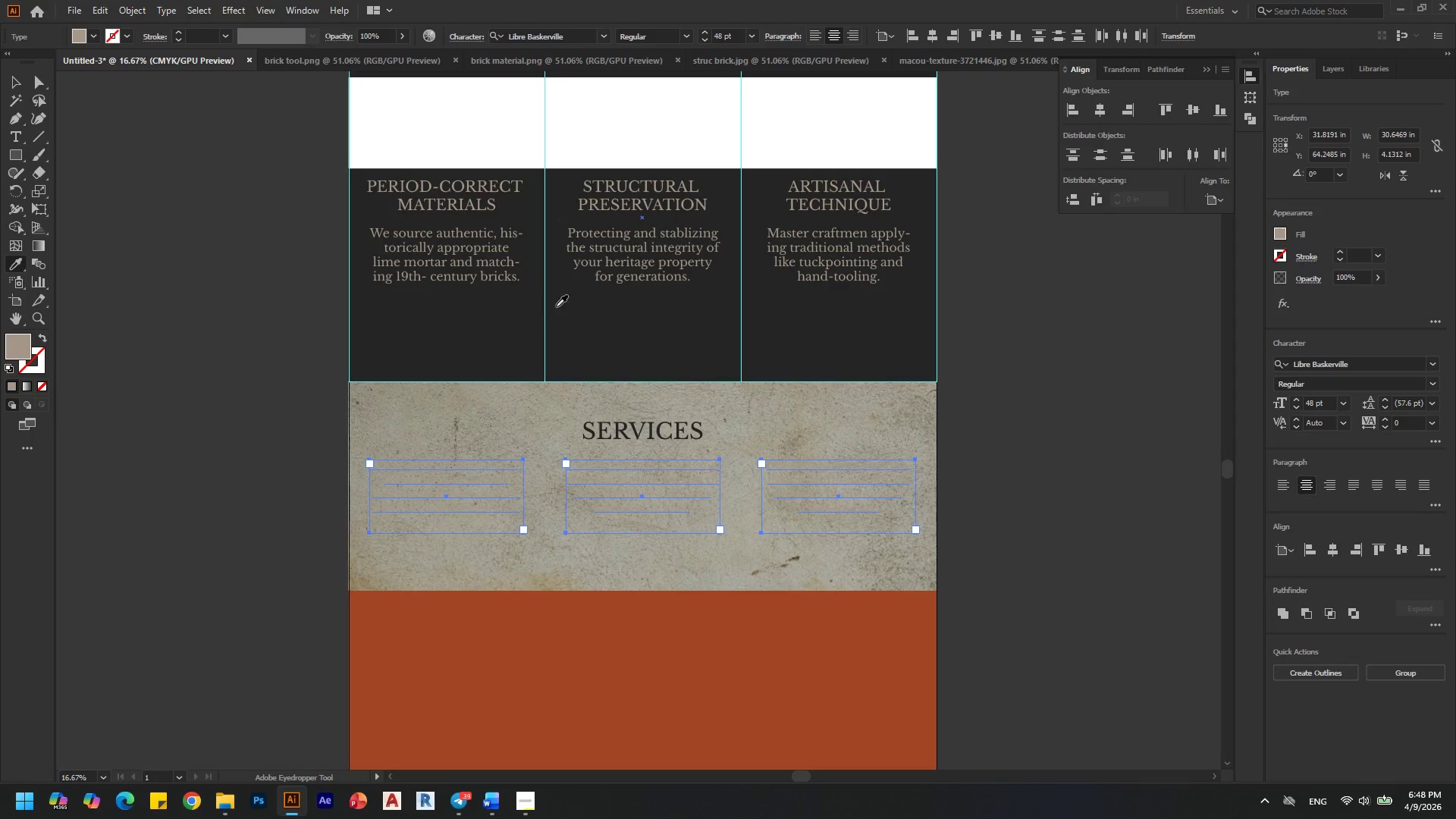 
left_click([642, 337])
 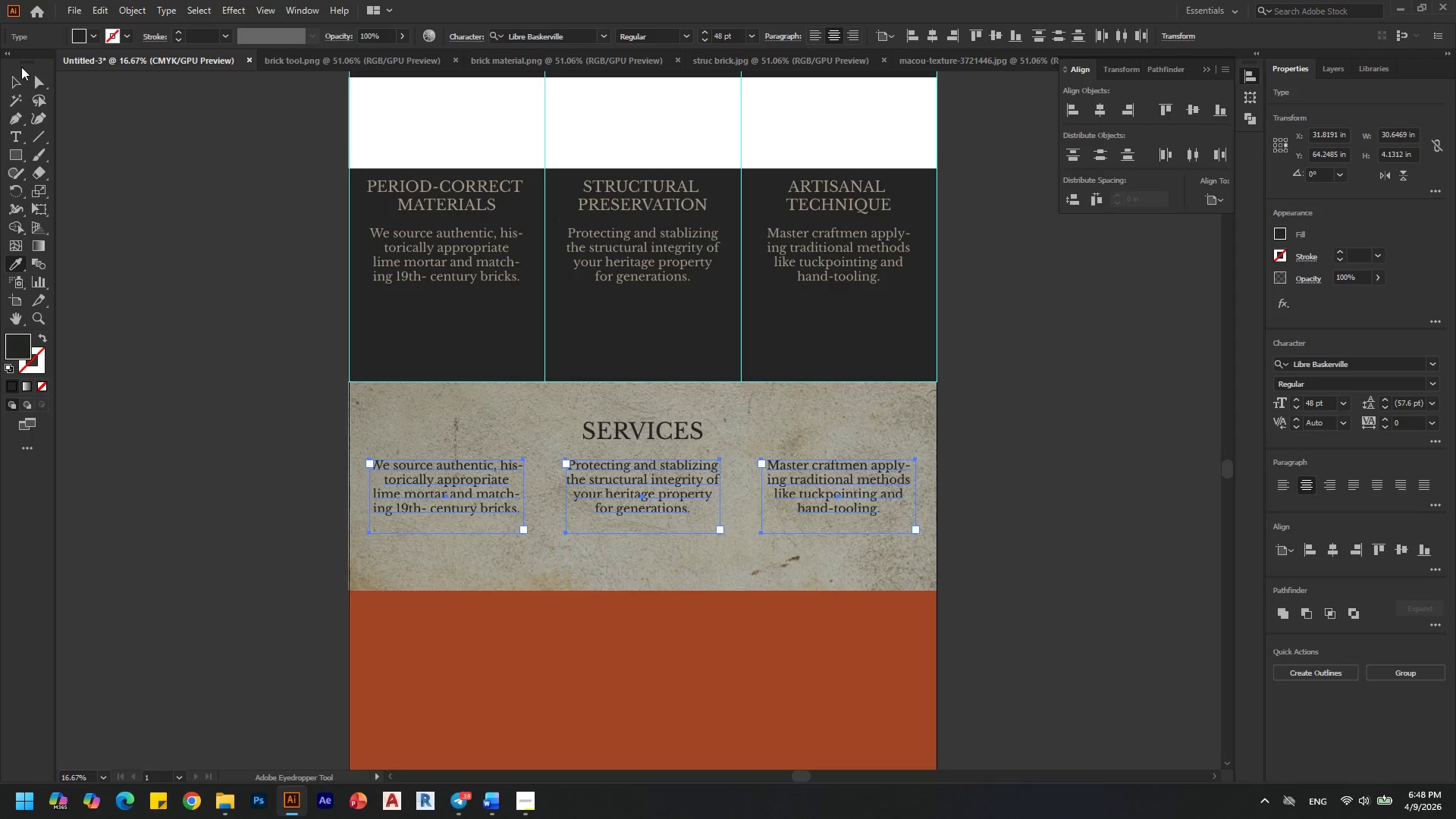 
left_click([16, 88])
 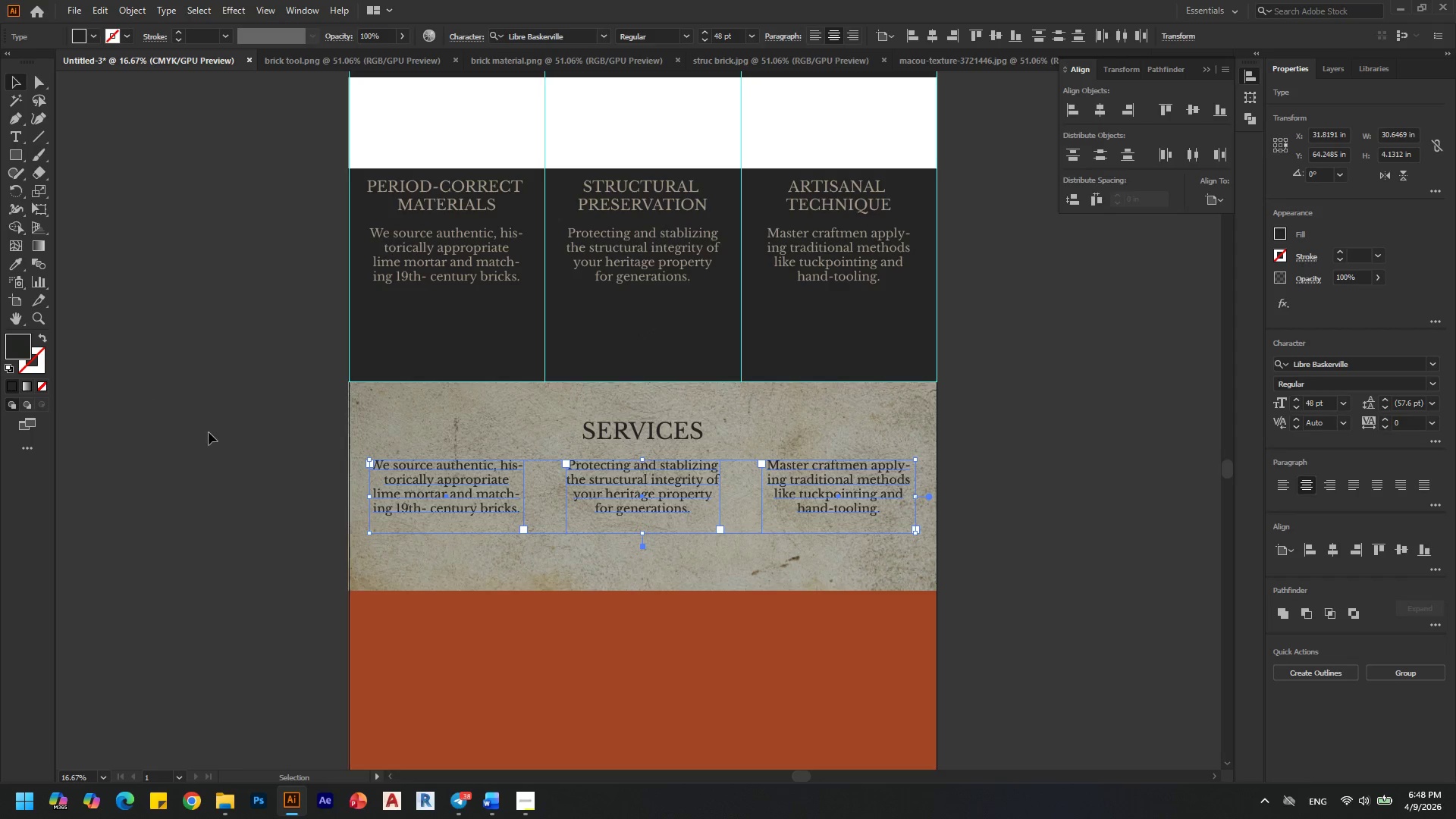 
left_click([196, 419])
 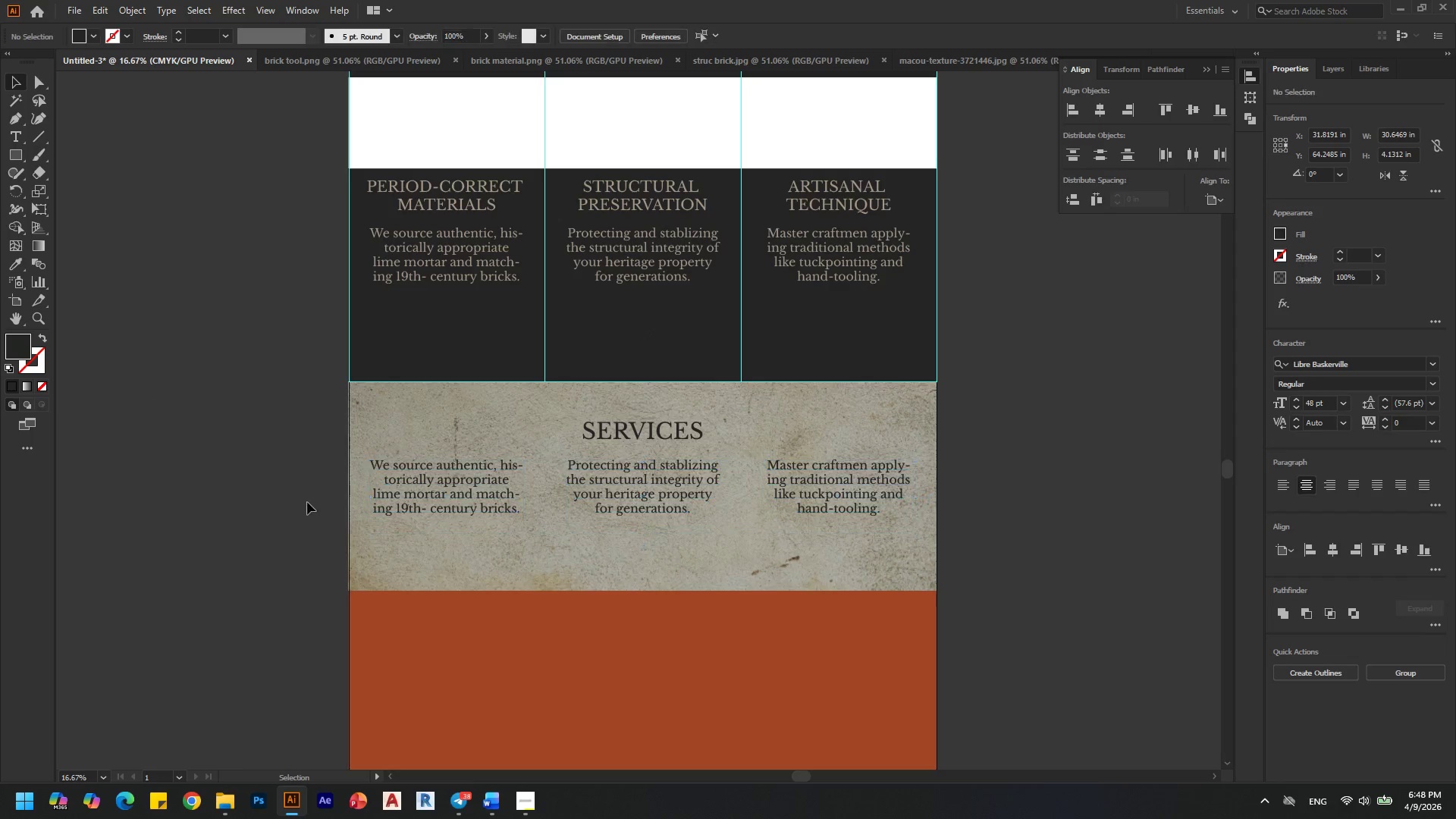 
key(Alt+AltLeft)
 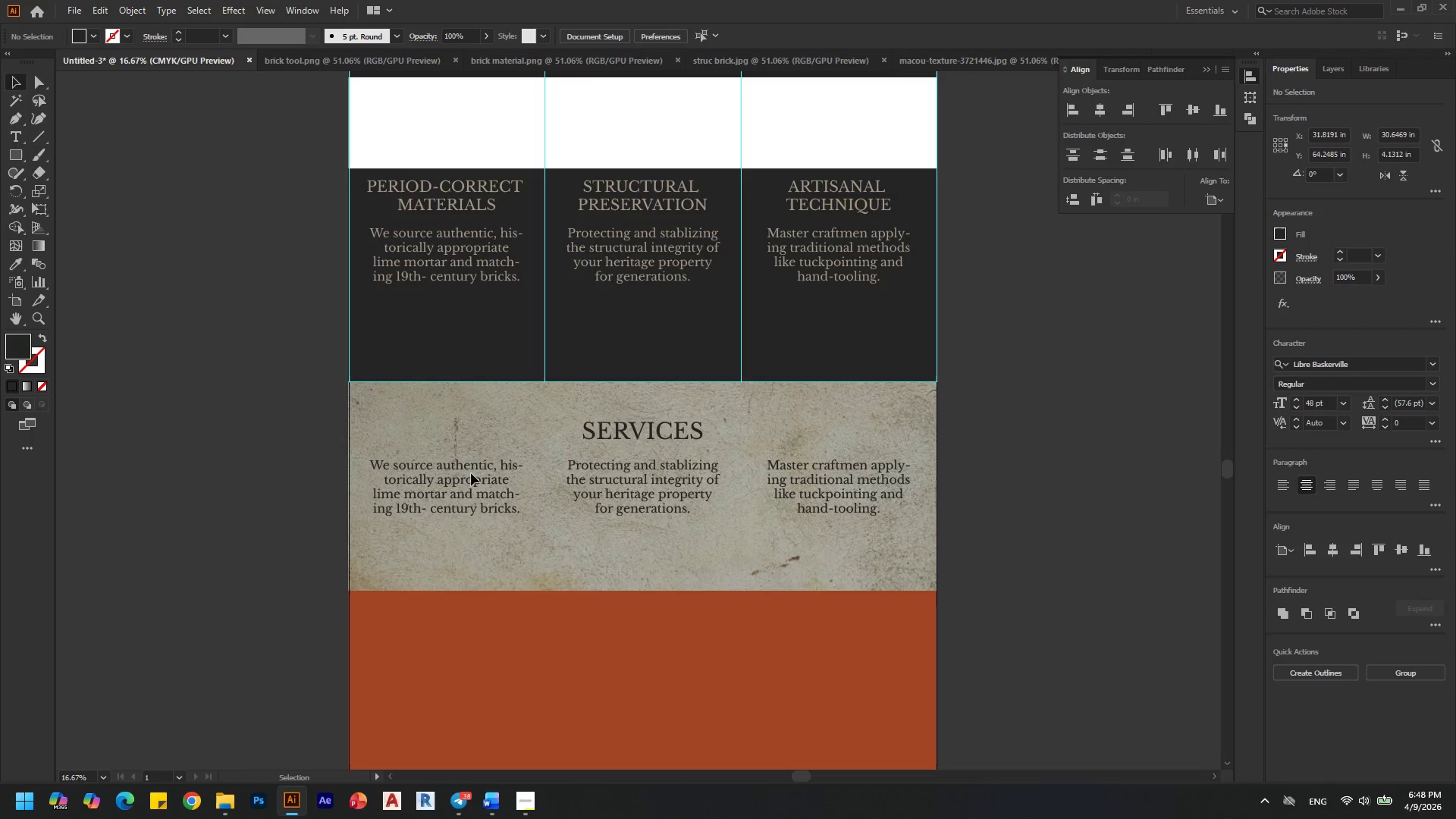 
scroll: coordinate [468, 471], scroll_direction: up, amount: 1.0
 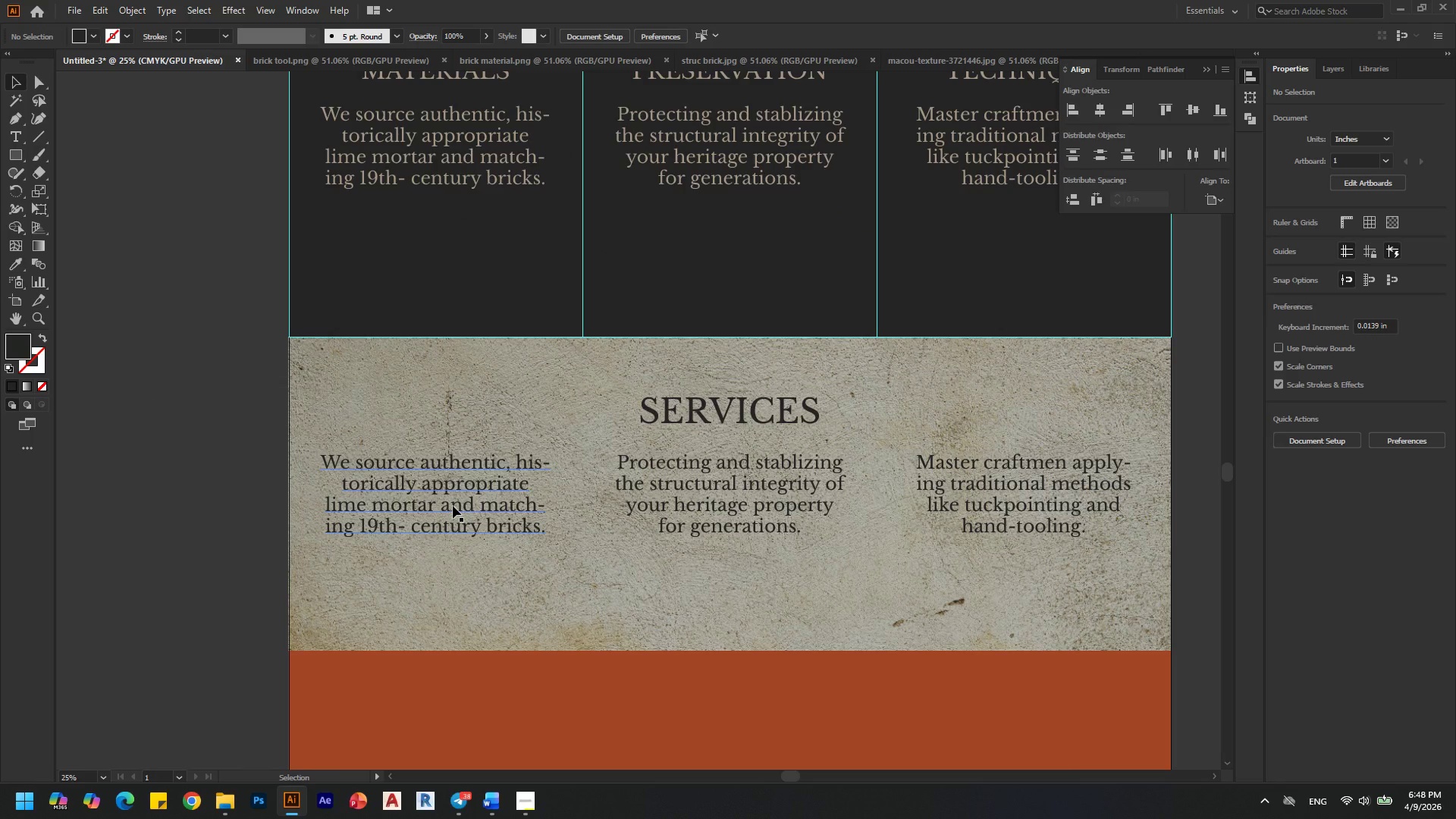 
wait(10.38)
 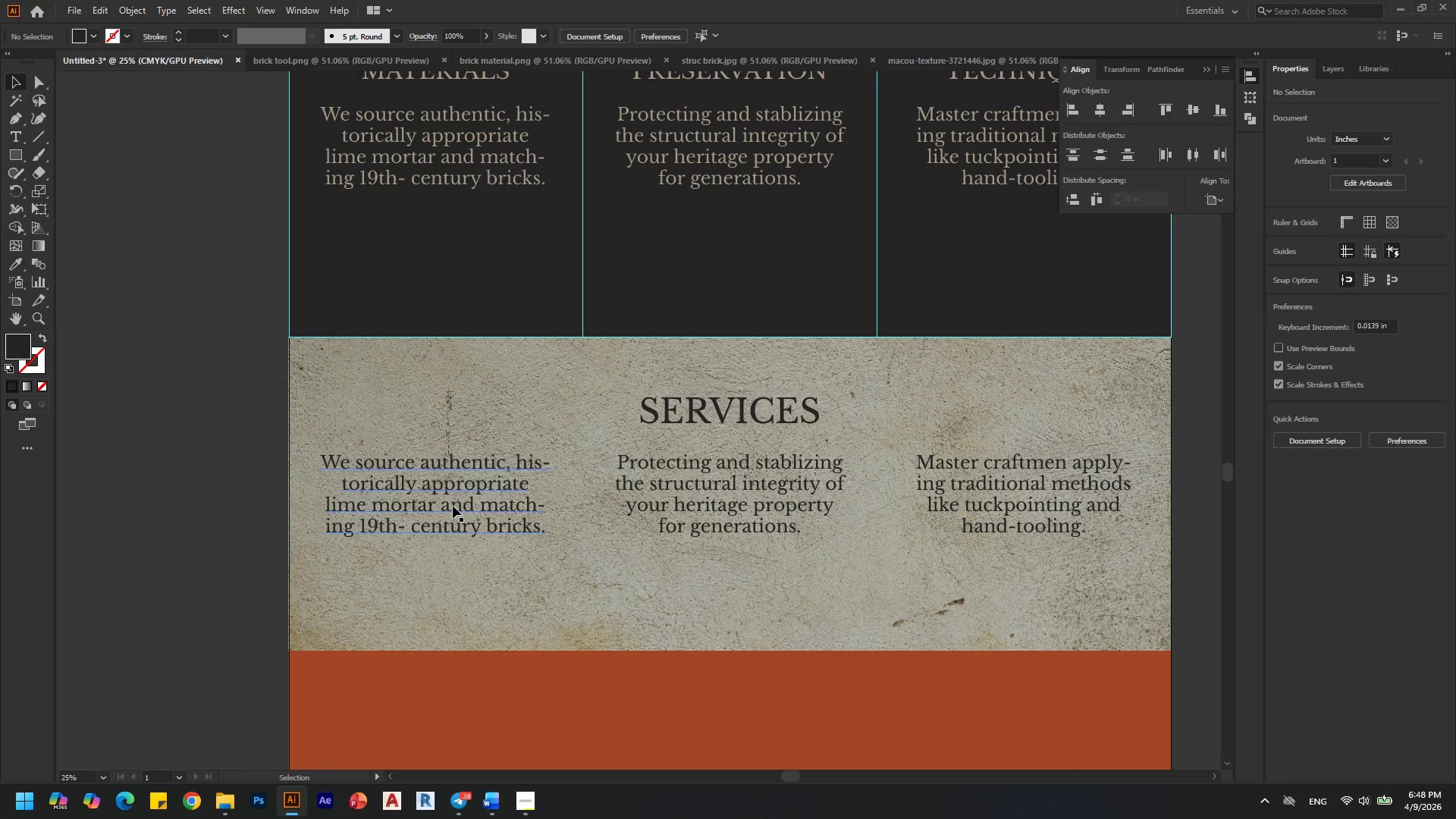 
double_click([450, 487])
 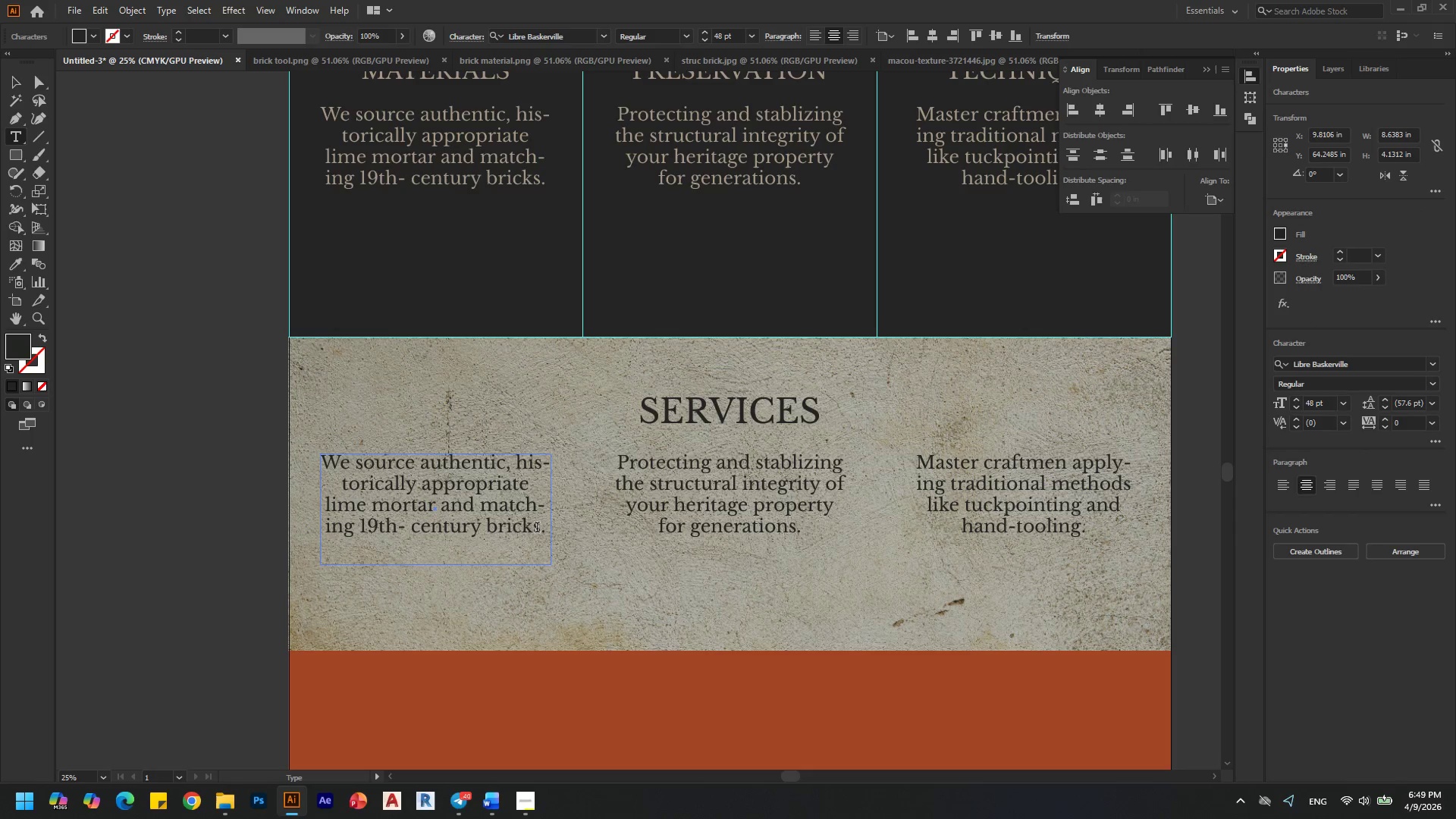 
left_click([537, 529])
 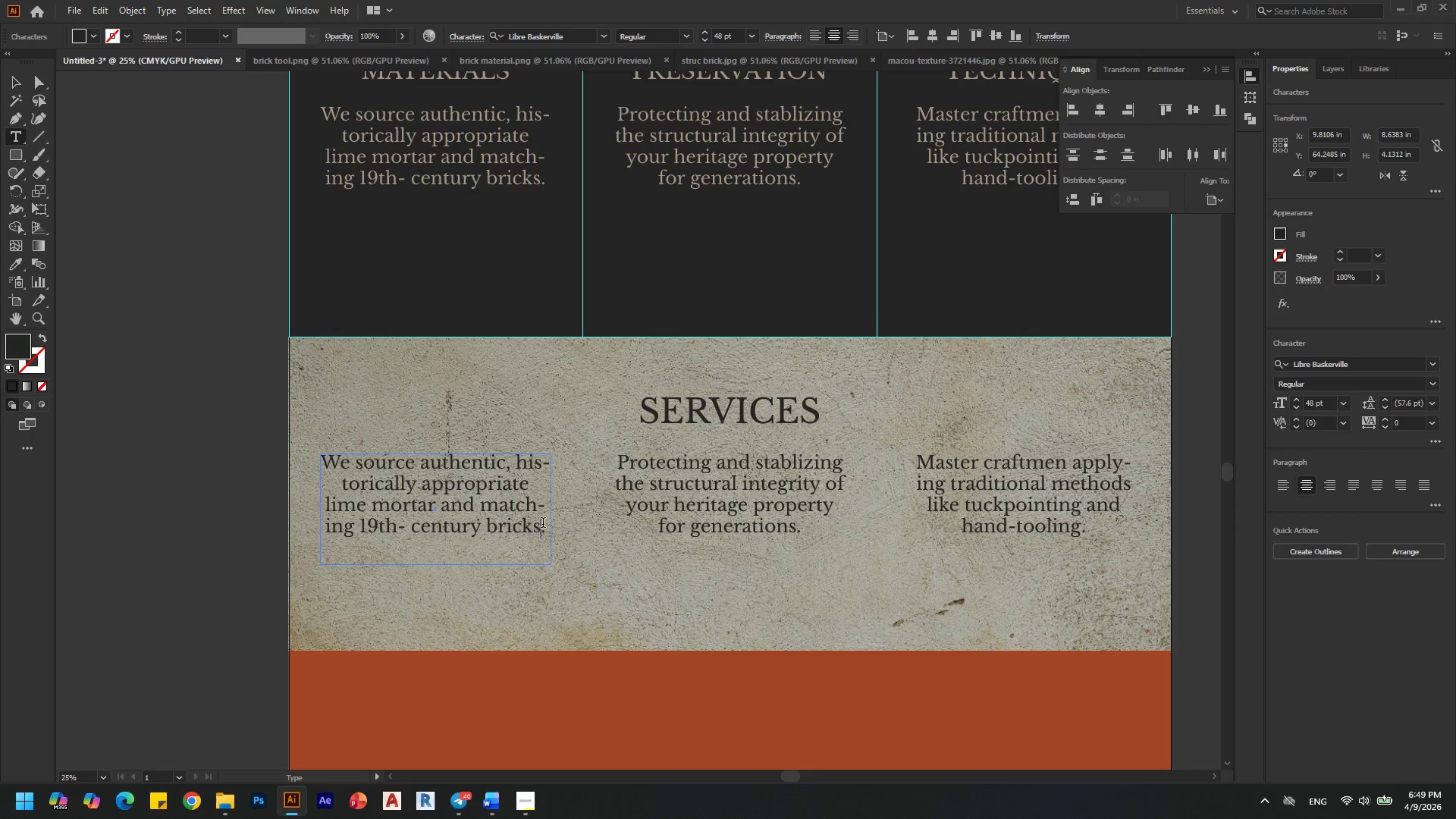 
left_click_drag(start_coordinate=[543, 528], to_coordinate=[290, 441])
 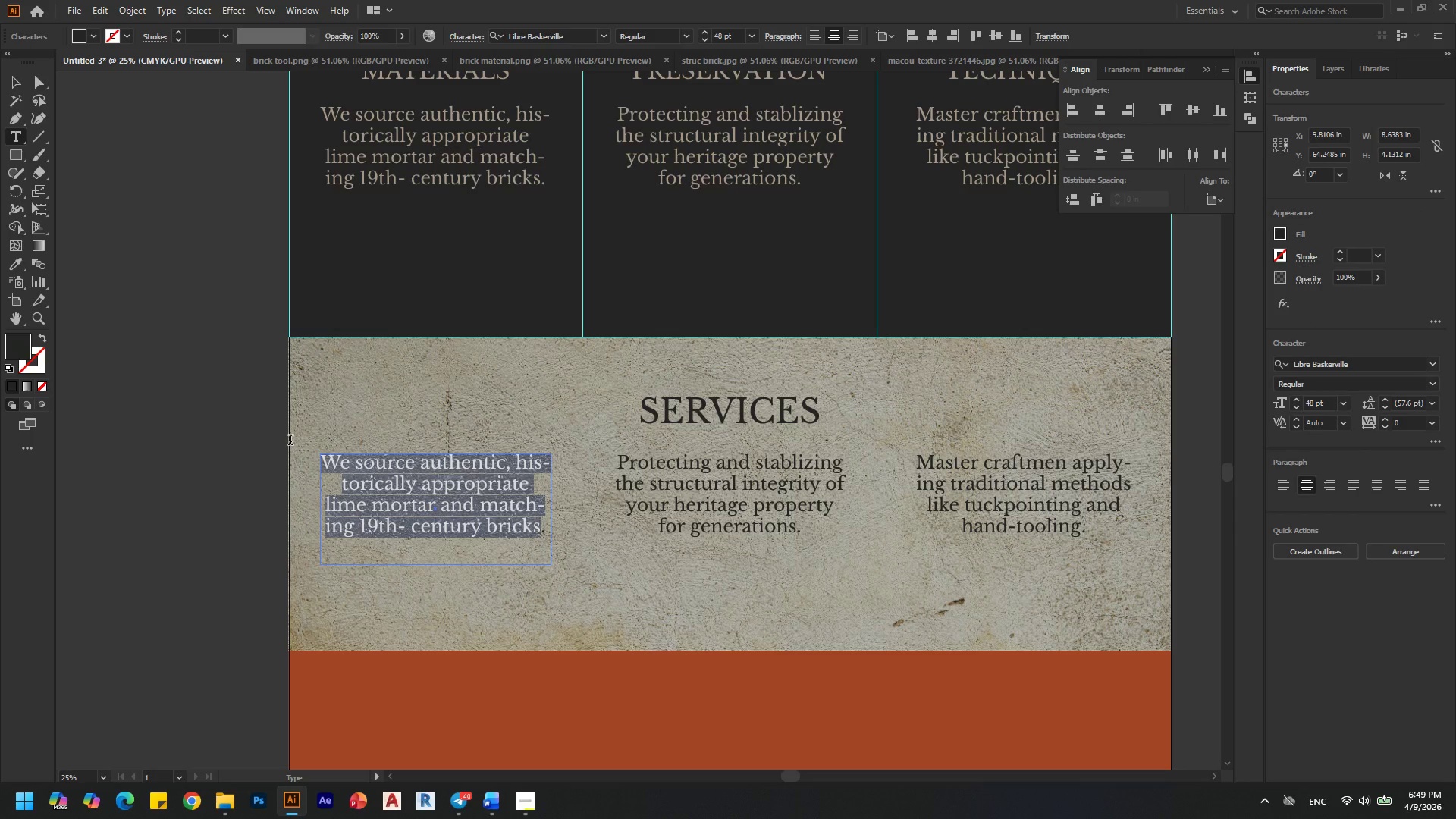 
type(Tuchpointing[Delete])
 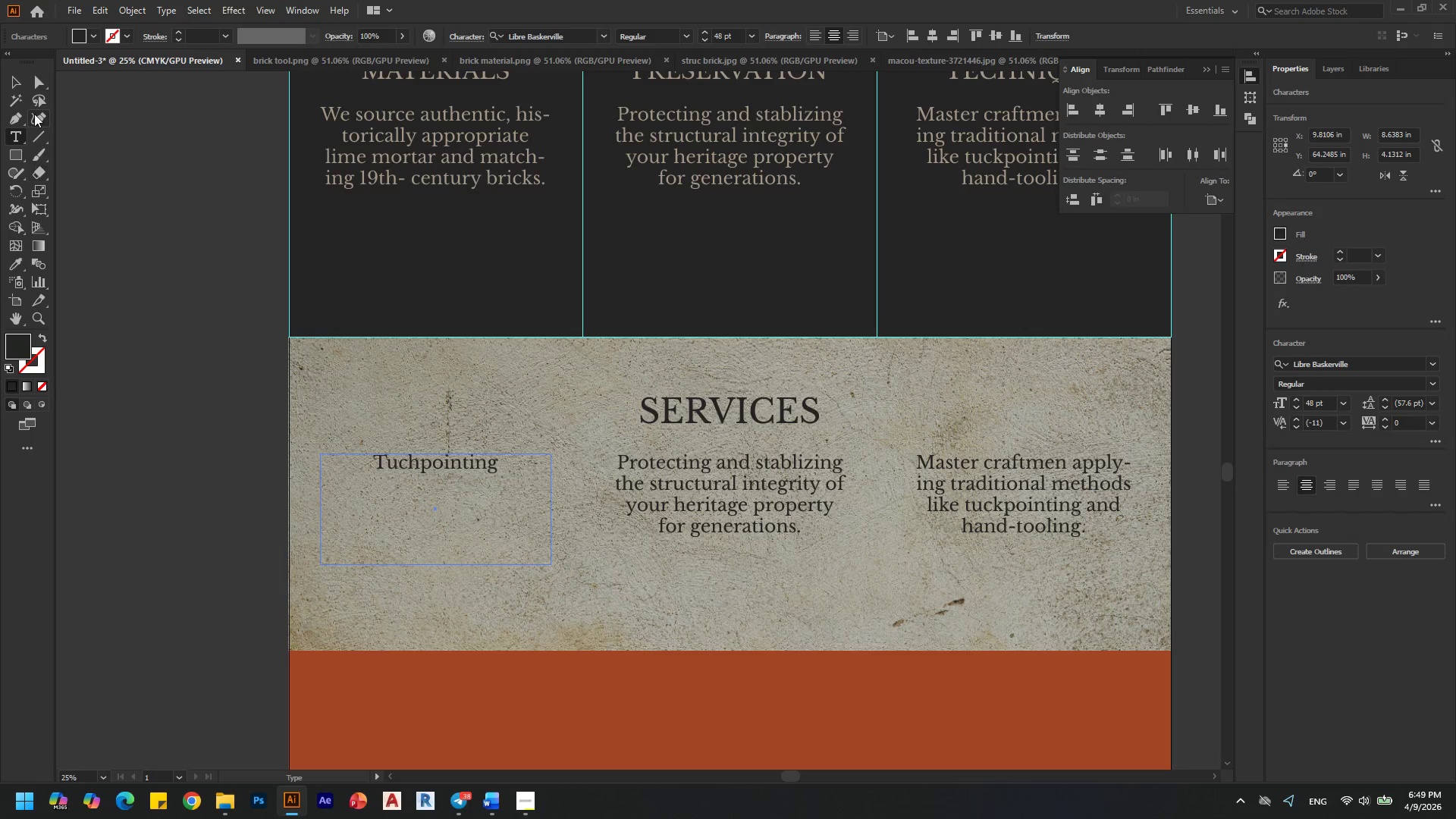 
left_click([16, 80])
 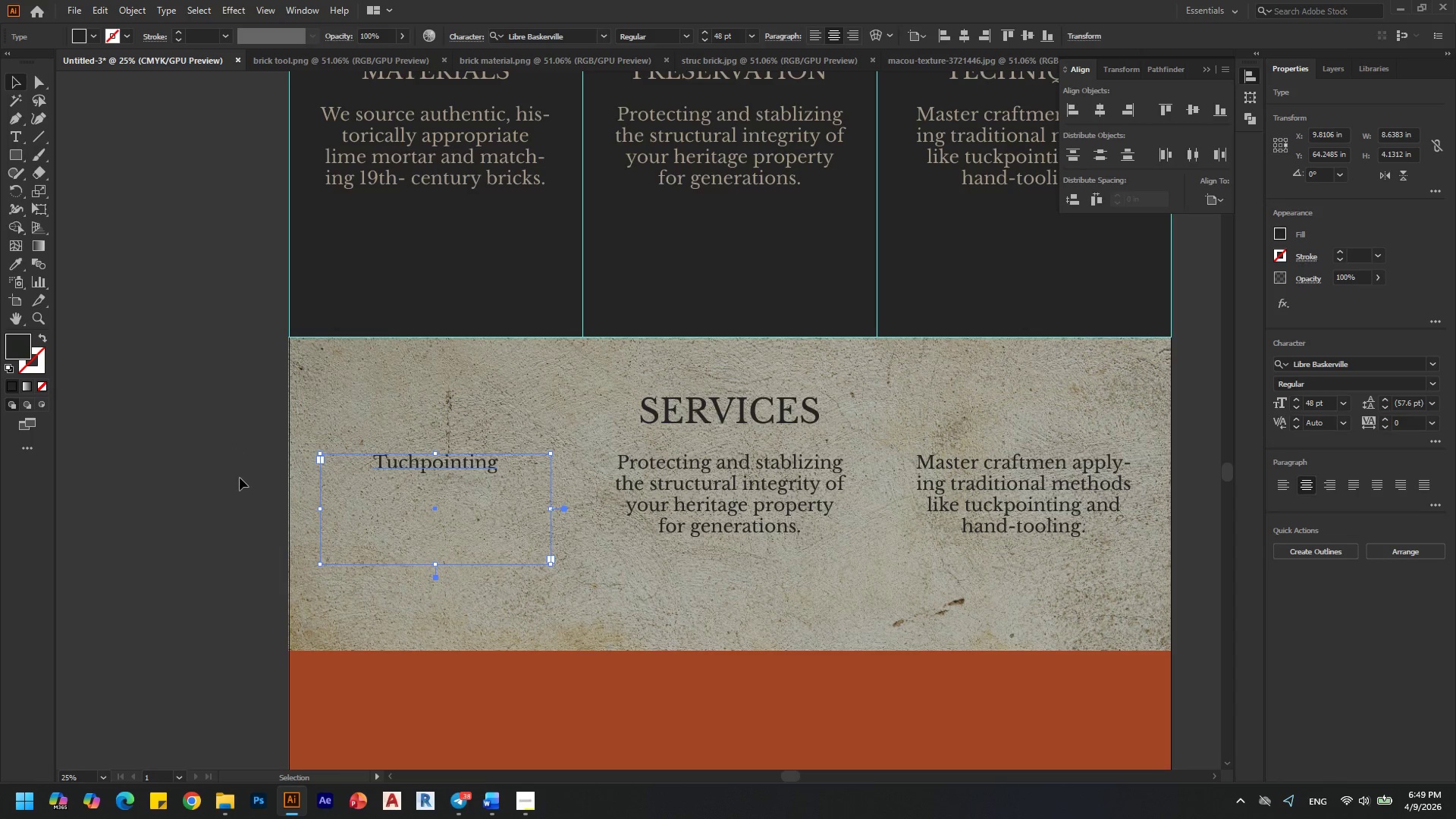 
left_click([240, 481])
 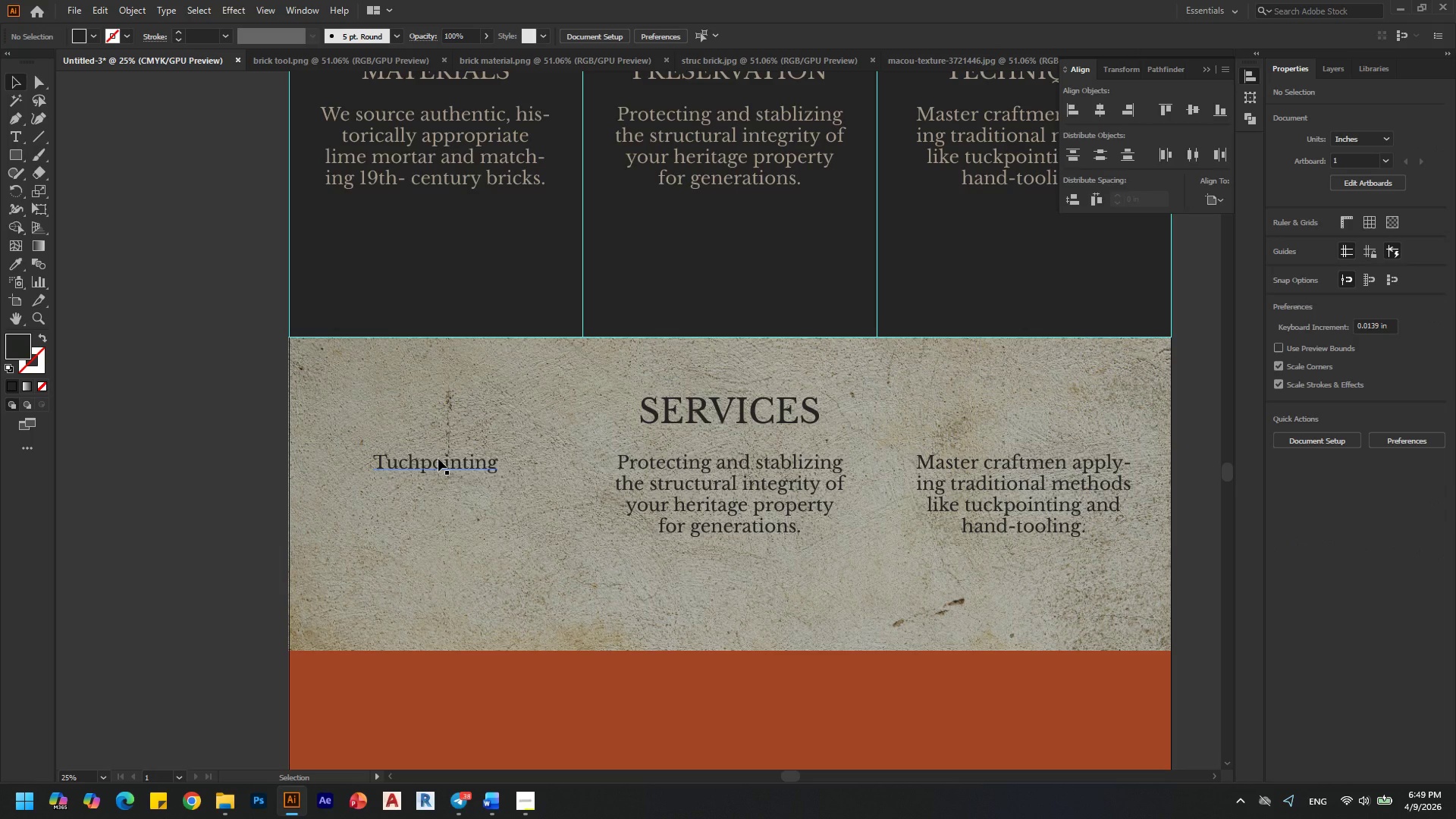 
double_click([438, 459])
 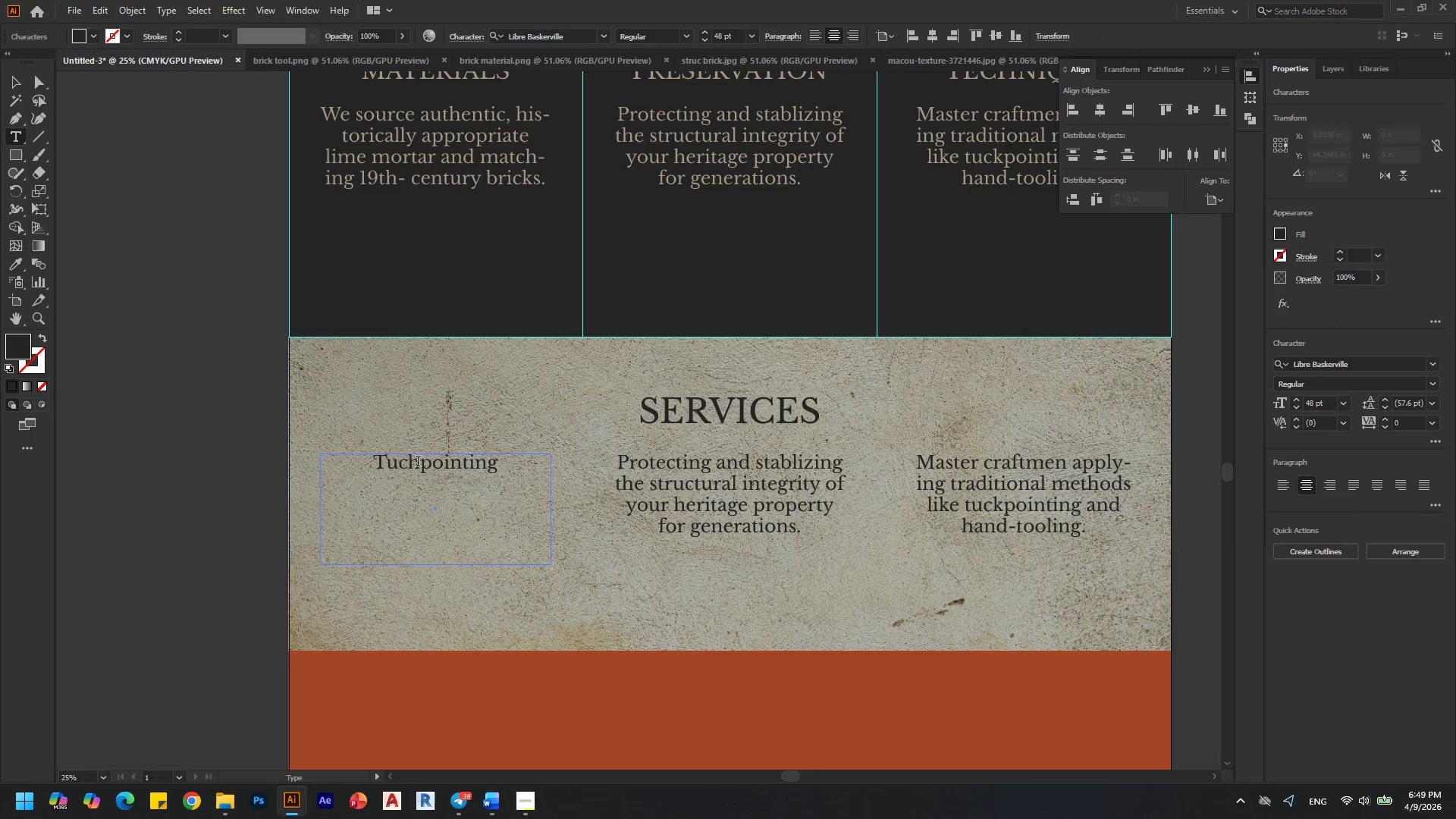 
left_click([418, 463])
 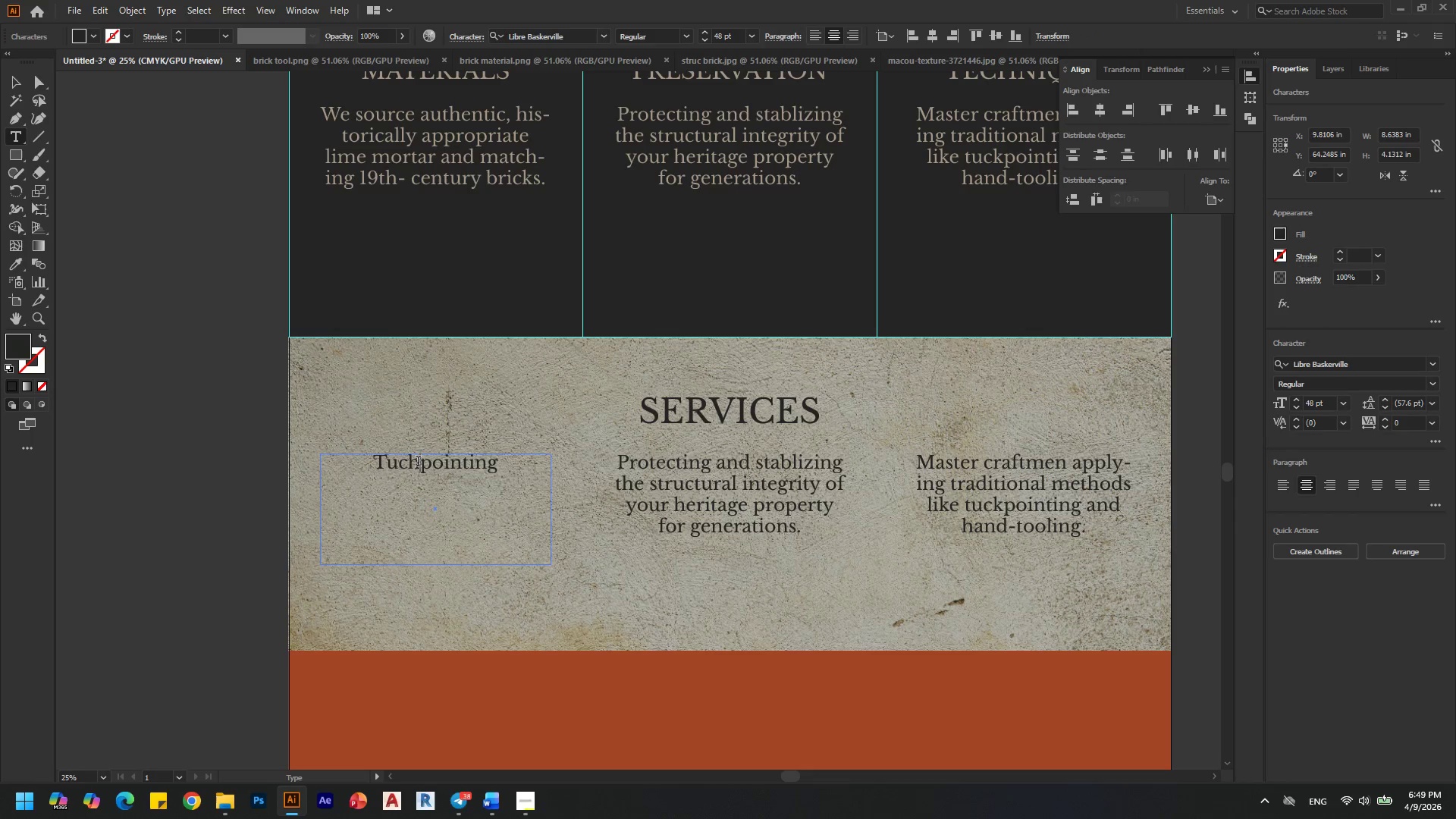 
key(Backspace)
 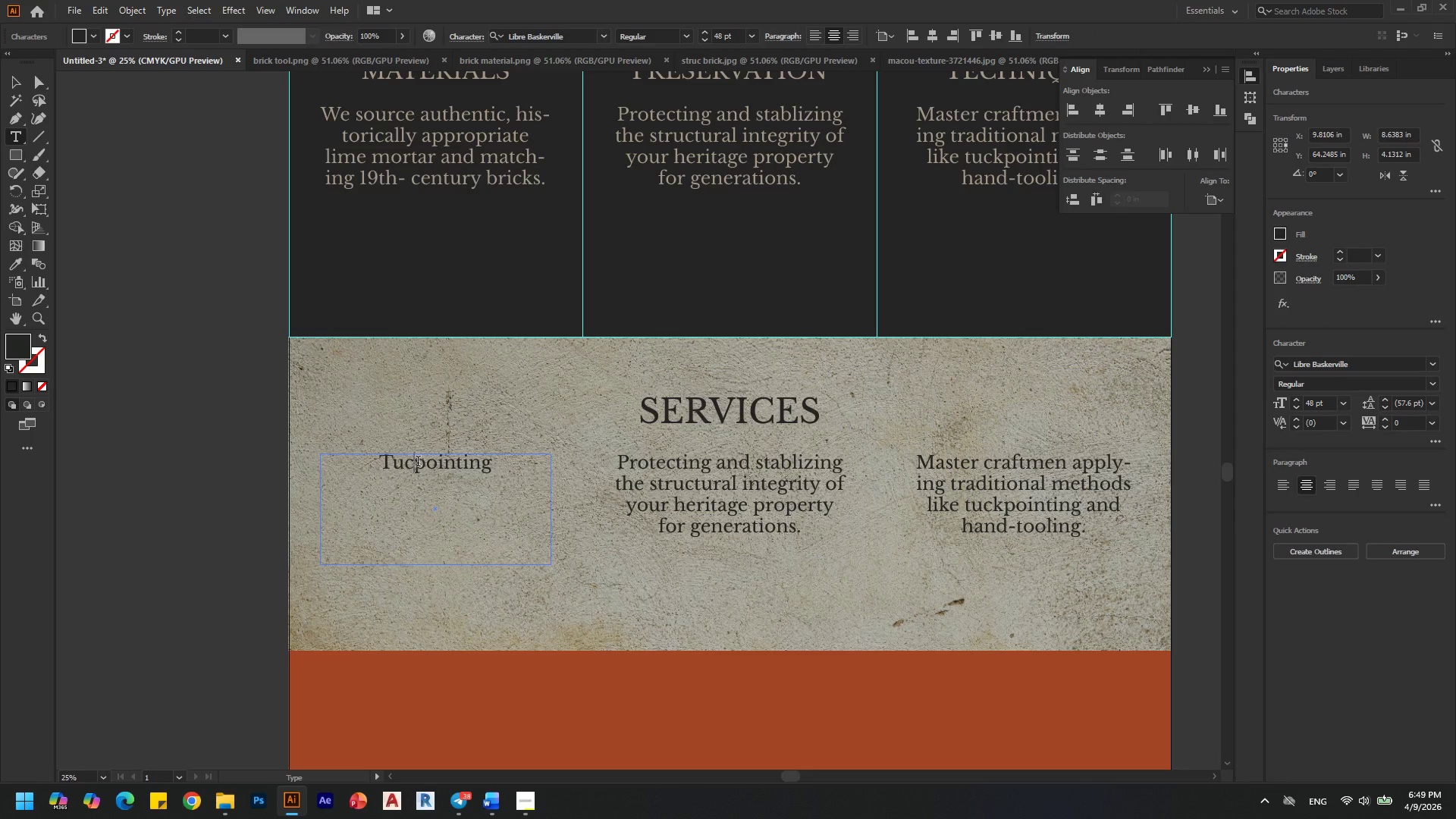 
key(K)
 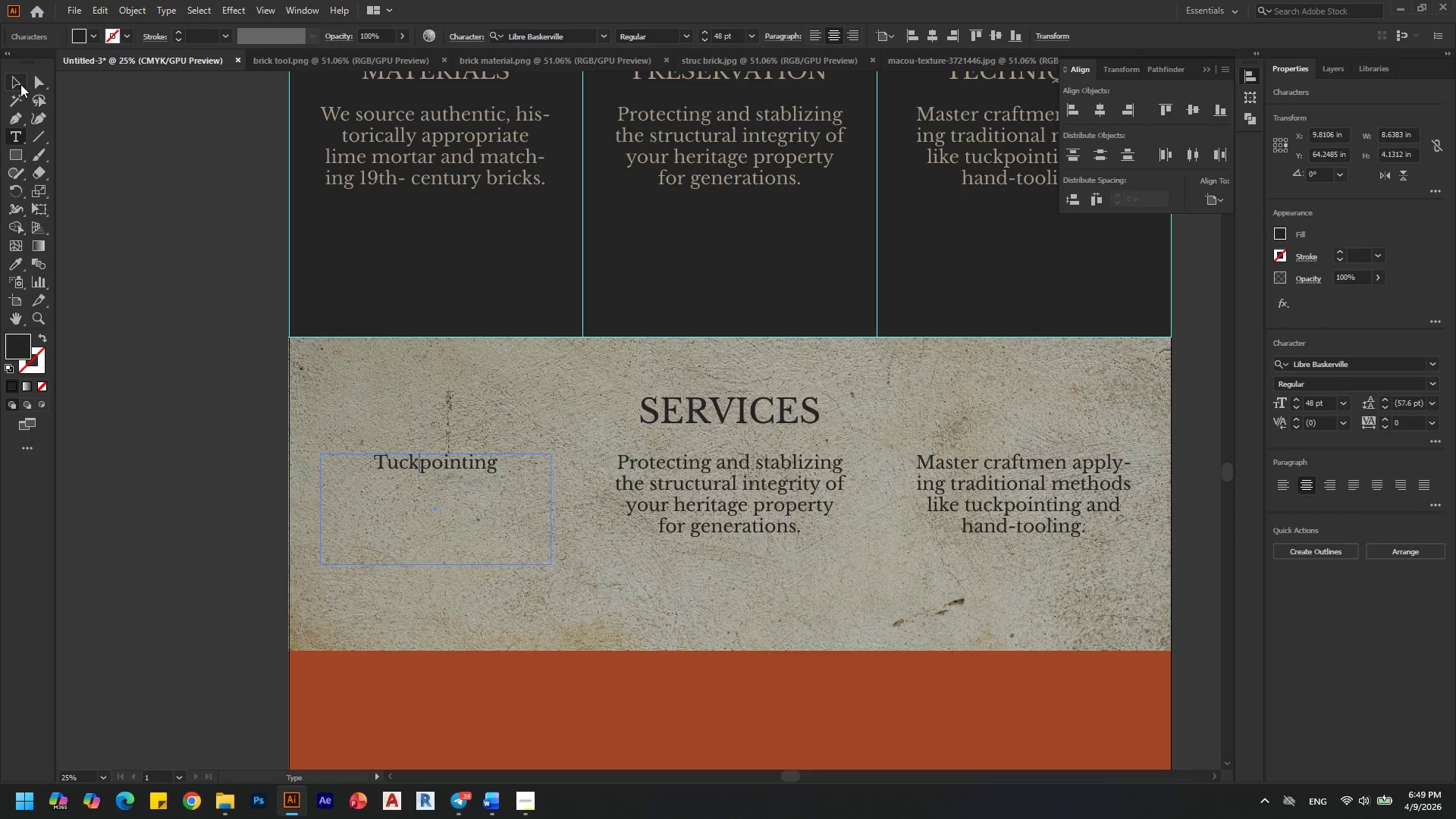 
double_click([140, 302])
 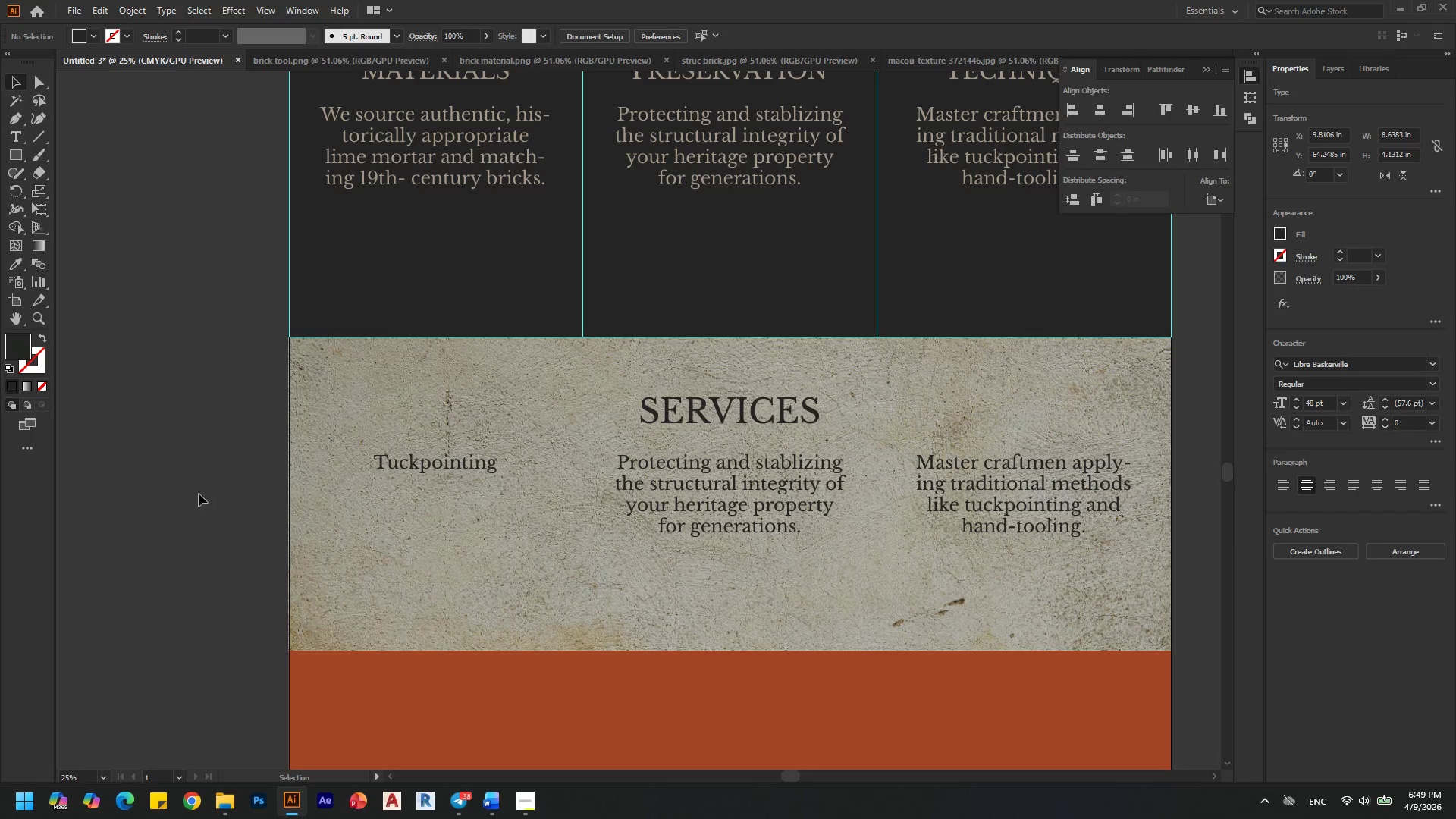 
hold_key(key=AltLeft, duration=0.34)
 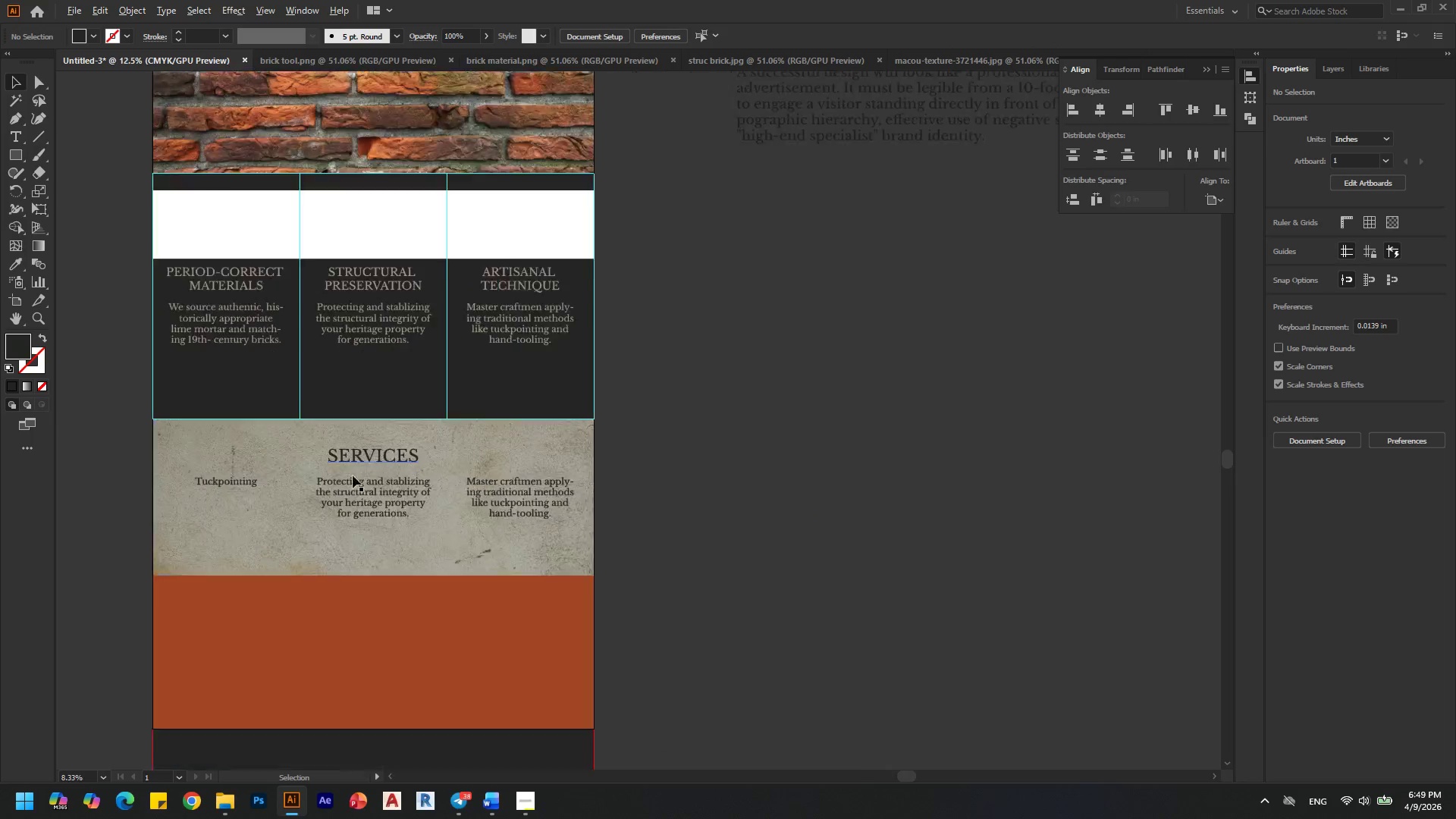 
hold_key(key=AltLeft, duration=0.39)
 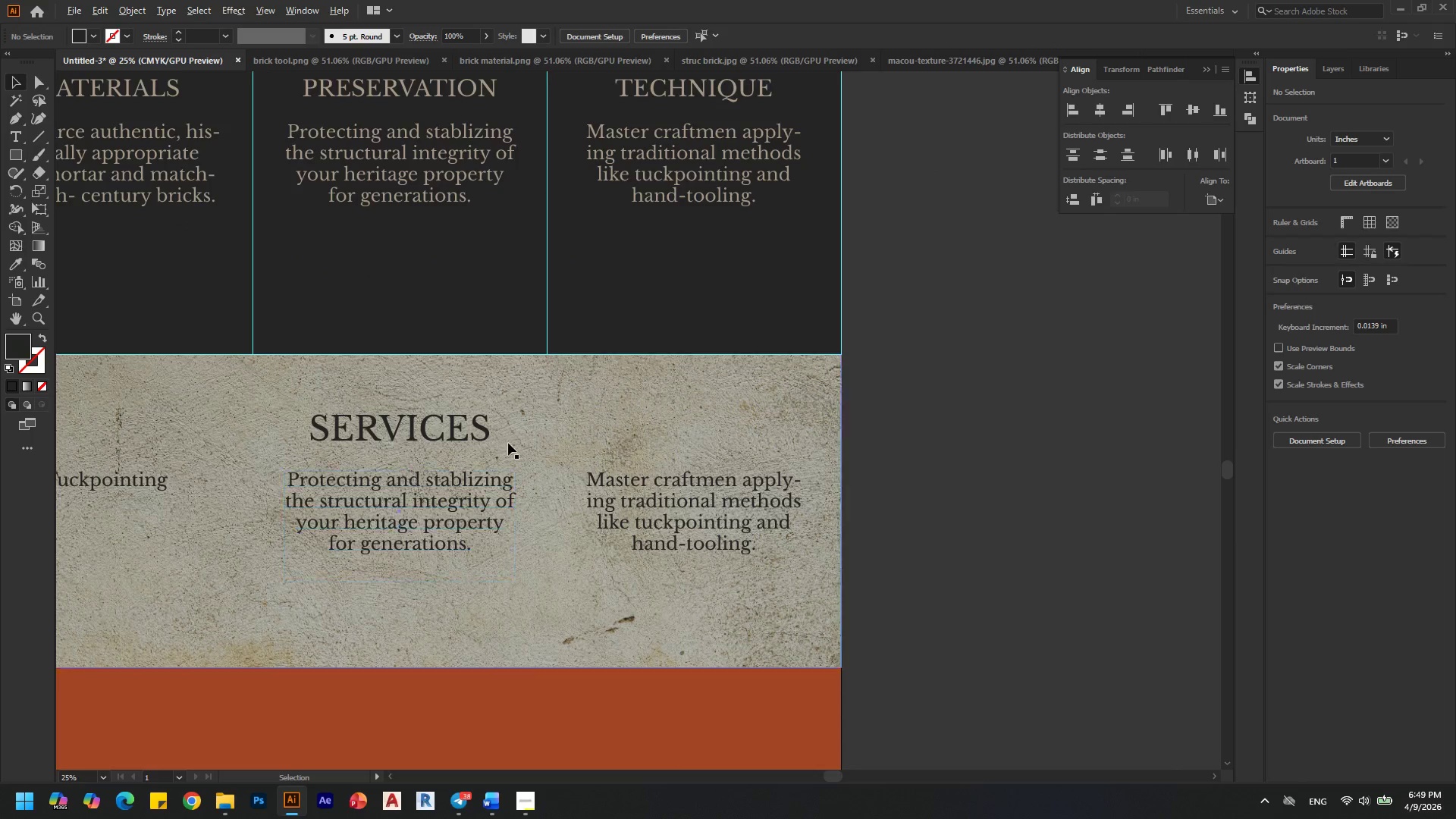 
scroll: coordinate [192, 483], scroll_direction: down, amount: 2.0
 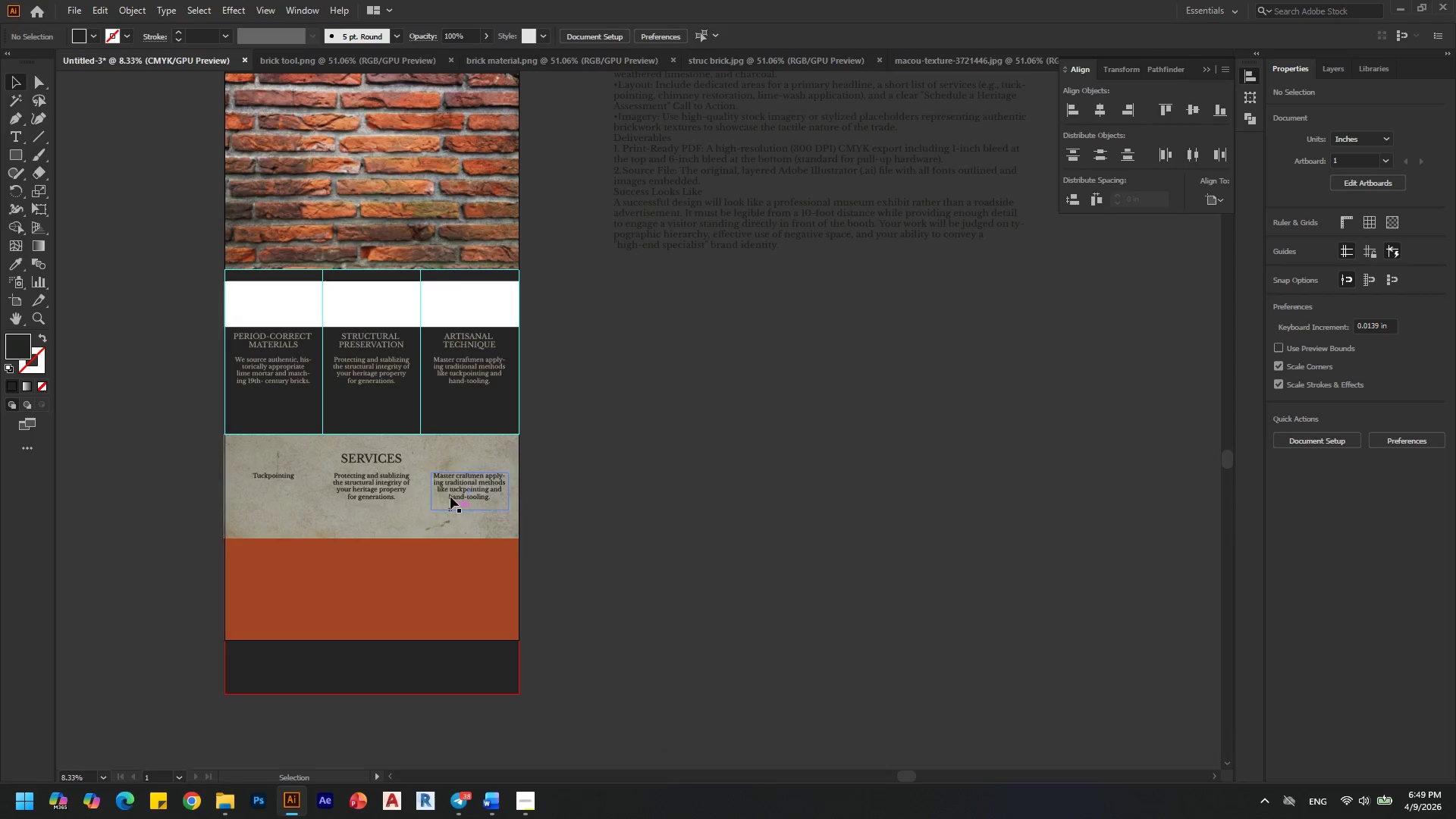 
key(Alt+AltLeft)
 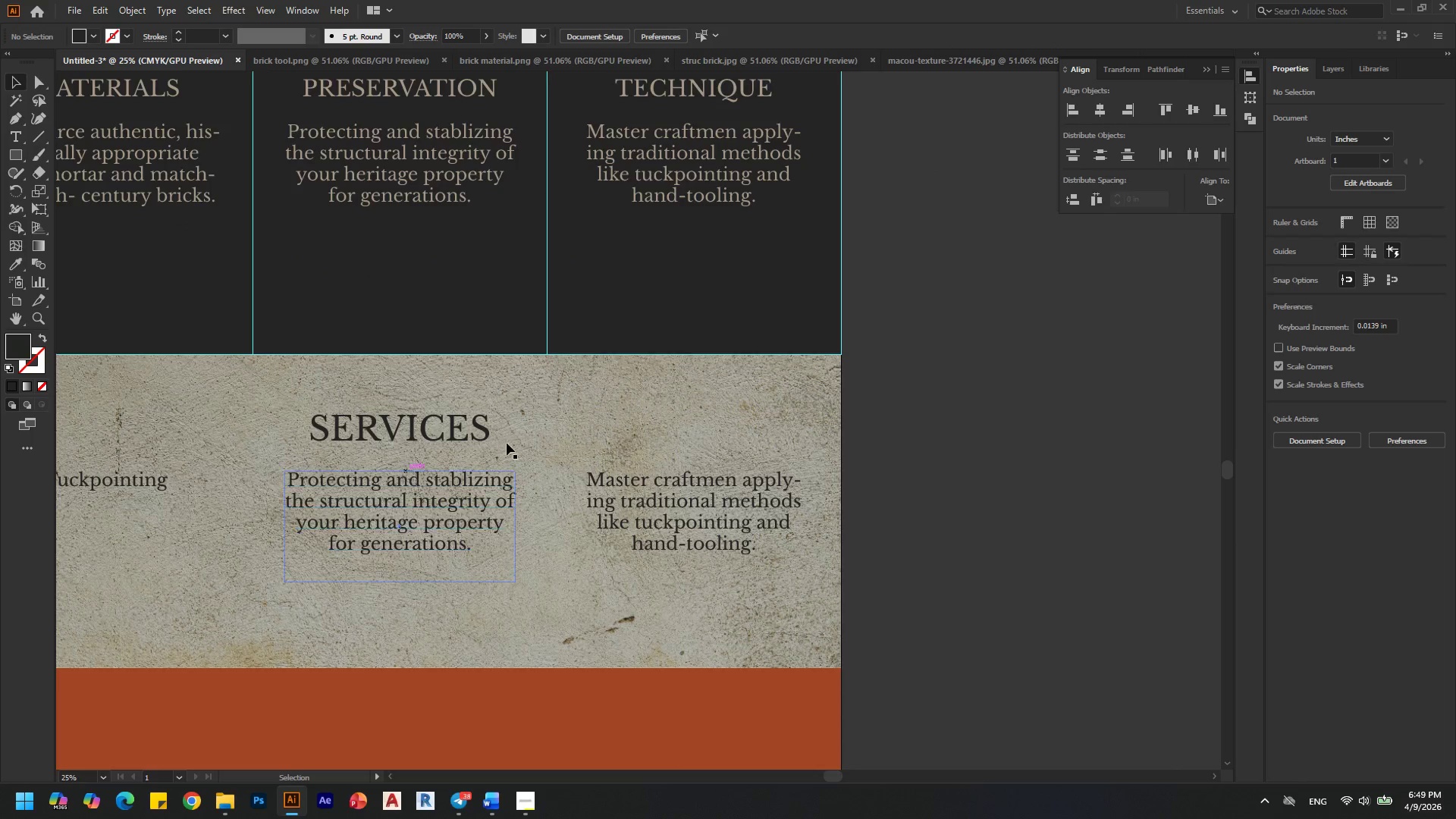 
scroll: coordinate [344, 487], scroll_direction: up, amount: 2.0
 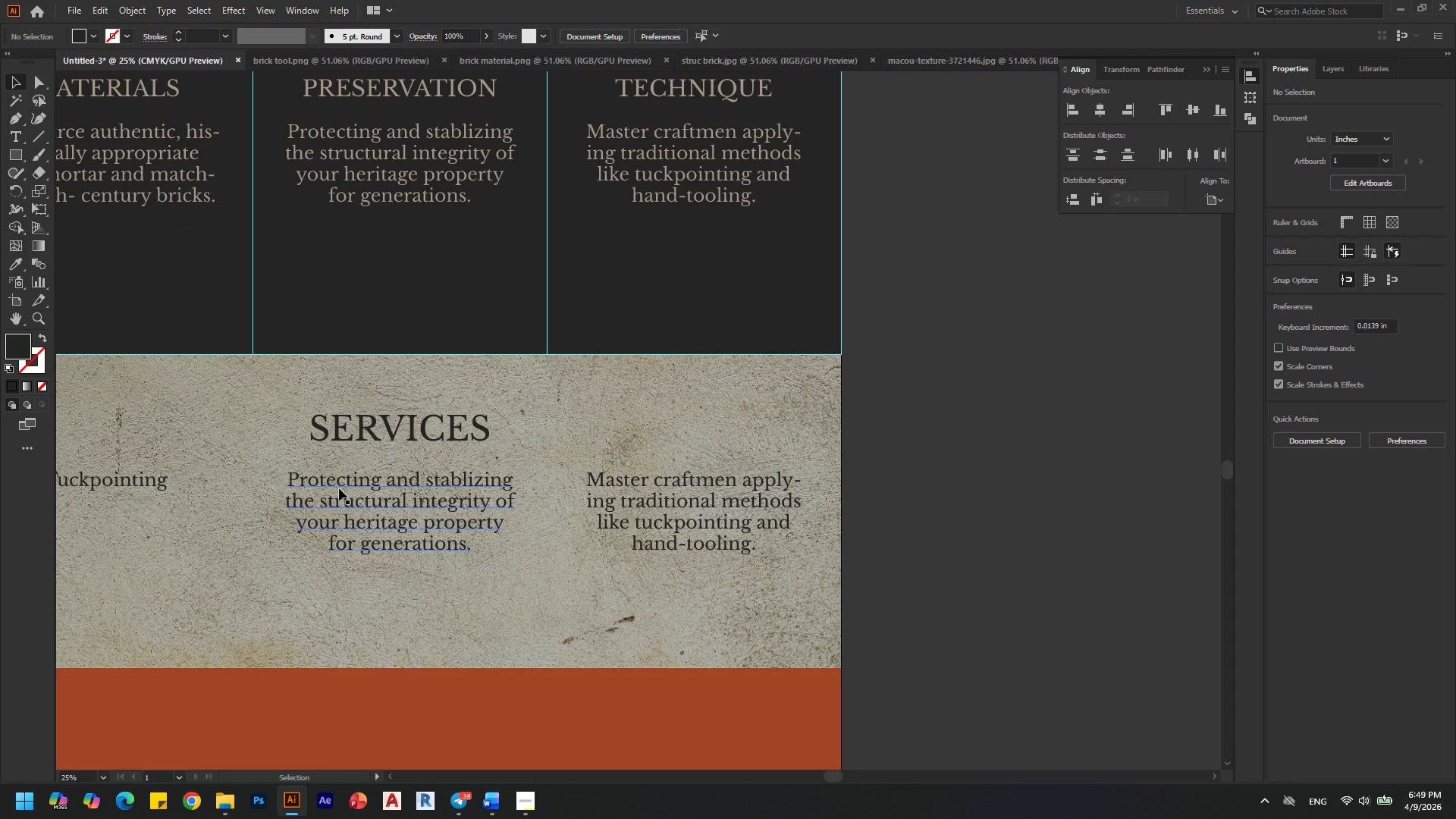 
key(Alt+AltLeft)
 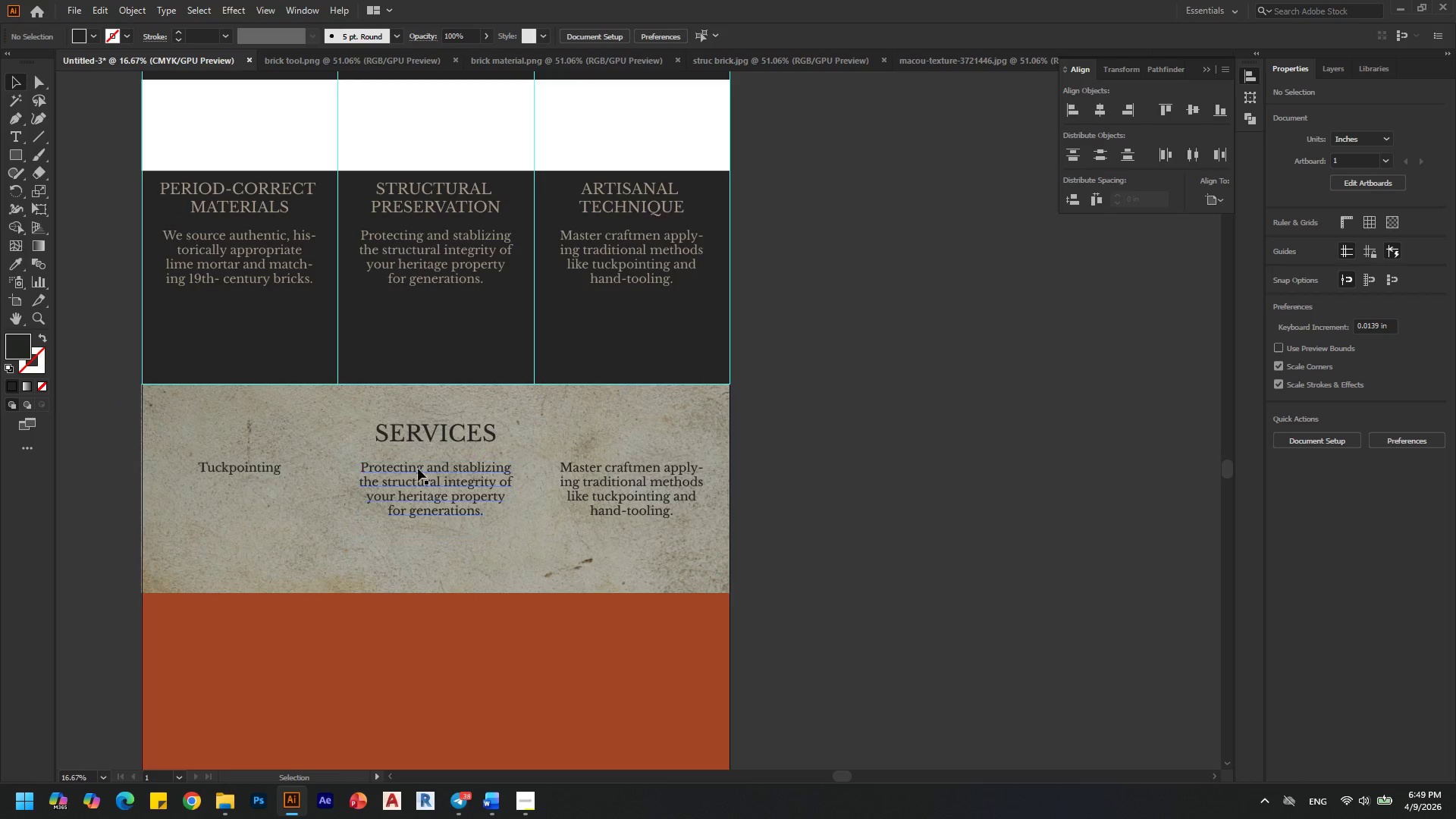 
scroll: coordinate [418, 469], scroll_direction: none, amount: 0.0
 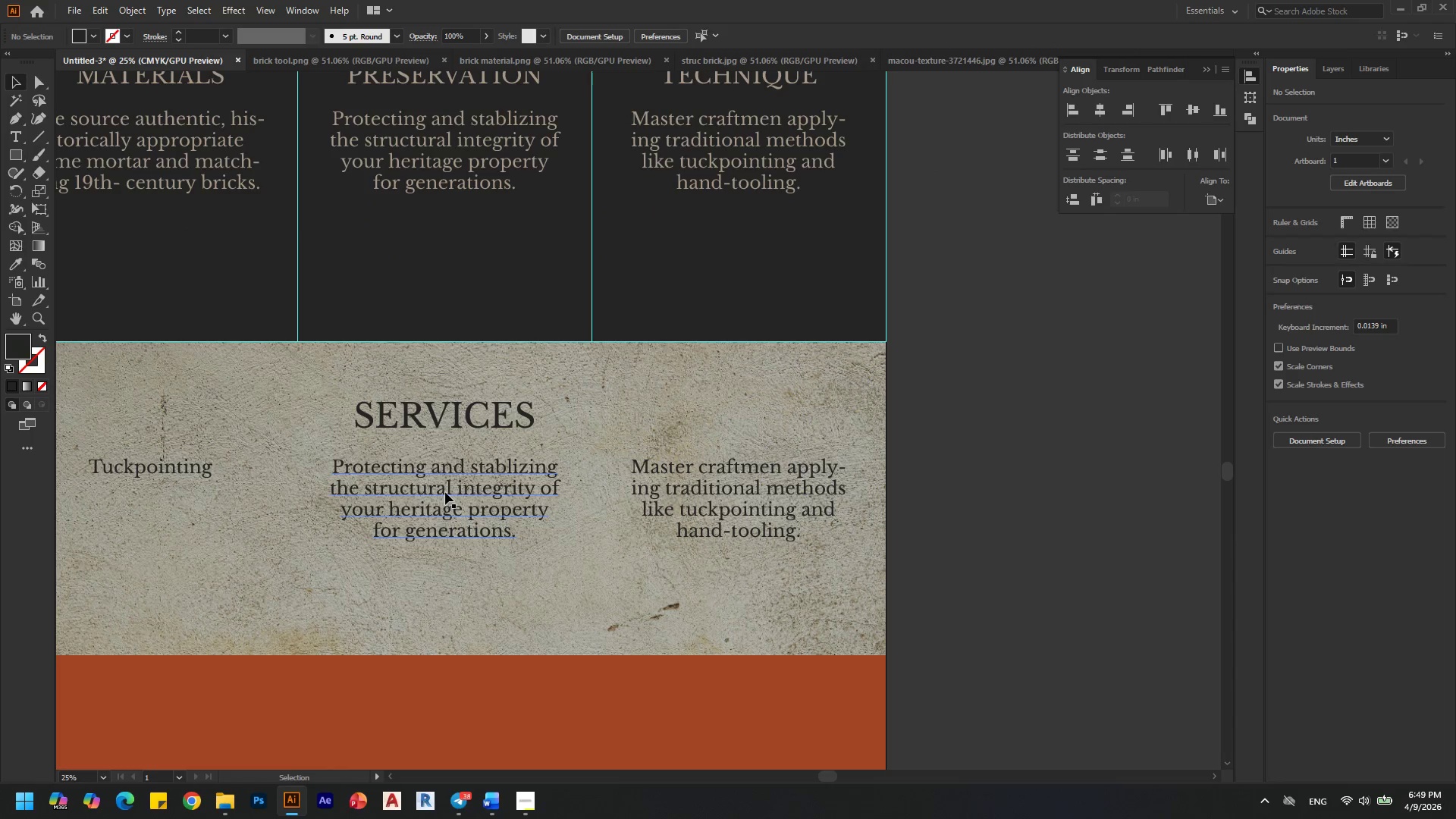 
double_click([445, 492])
 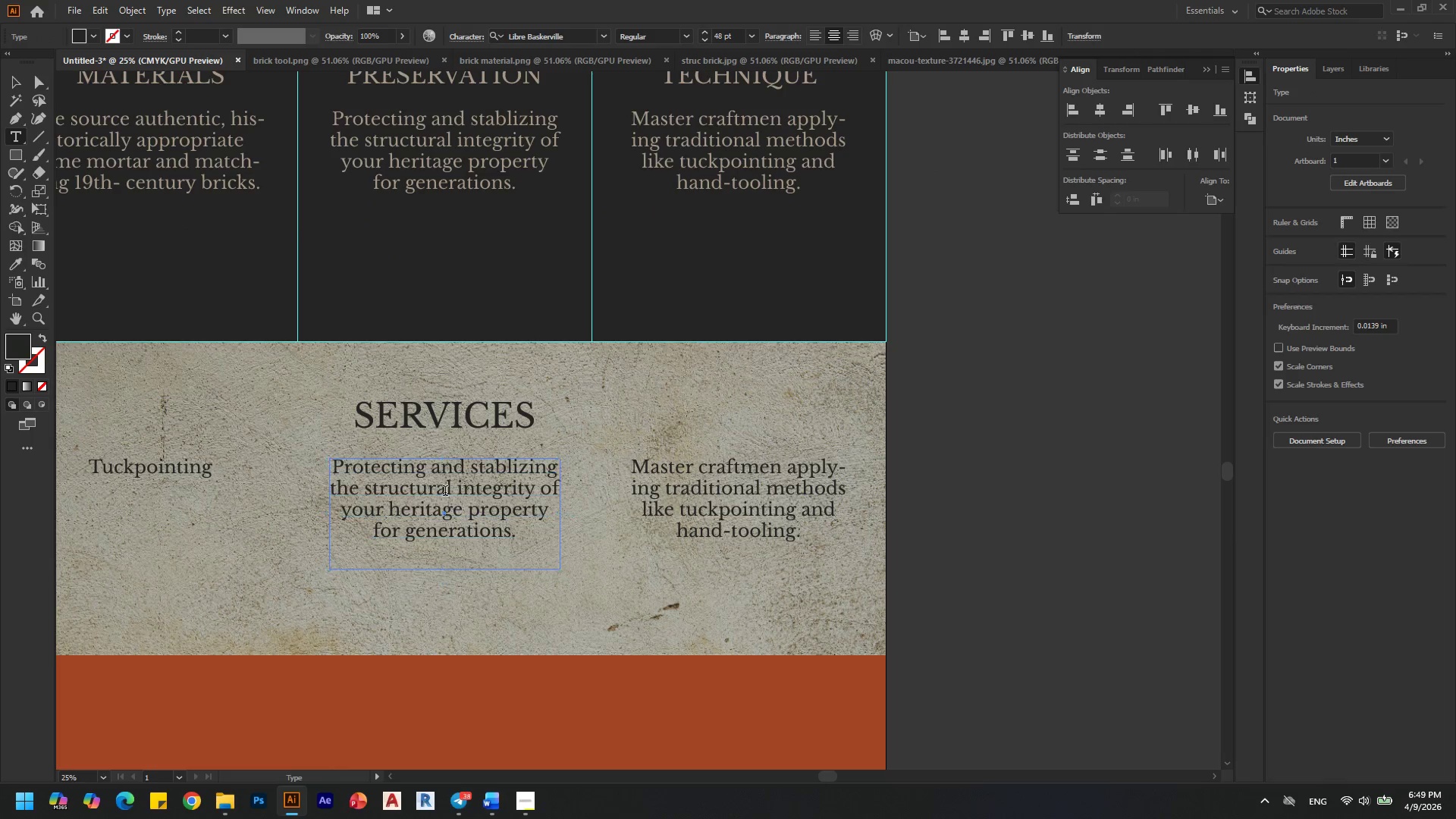 
key(Control+A)
 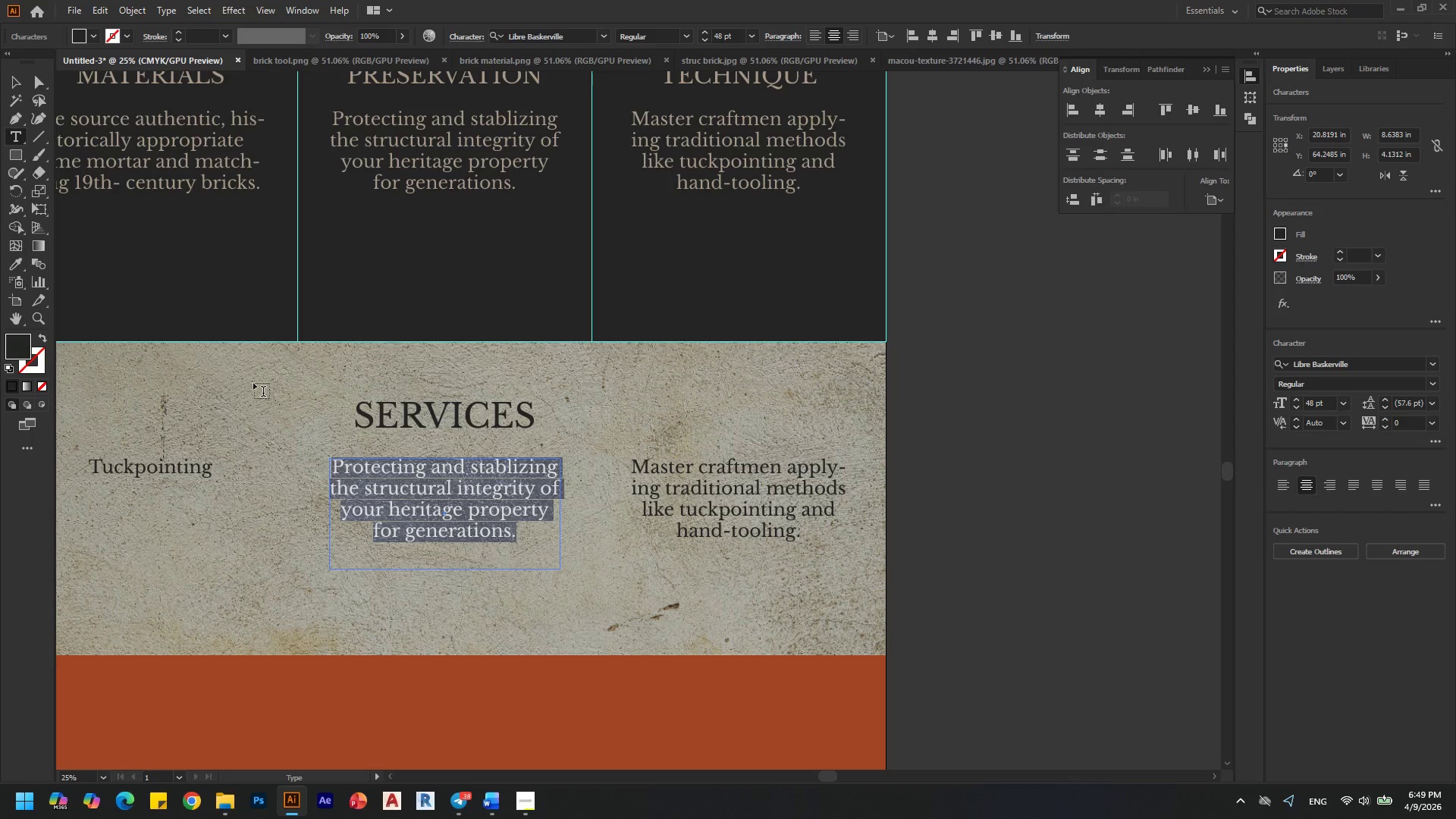 
left_click([11, 75])
 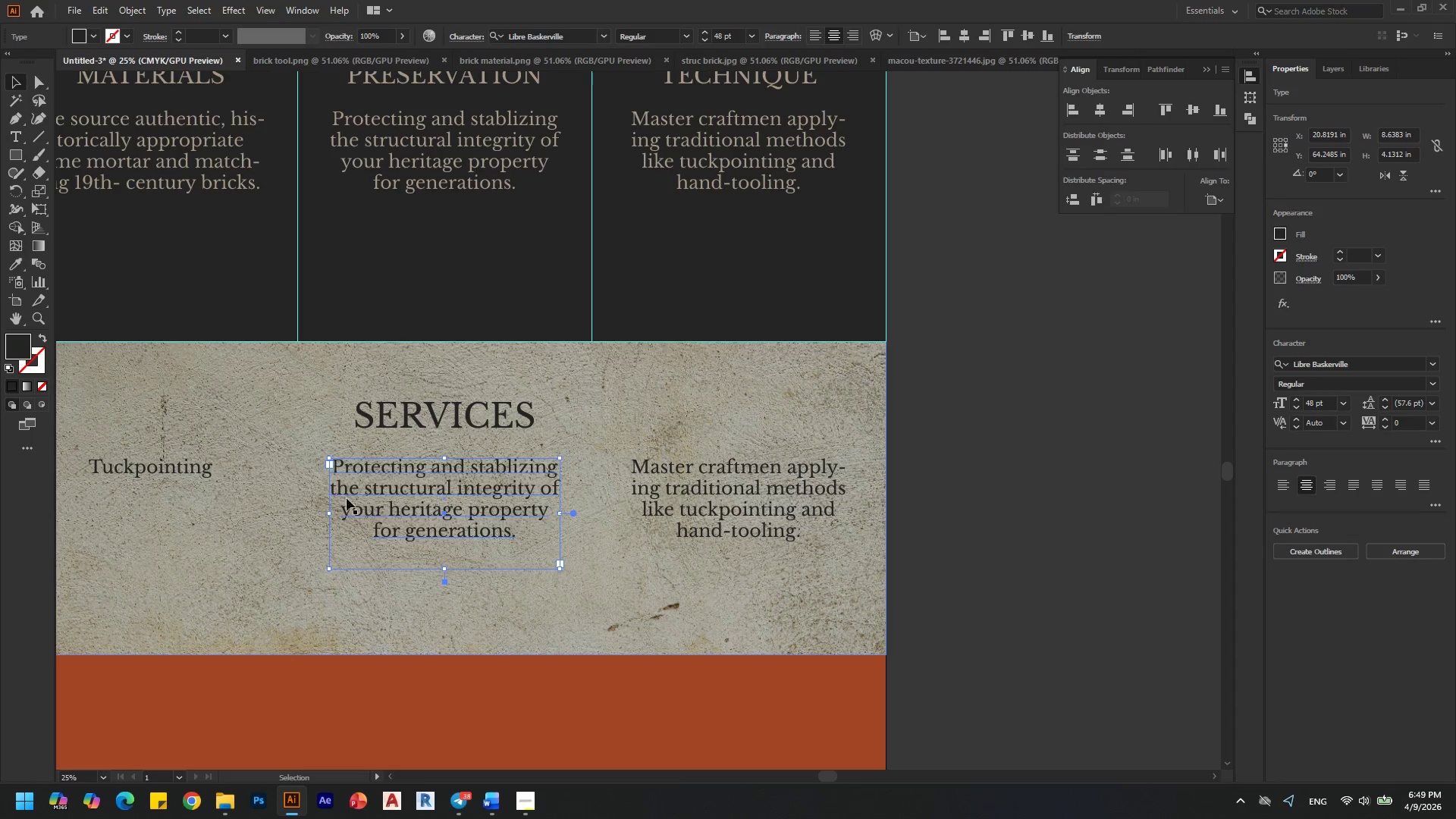 
key(Alt+AltLeft)
 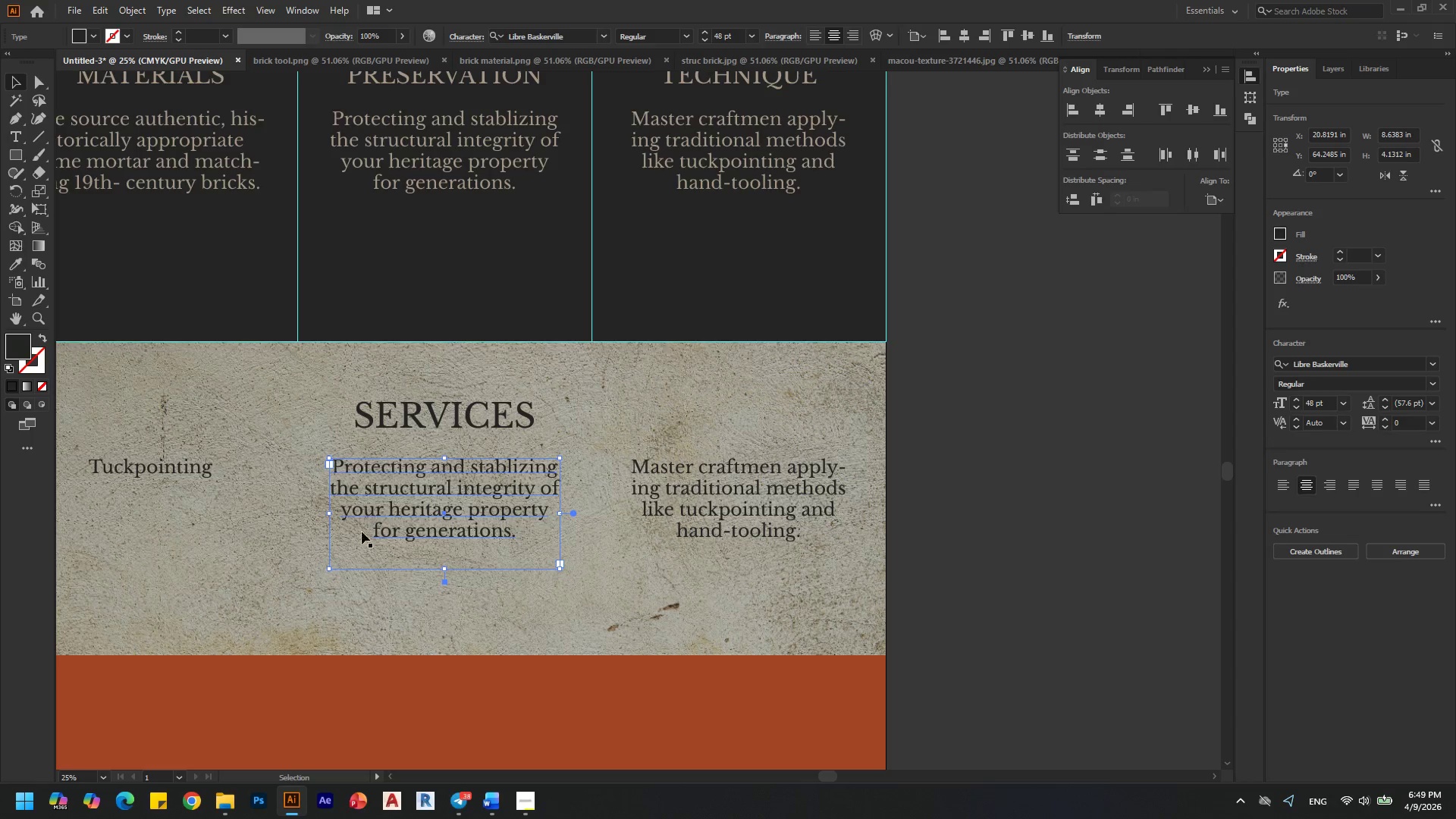 
key(Alt+AltLeft)
 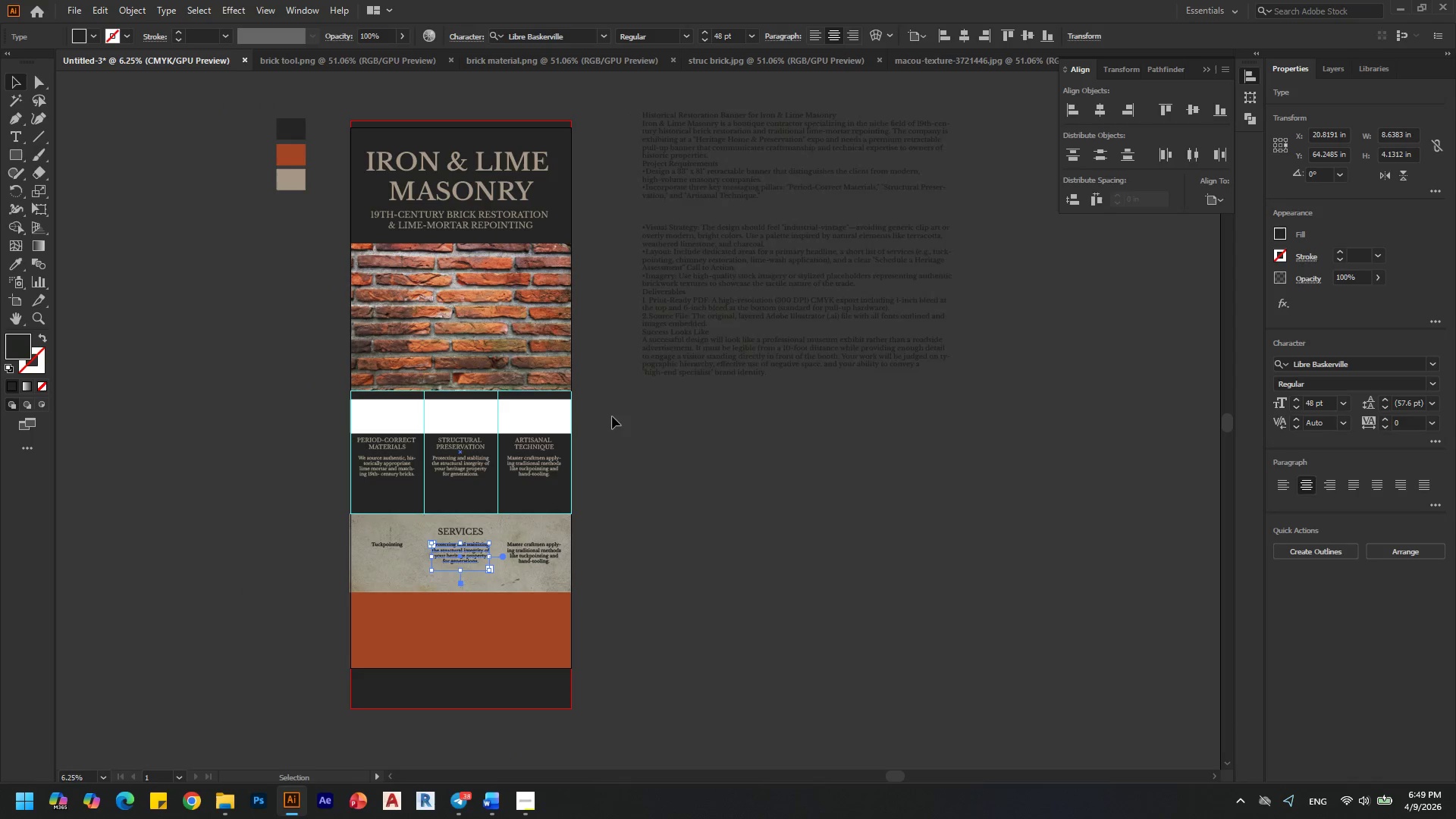 
scroll: coordinate [341, 578], scroll_direction: down, amount: 3.0
 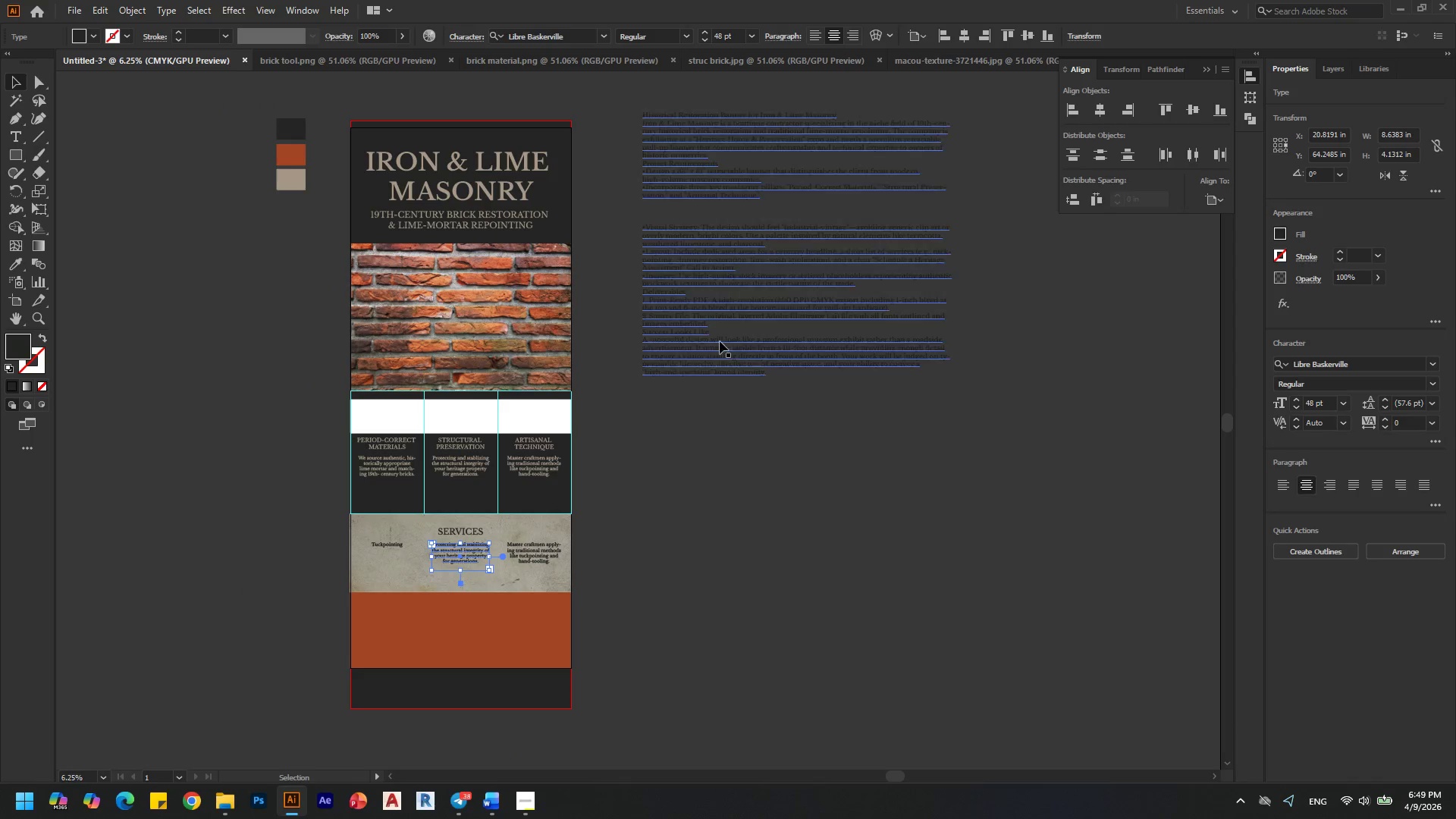 
hold_key(key=AltLeft, duration=0.86)
 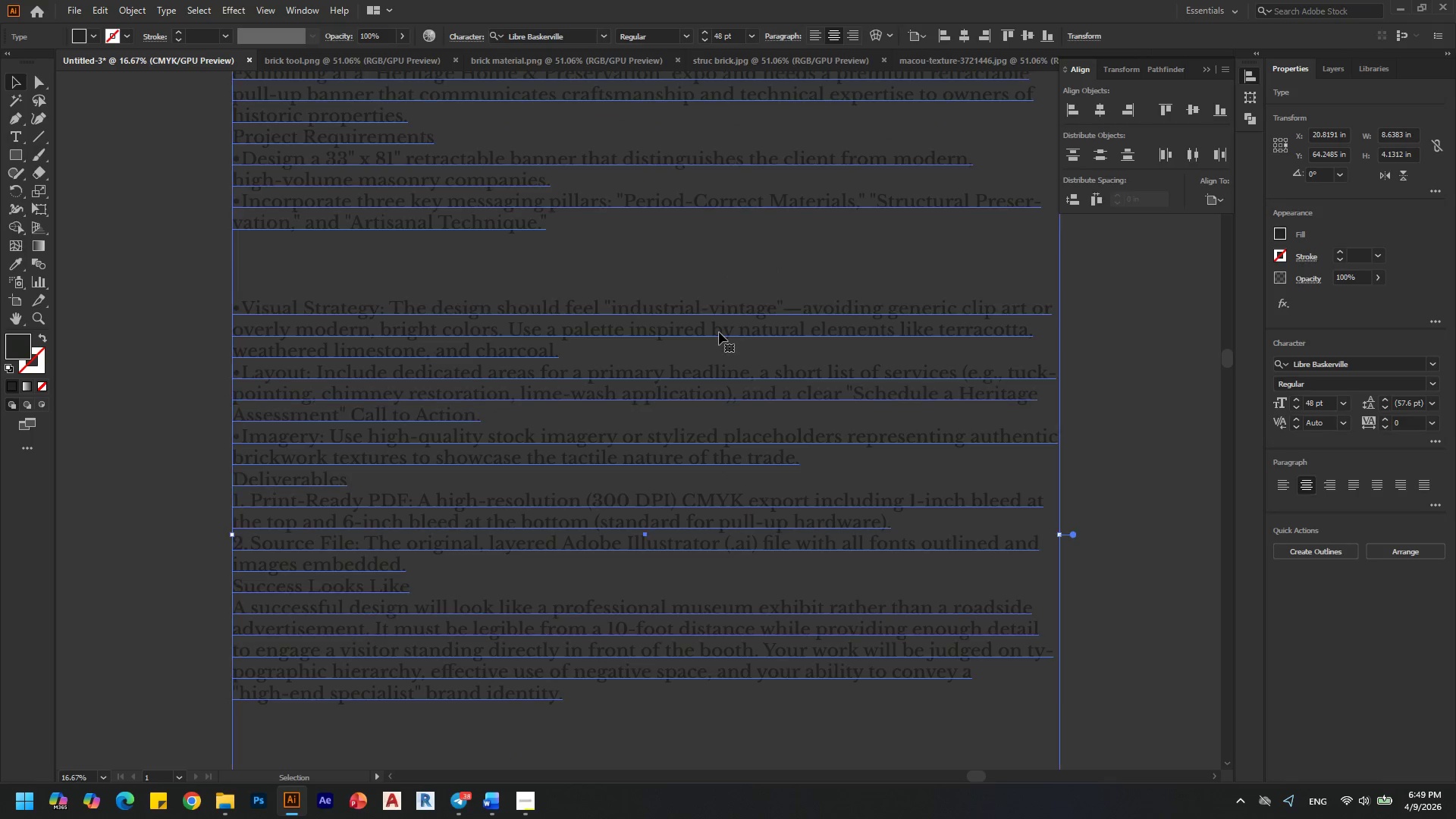 
left_click([719, 332])
 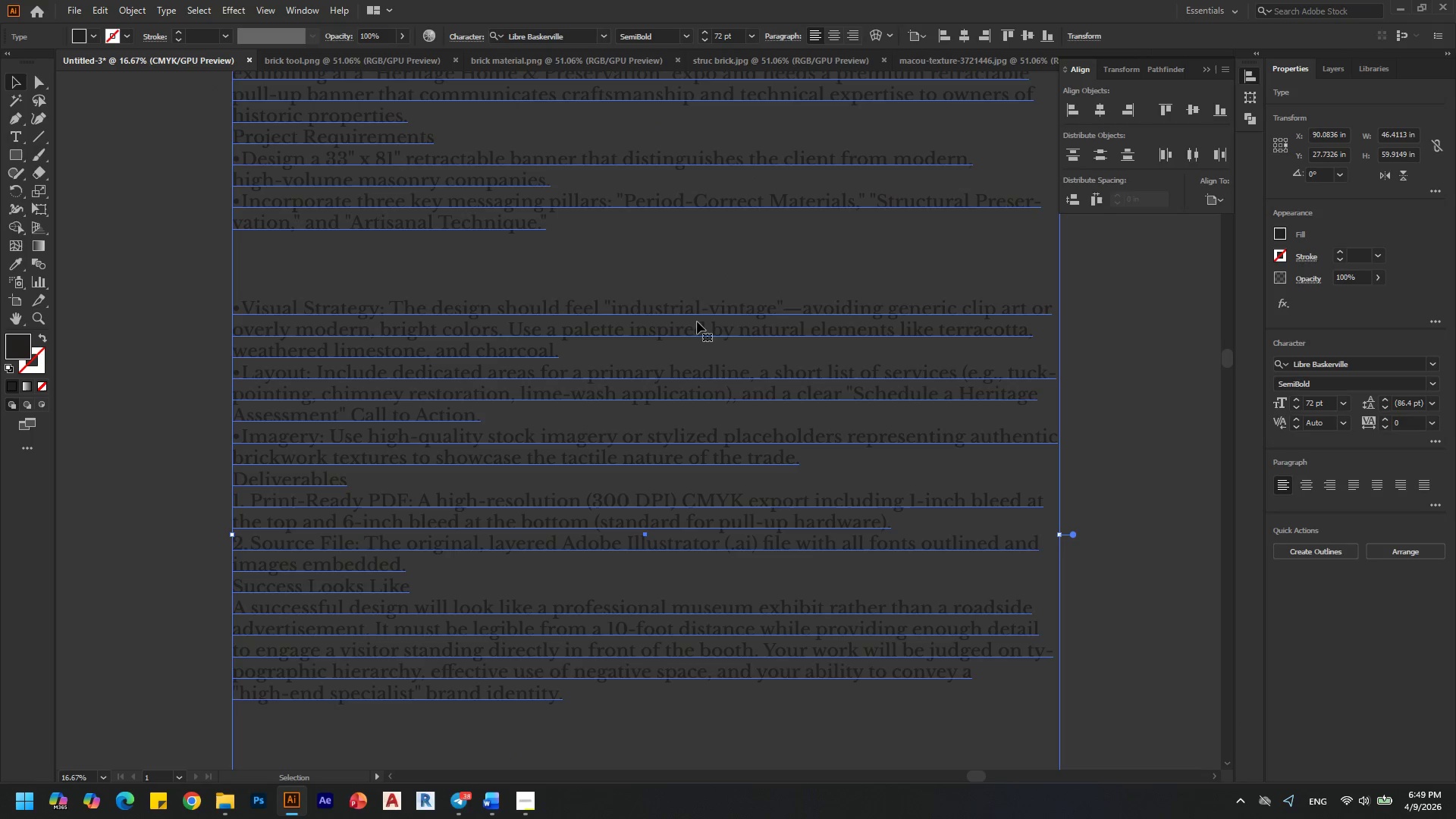 
scroll: coordinate [730, 287], scroll_direction: up, amount: 2.0
 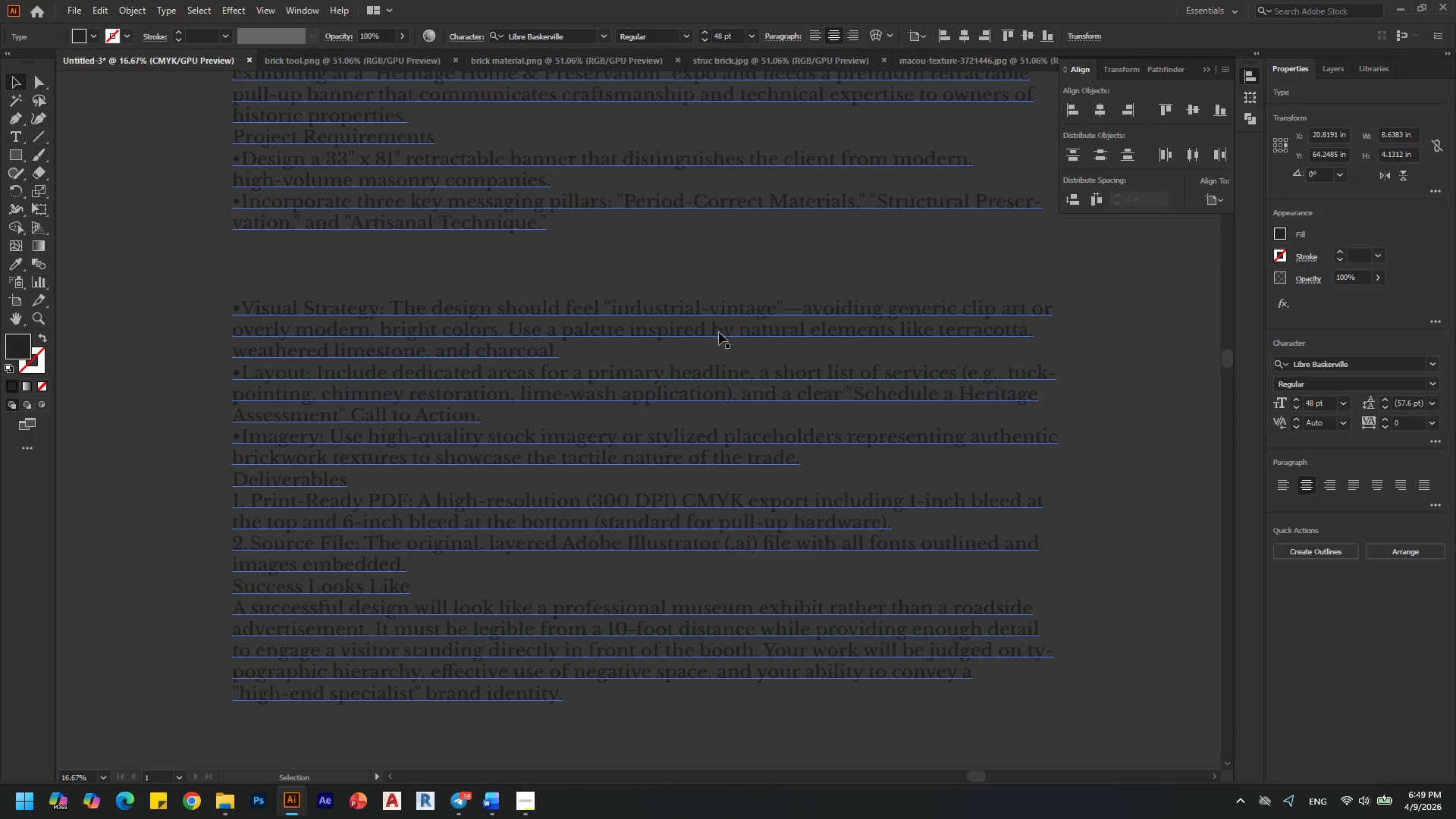 
double_click([697, 322])
 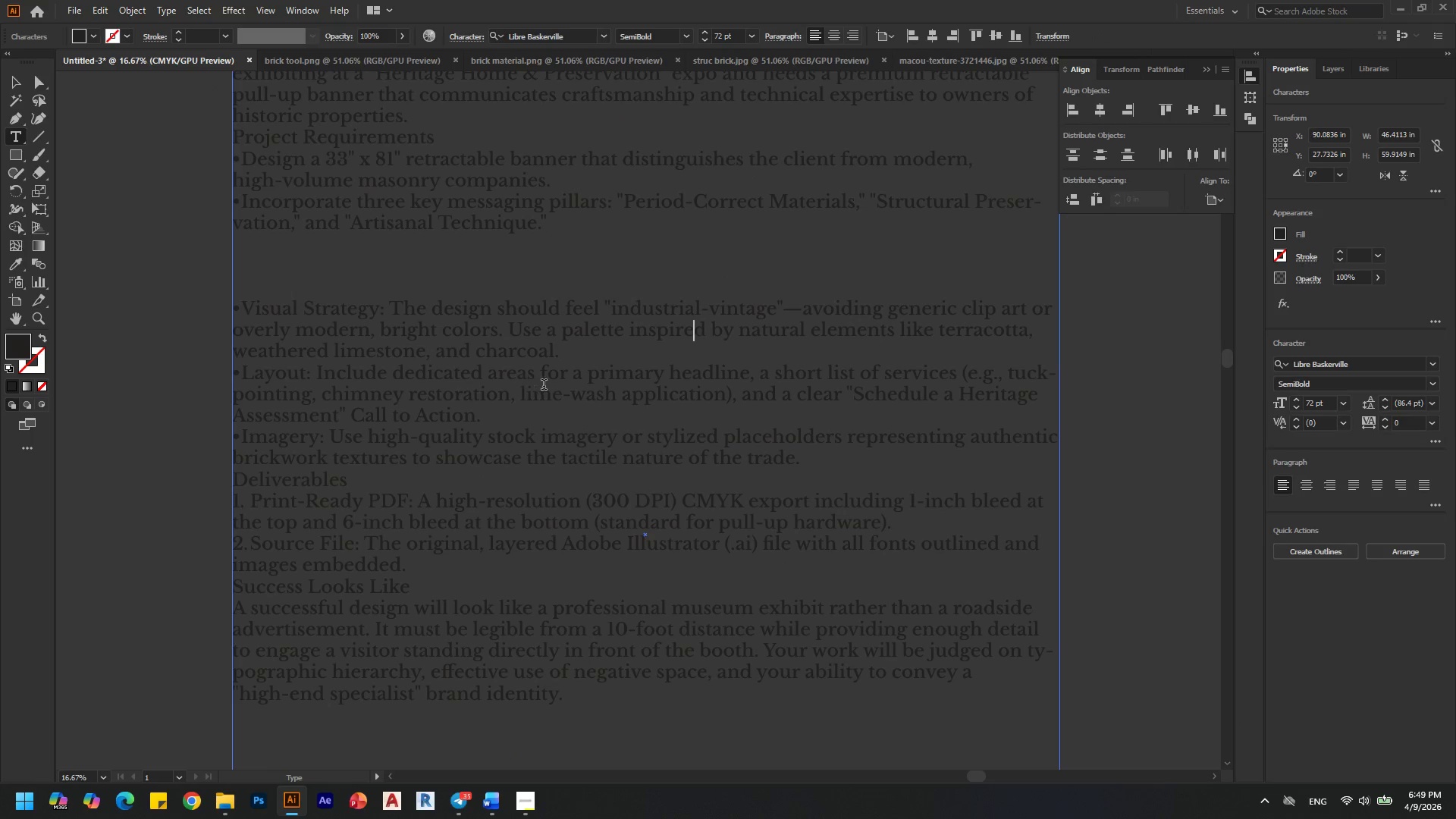 
scroll: coordinate [757, 256], scroll_direction: up, amount: 1.0
 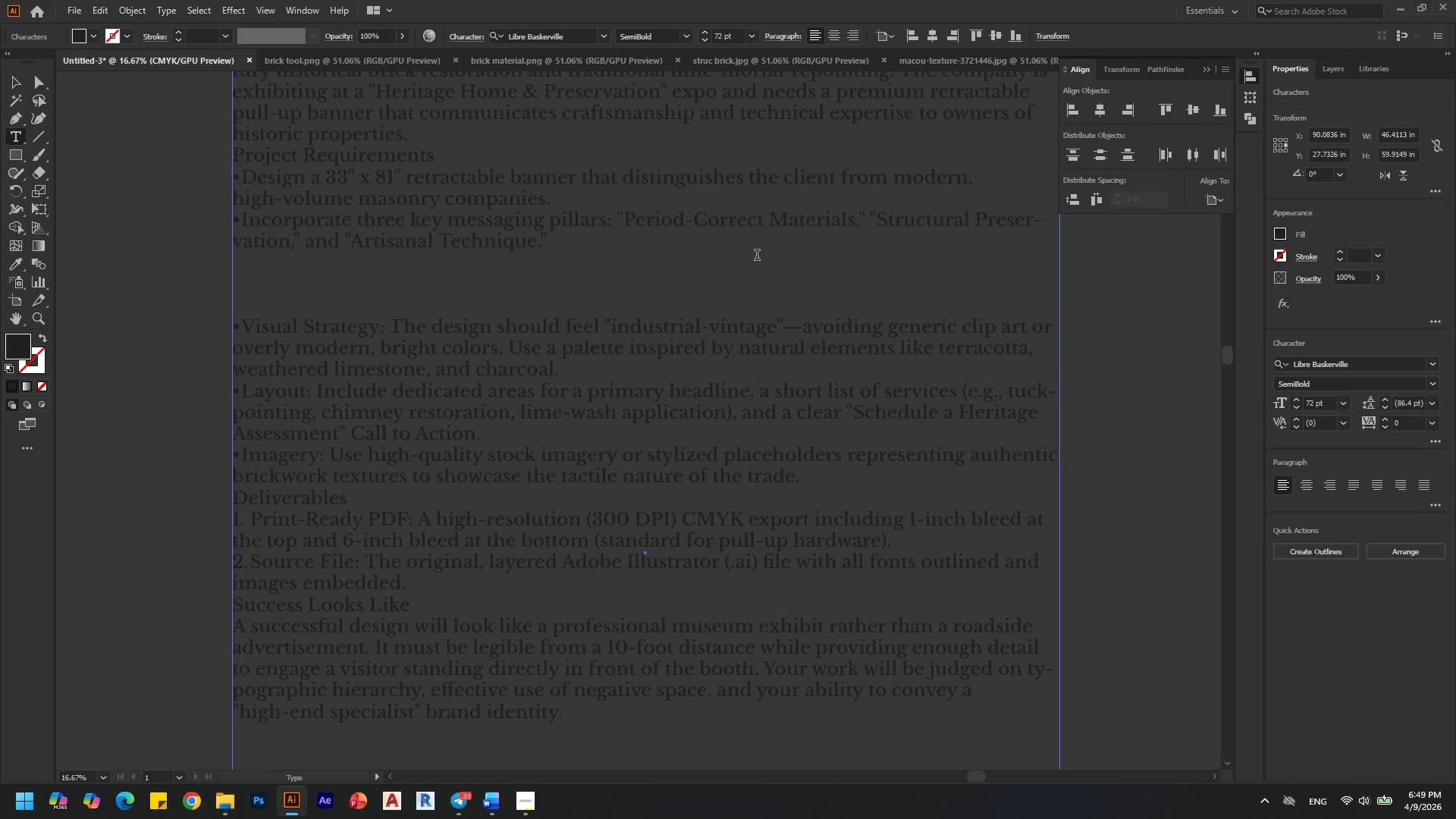 
scroll: coordinate [757, 256], scroll_direction: none, amount: 0.0
 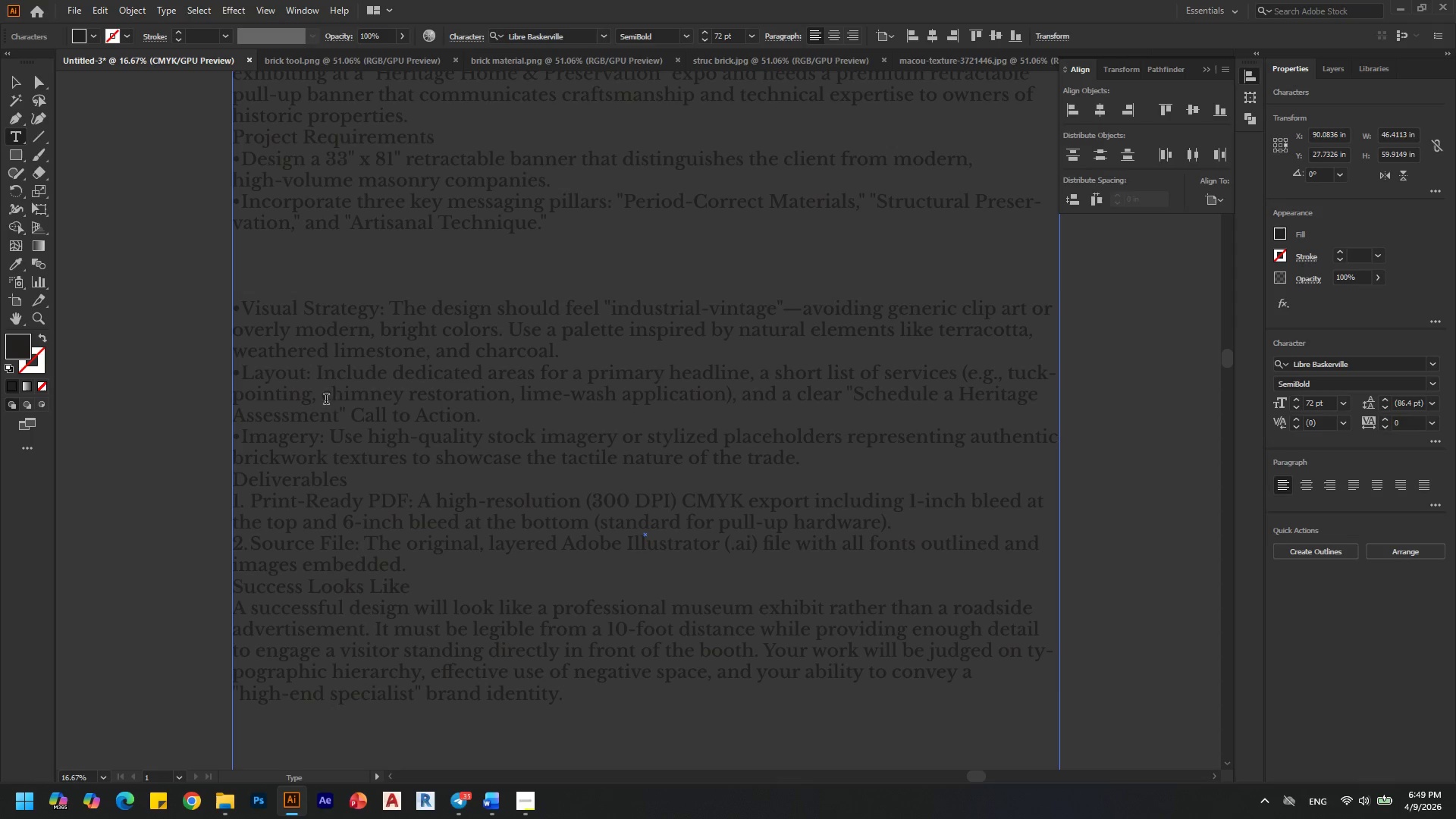 
left_click_drag(start_coordinate=[323, 399], to_coordinate=[507, 398])
 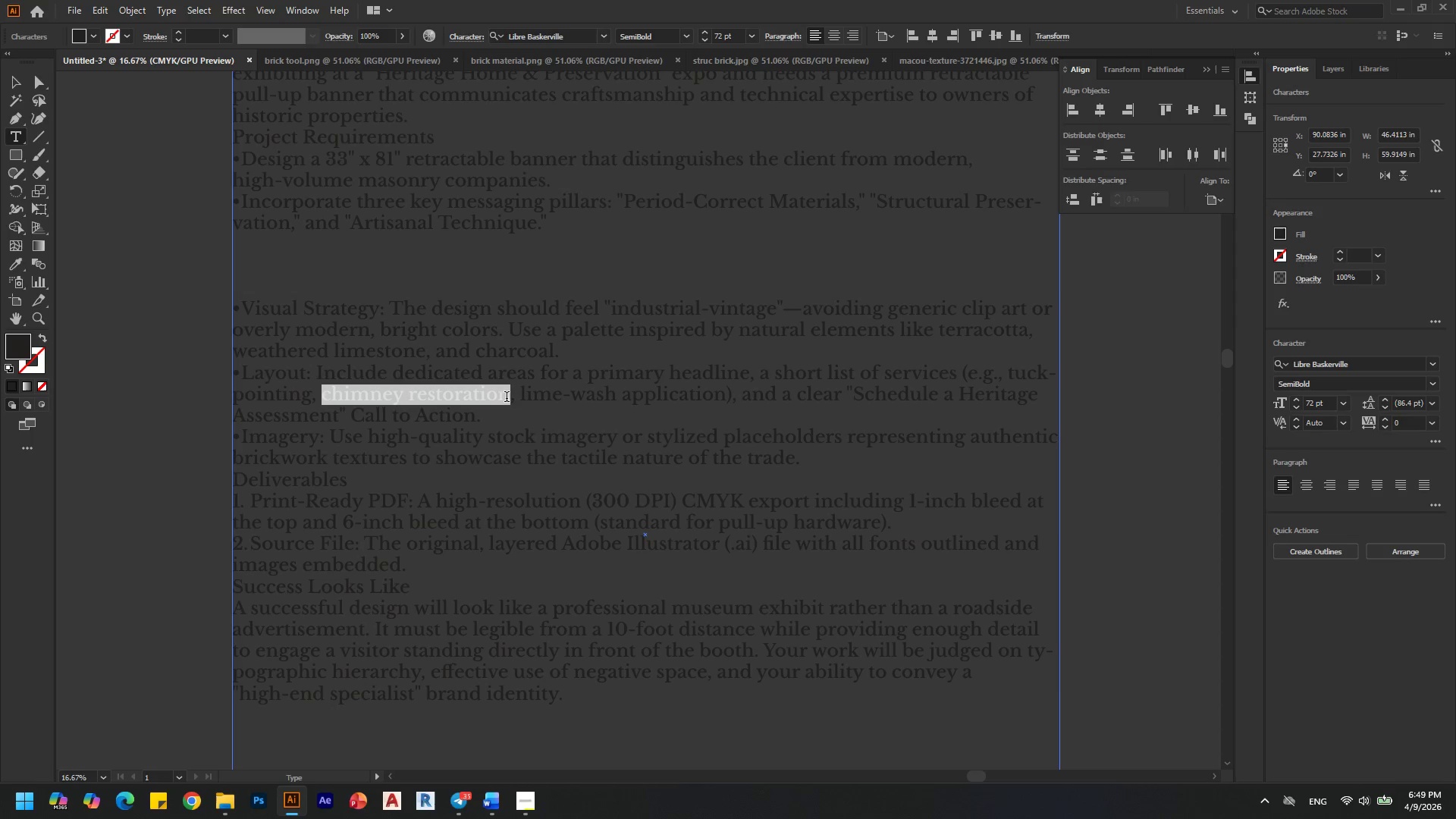 
key(Alt+Control+C)
 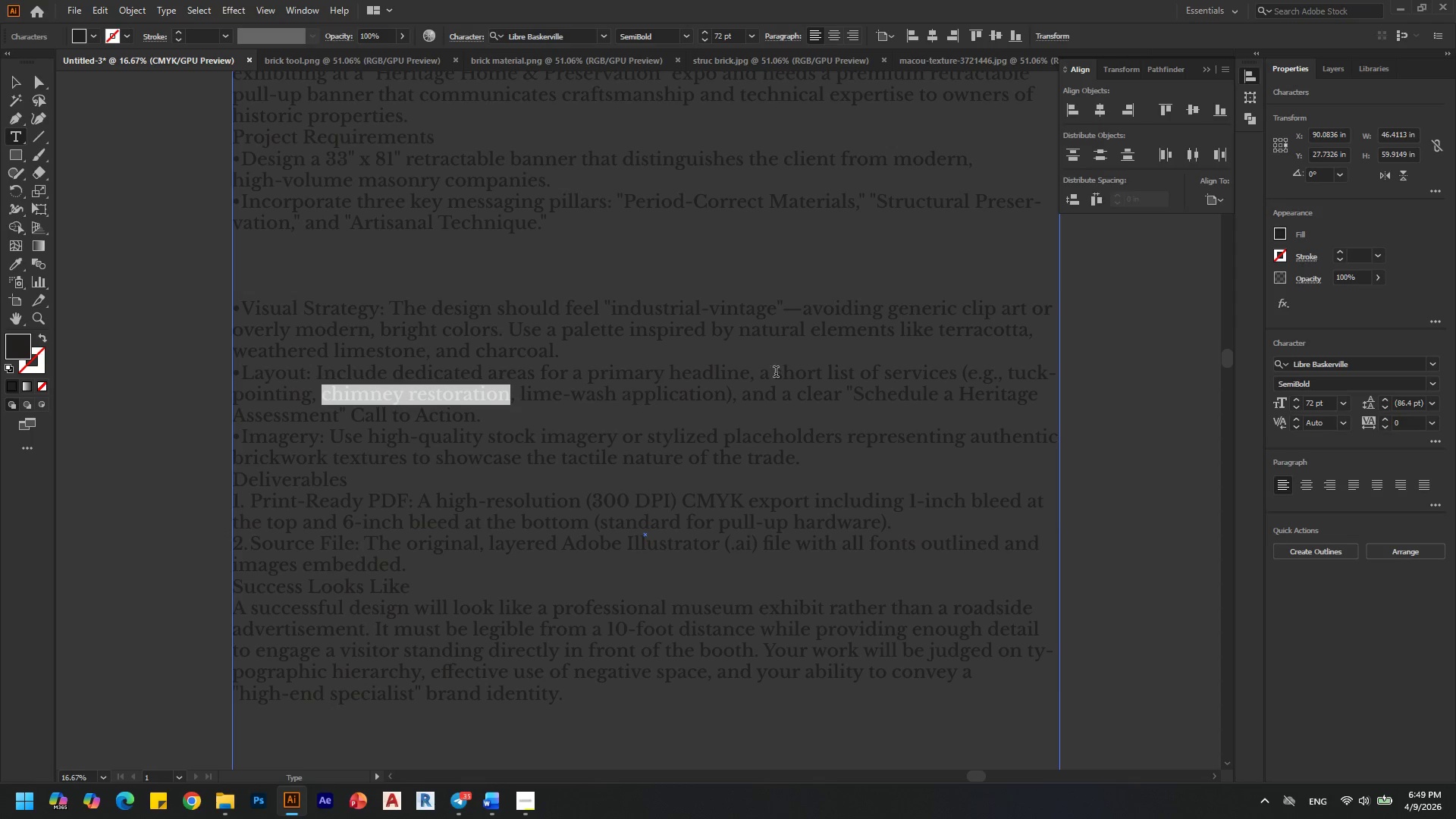 
hold_key(key=AltLeft, duration=0.33)
 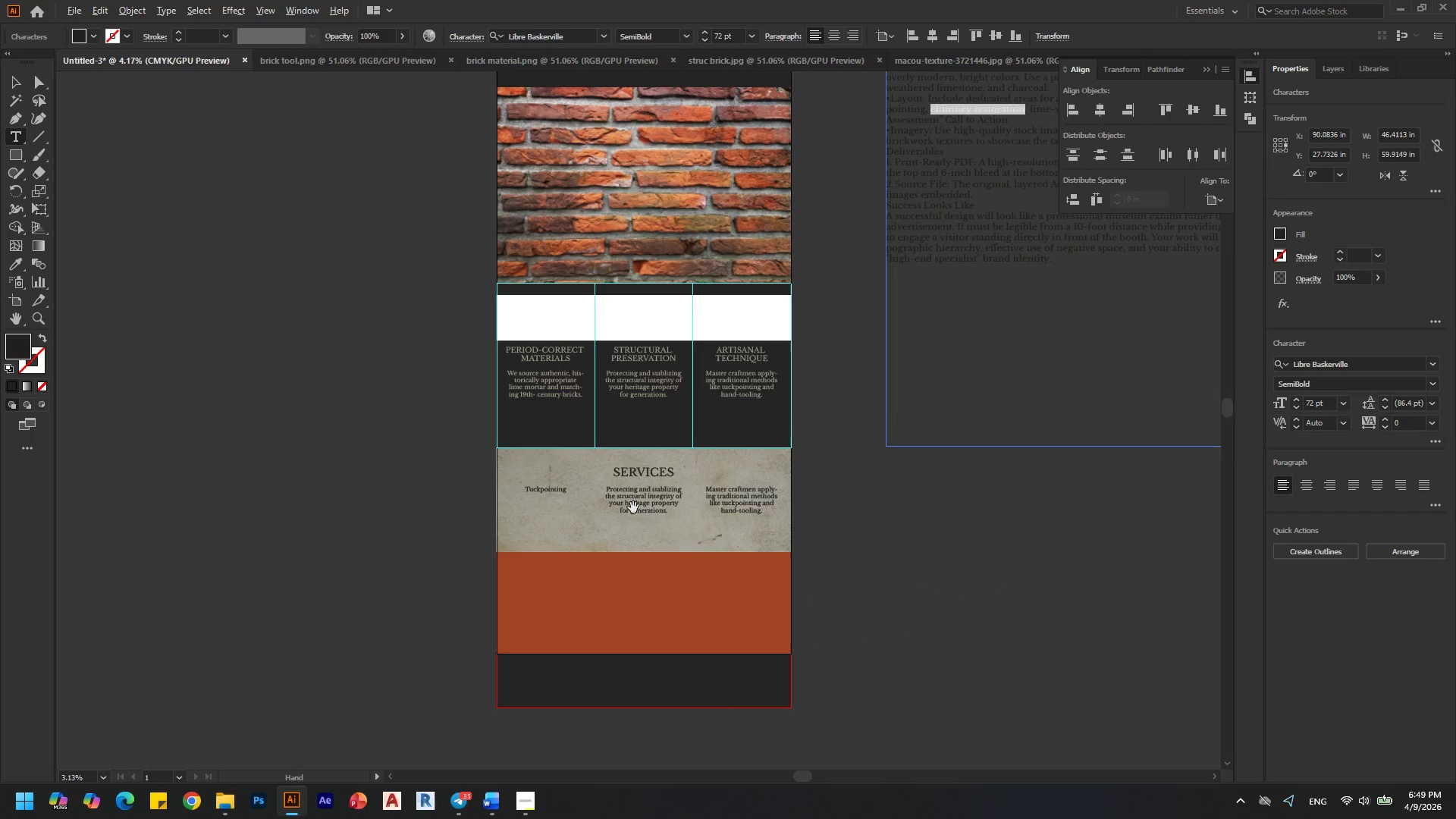 
hold_key(key=AltLeft, duration=0.56)
 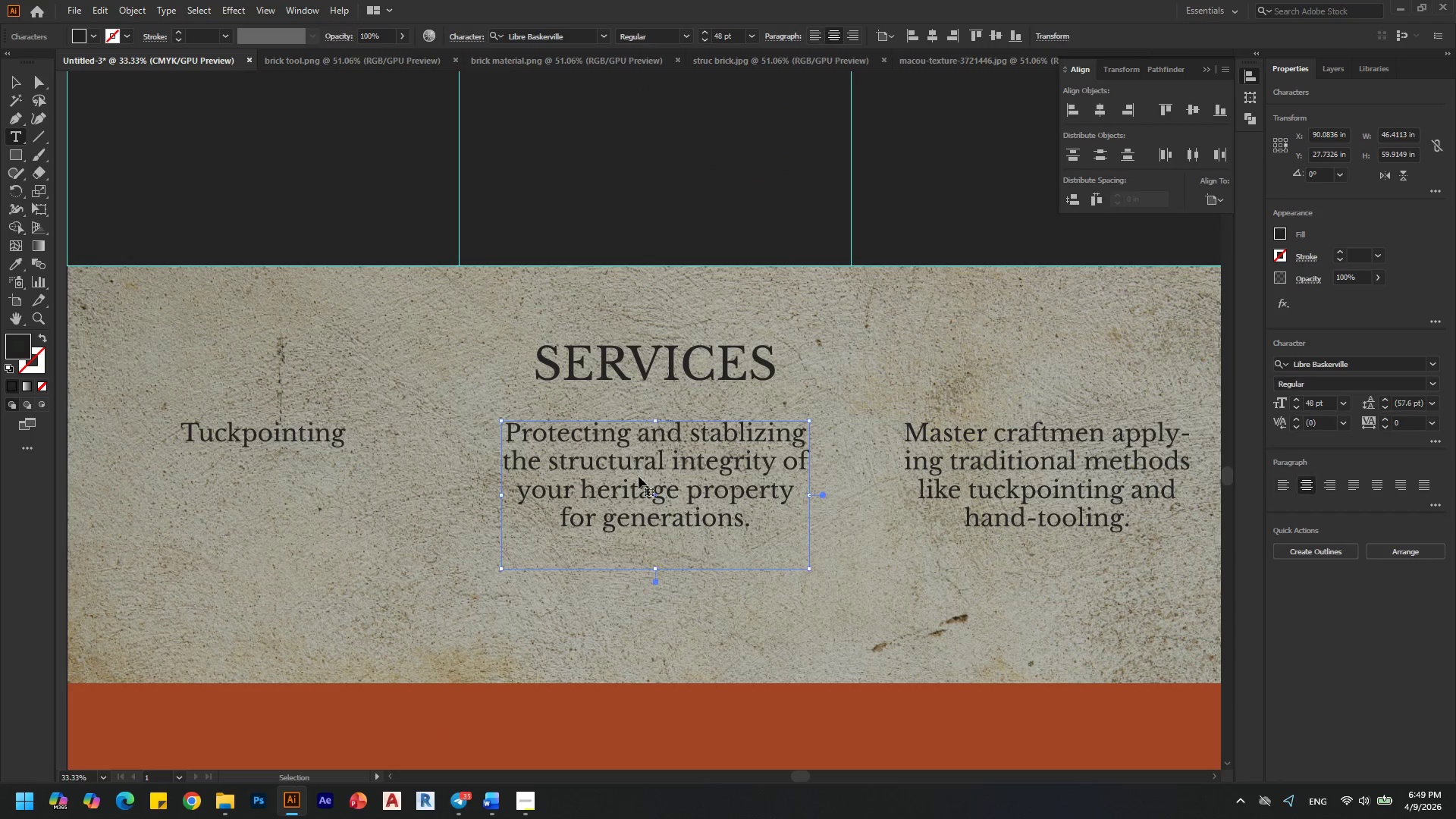 
scroll: coordinate [861, 350], scroll_direction: down, amount: 5.0
 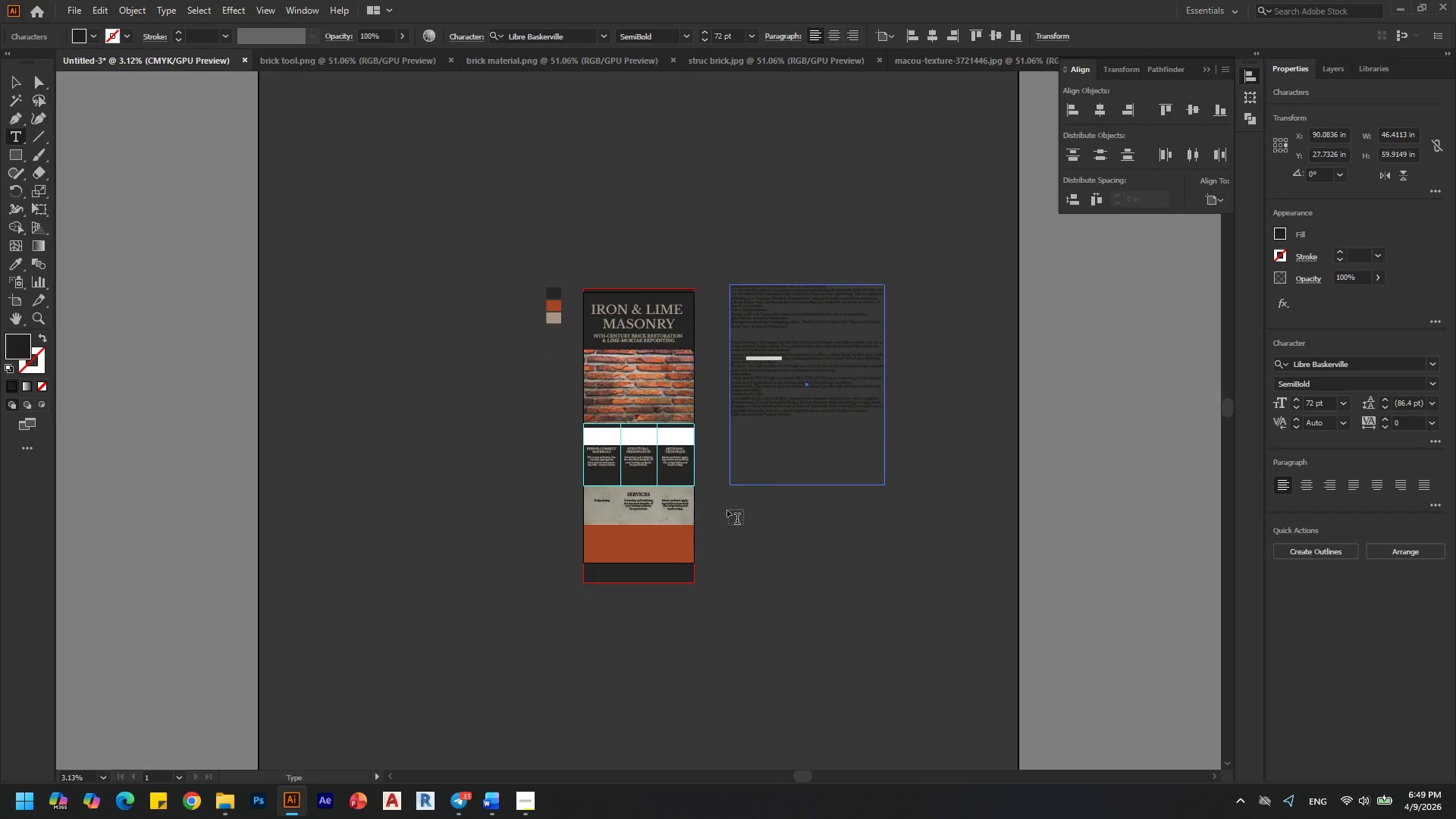 
left_click([639, 476])
 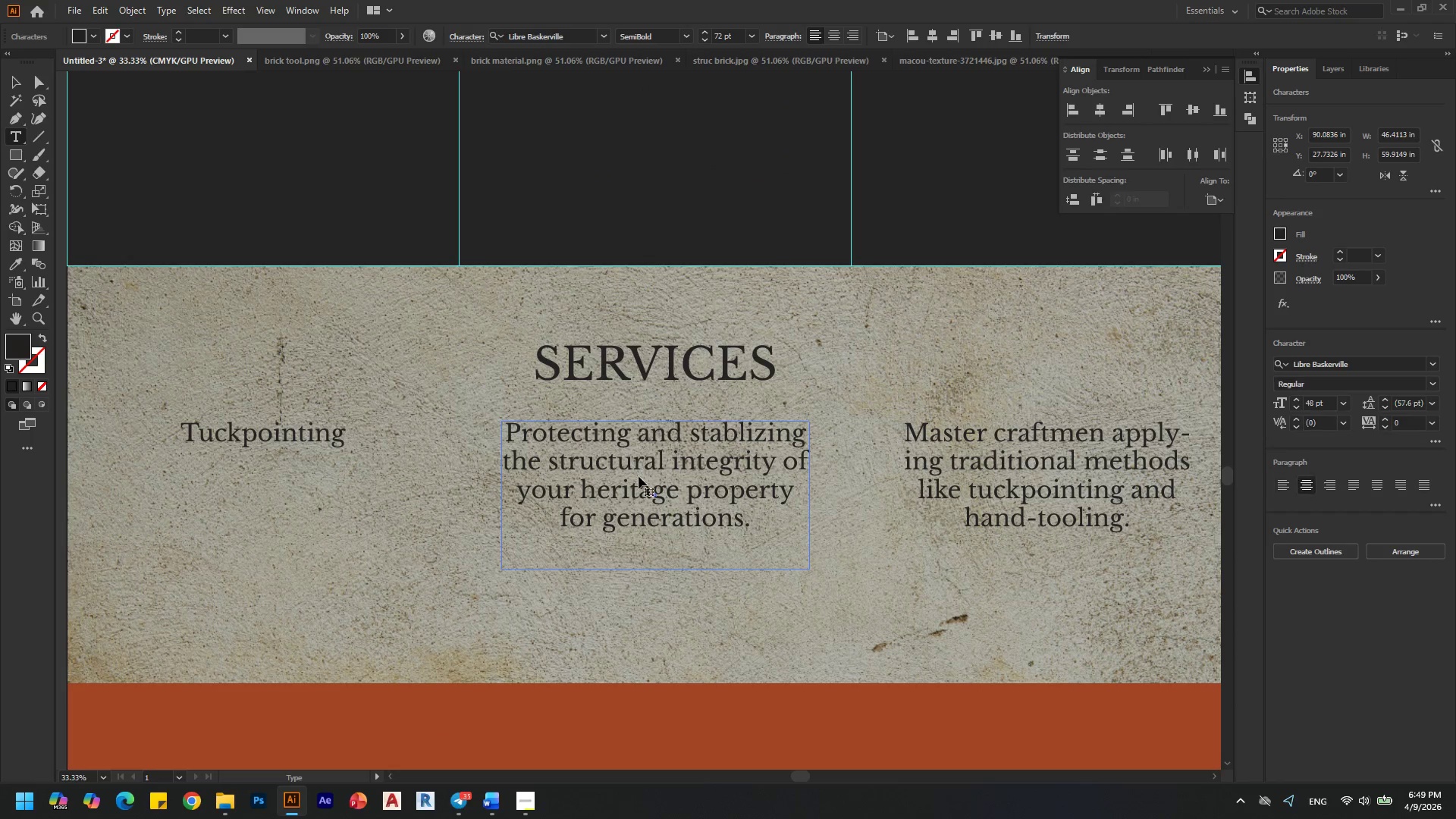 
scroll: coordinate [641, 508], scroll_direction: up, amount: 5.0
 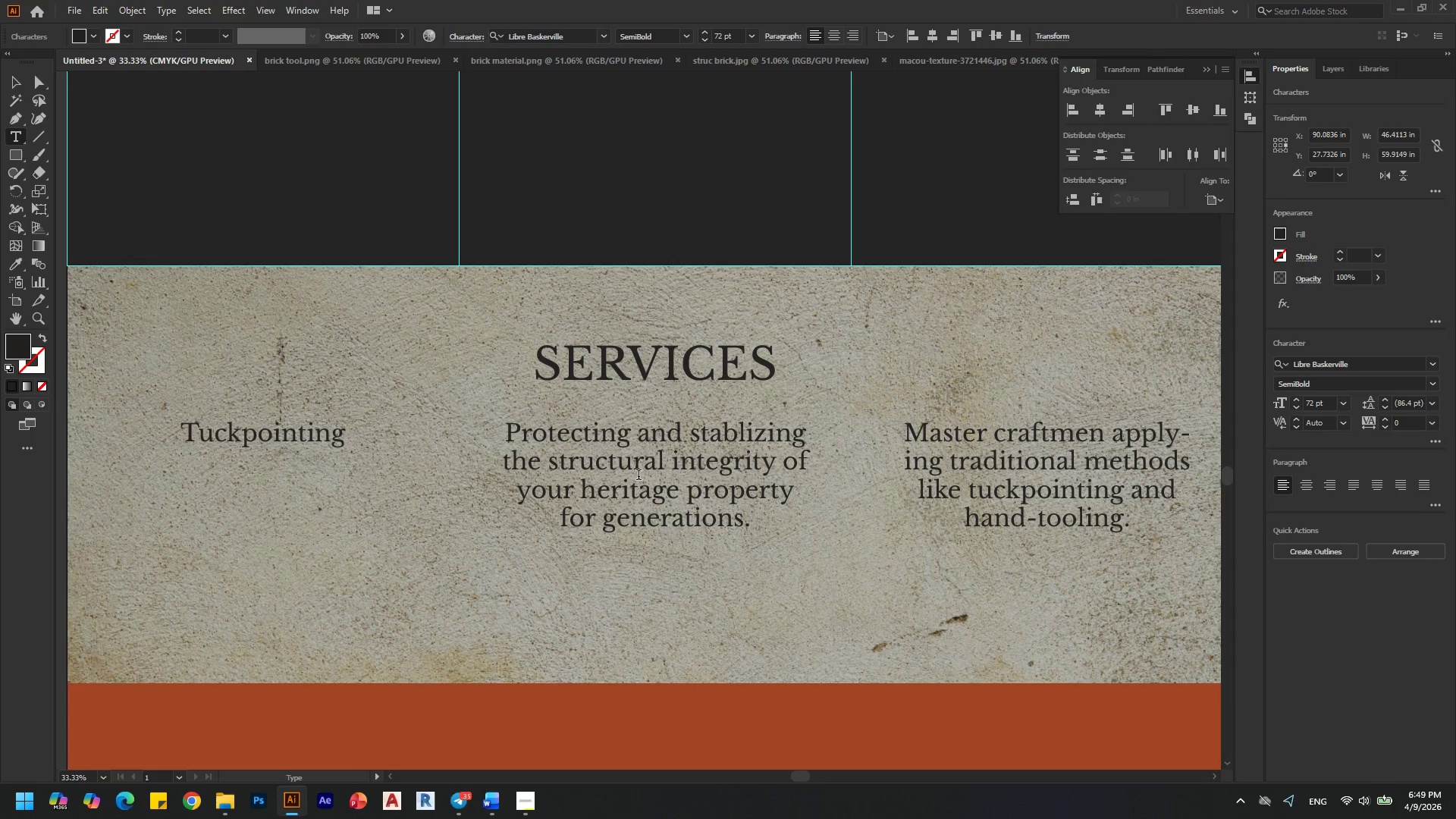 
key(Control+A)
 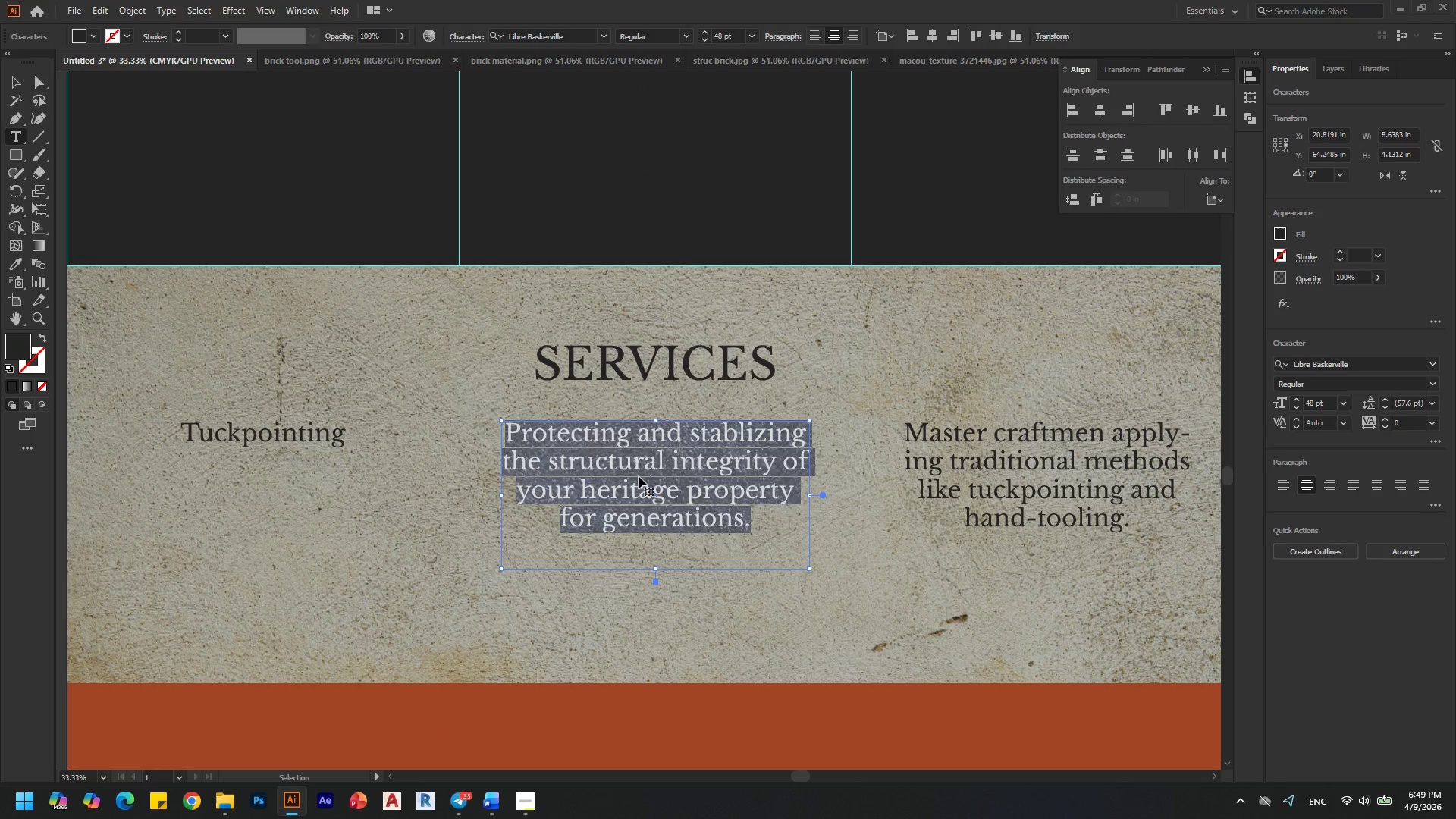 
key(Control+V)
 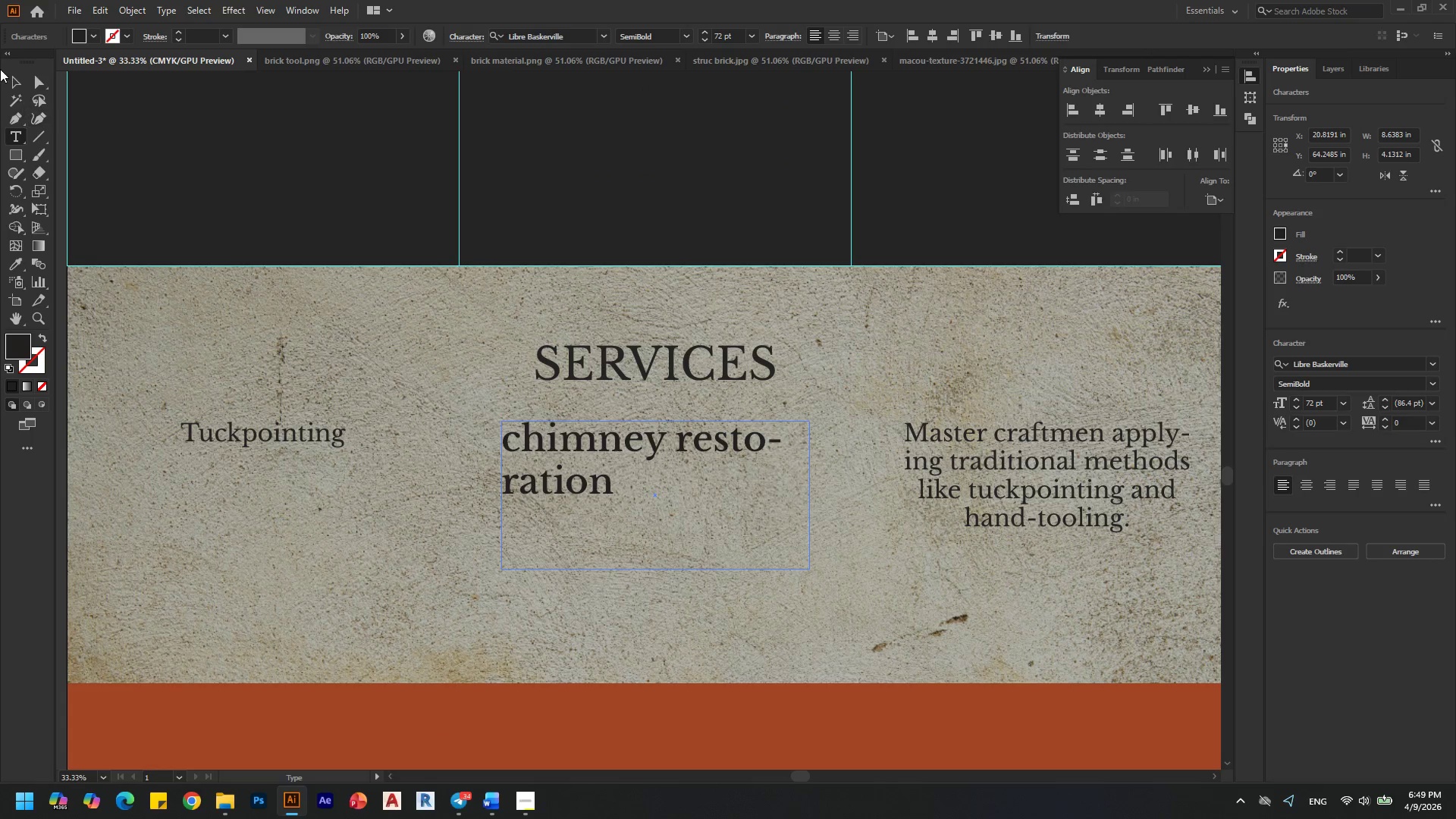 
left_click([12, 81])
 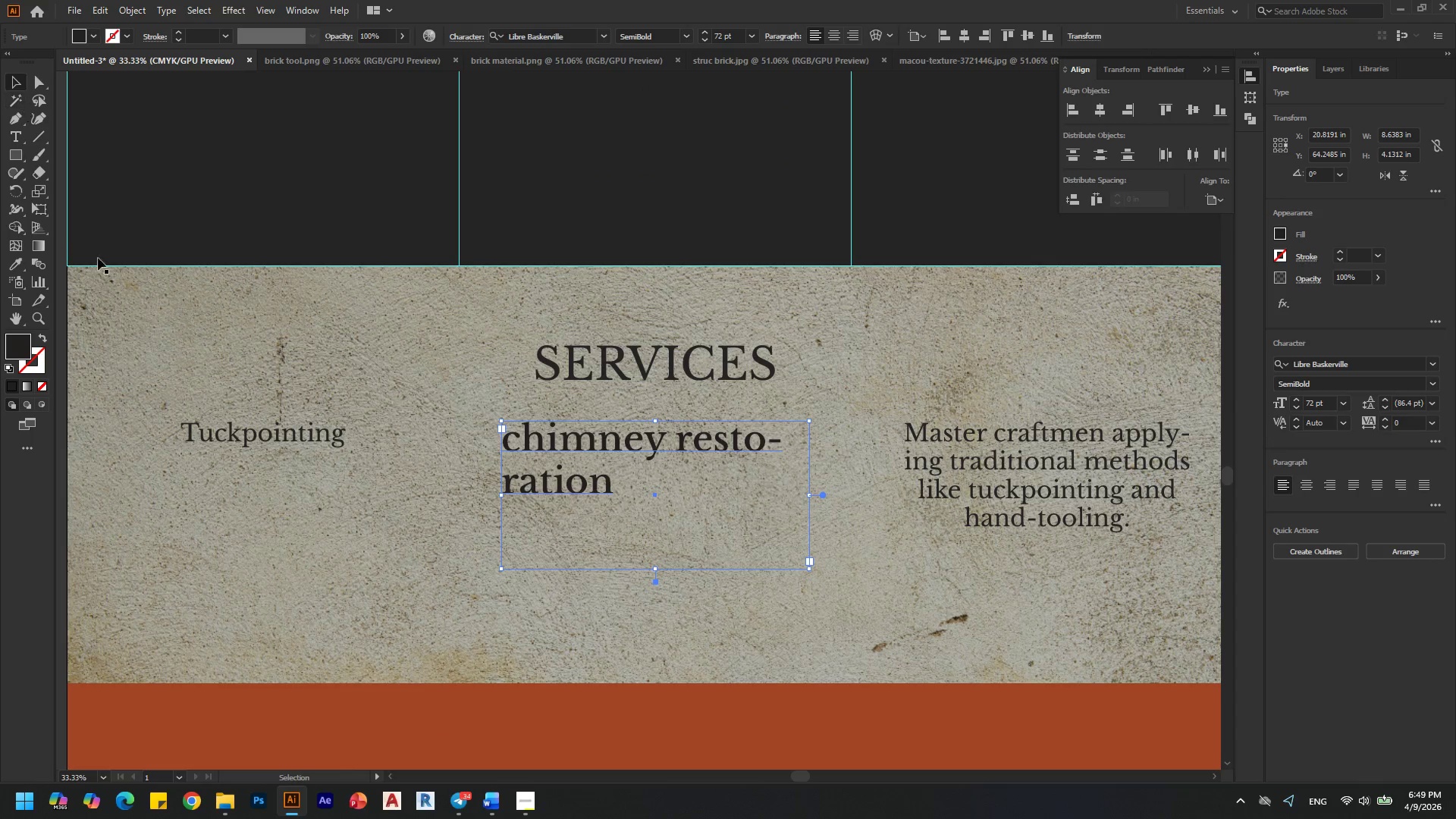 
hold_key(key=AltLeft, duration=0.61)
scroll: coordinate [233, 546], scroll_direction: down, amount: 4.0
 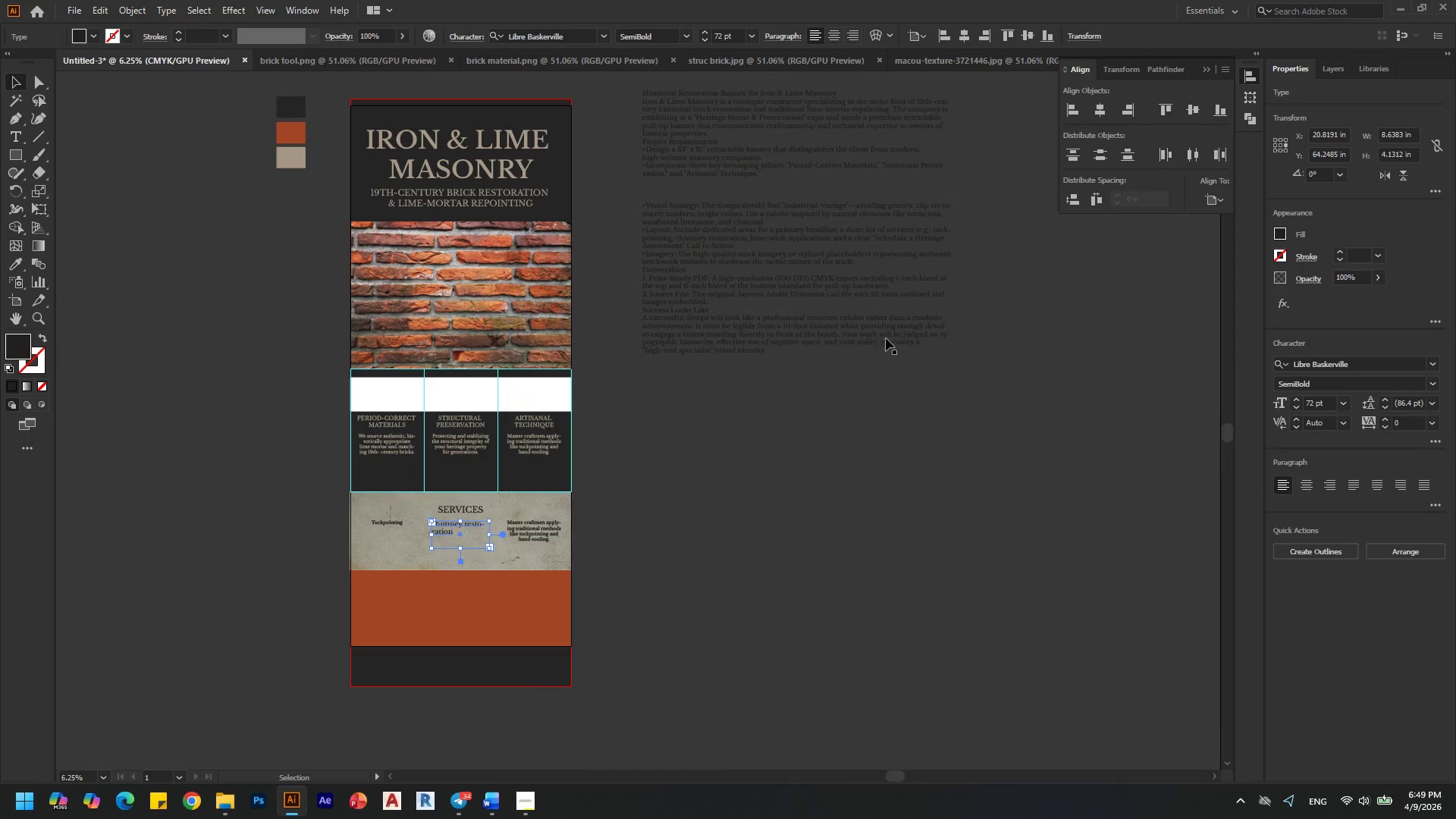 
hold_key(key=AltLeft, duration=0.44)
 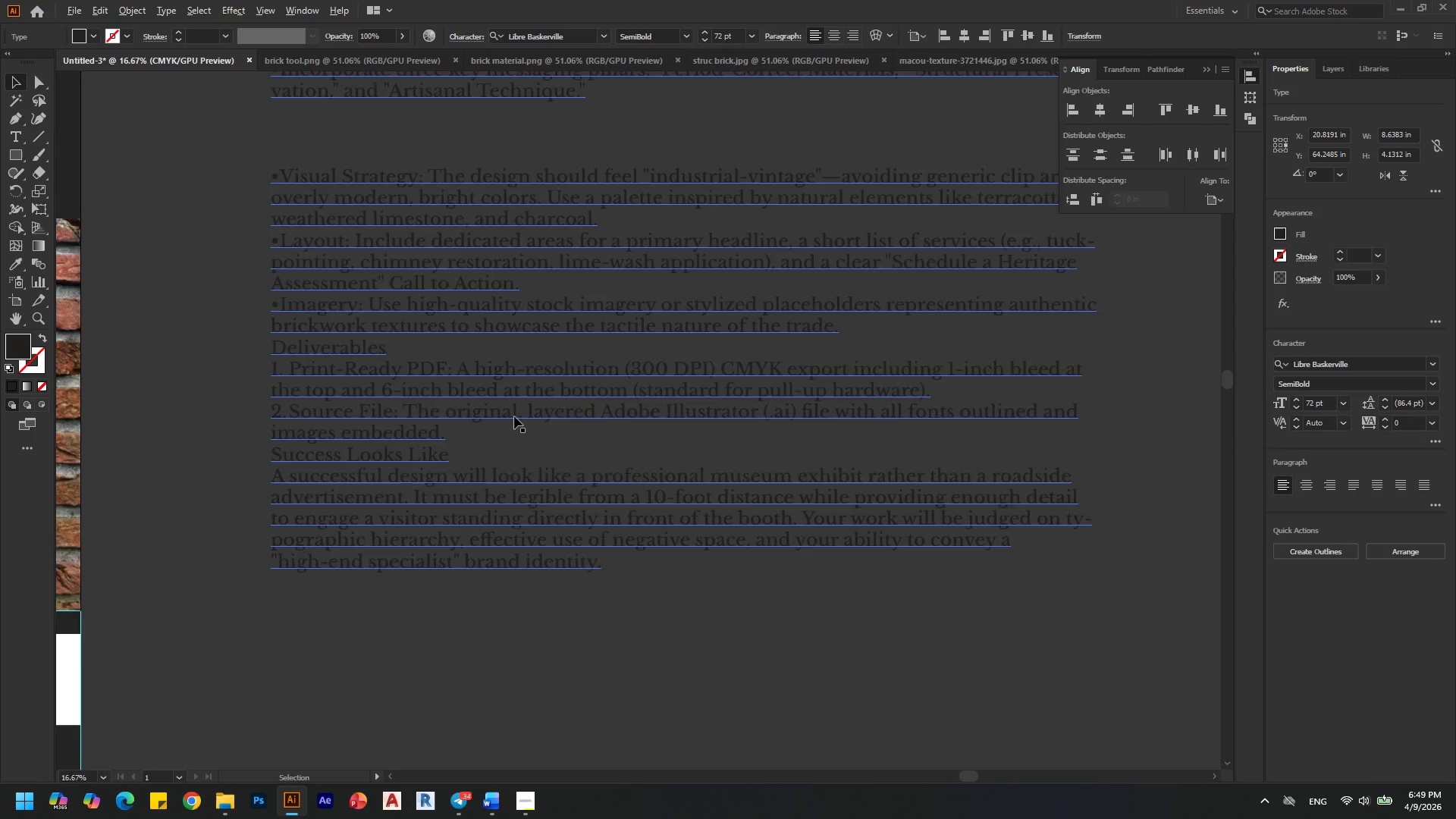 
hold_key(key=AltLeft, duration=0.33)
 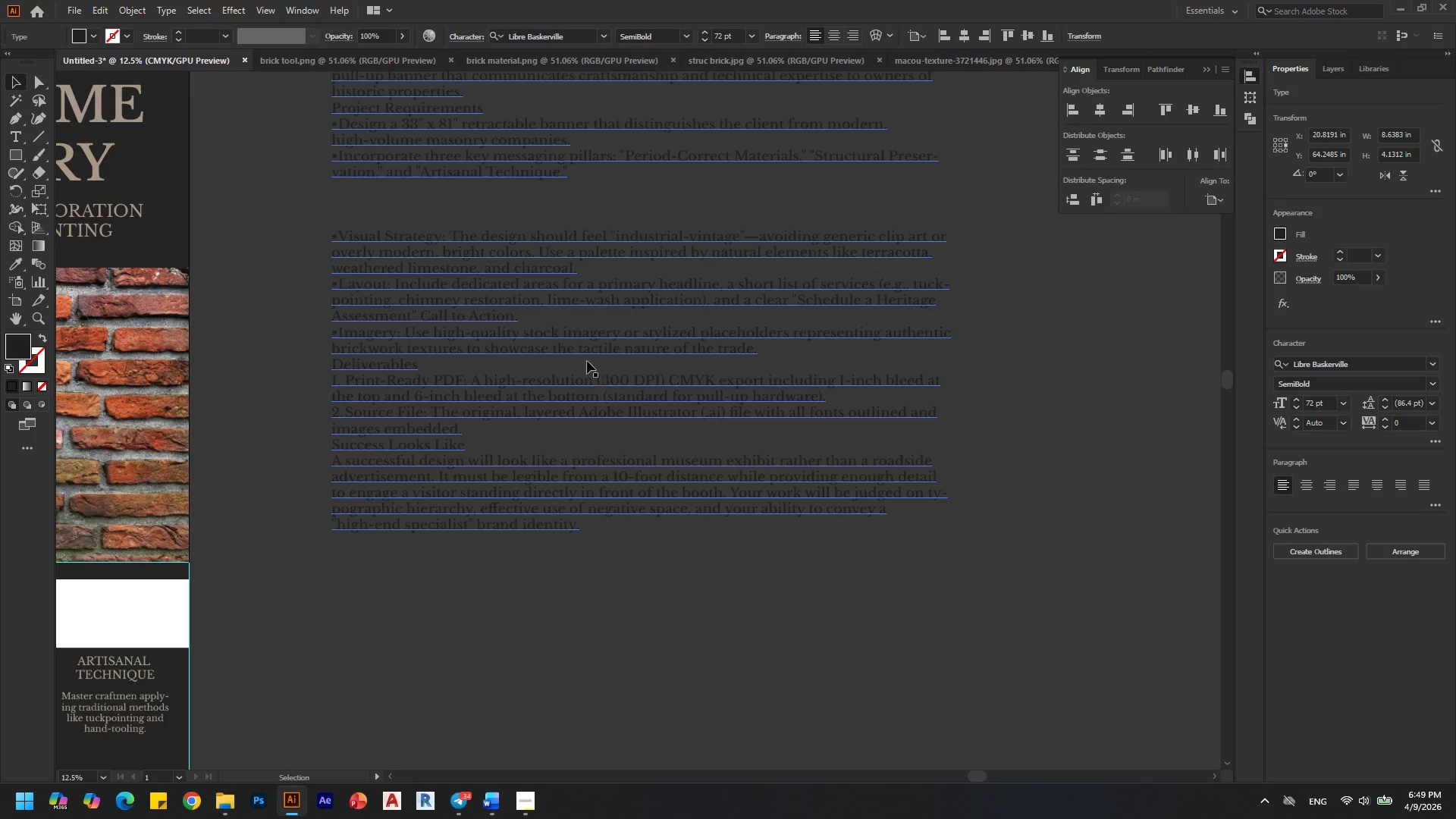 
scroll: coordinate [865, 223], scroll_direction: up, amount: 1.0
 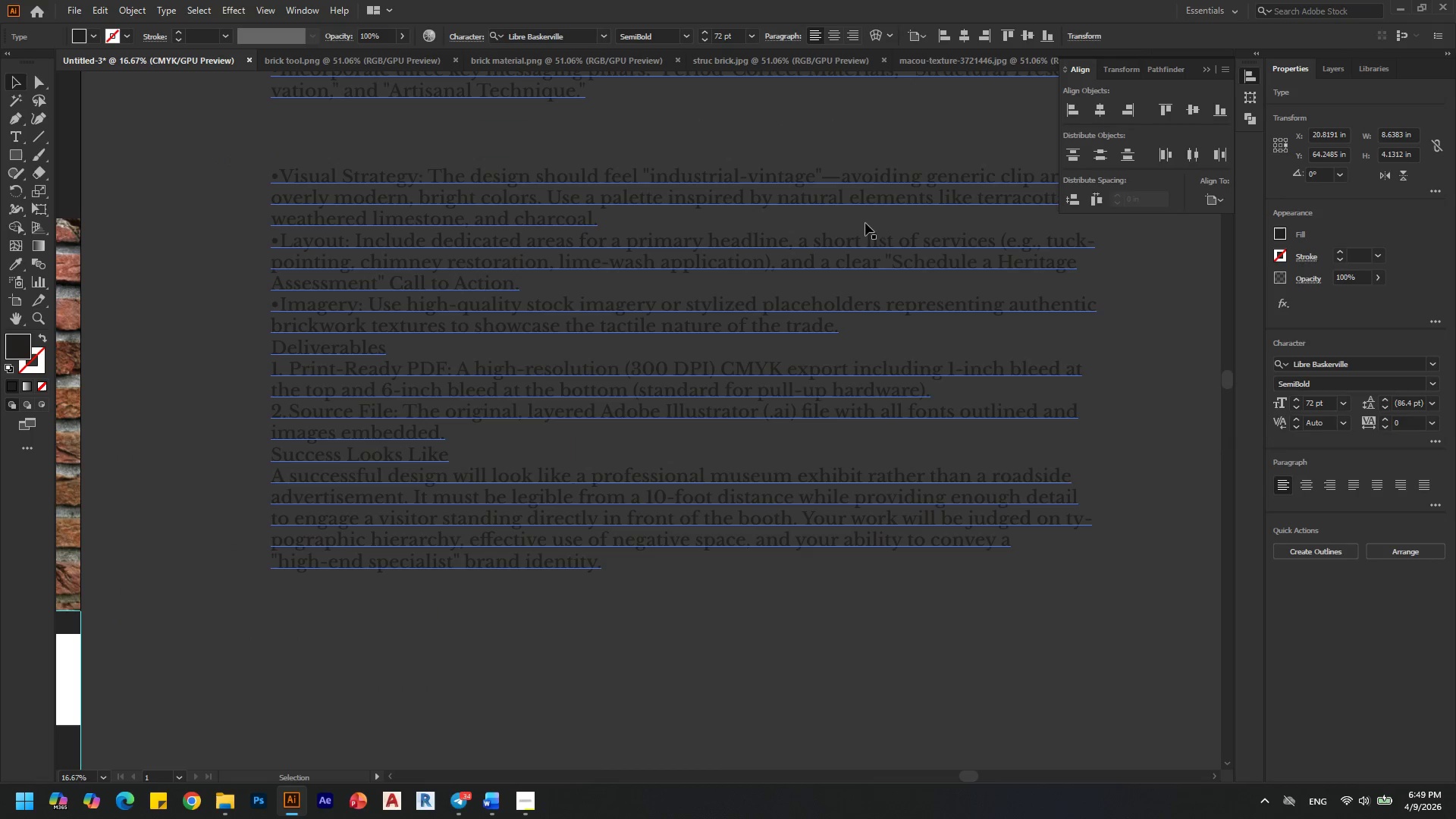 
scroll: coordinate [514, 416], scroll_direction: none, amount: 0.0
 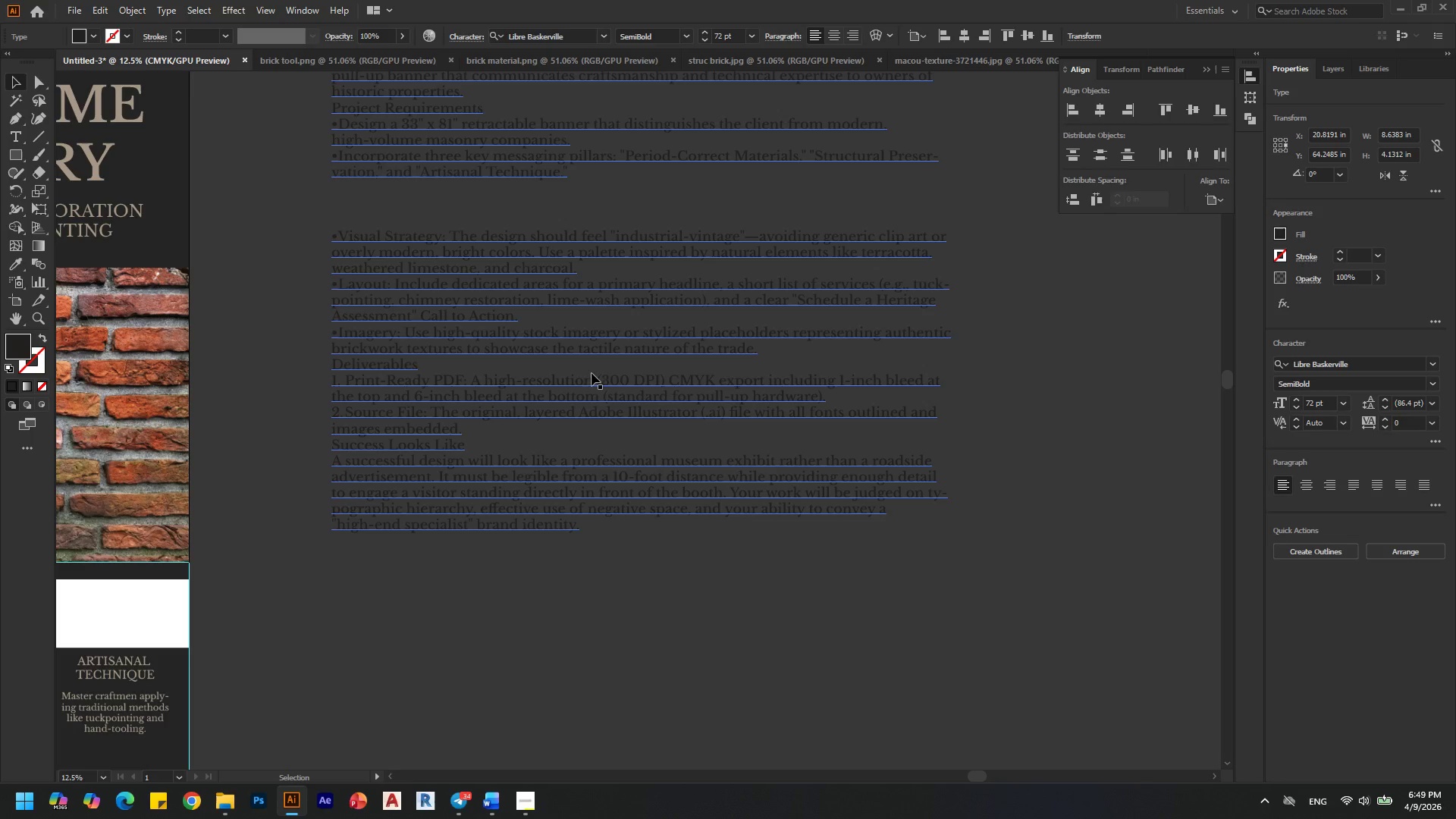 
hold_key(key=AltLeft, duration=0.42)
scroll: coordinate [586, 355], scroll_direction: none, amount: 0.0
 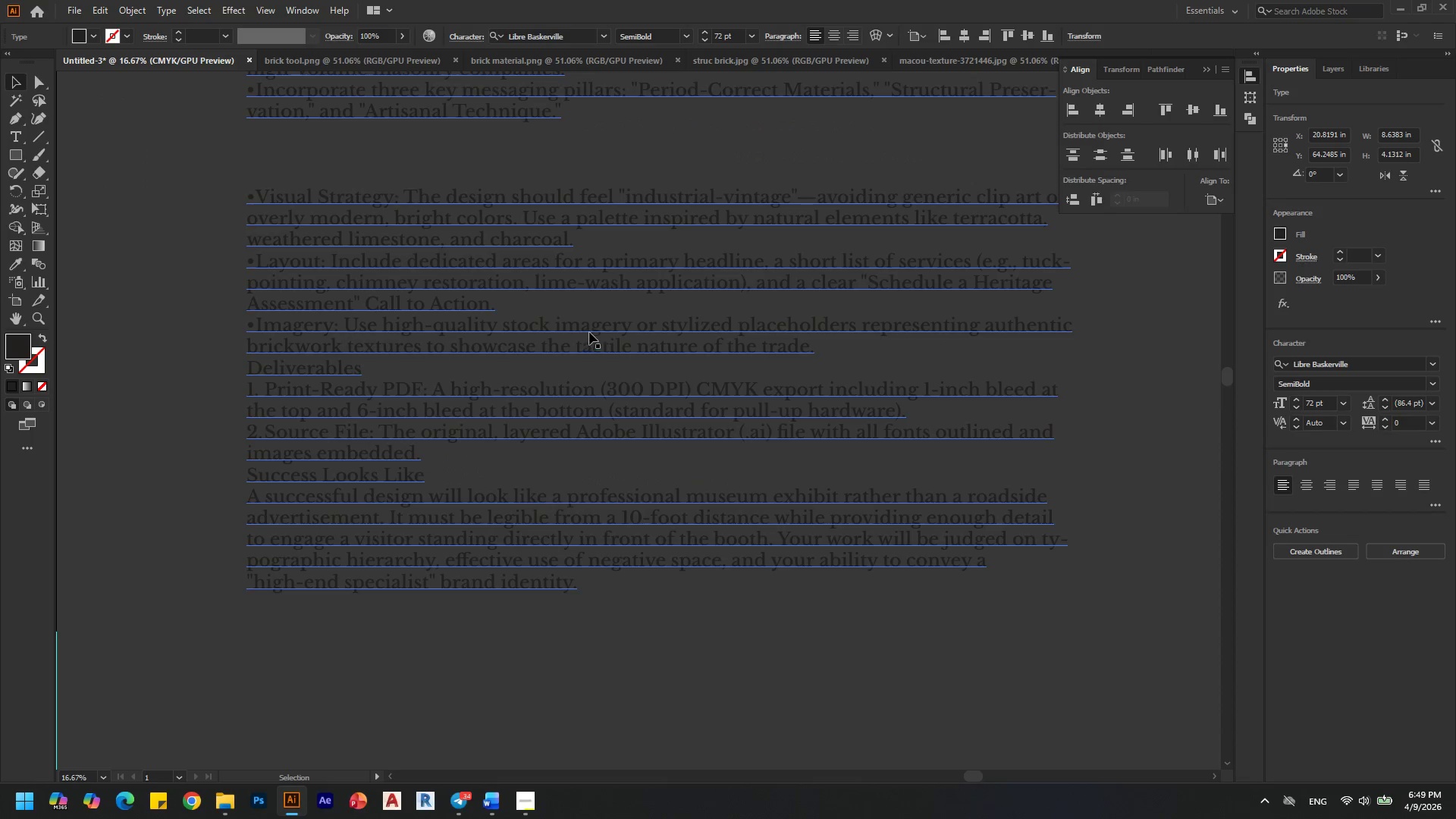 
double_click([589, 331])
 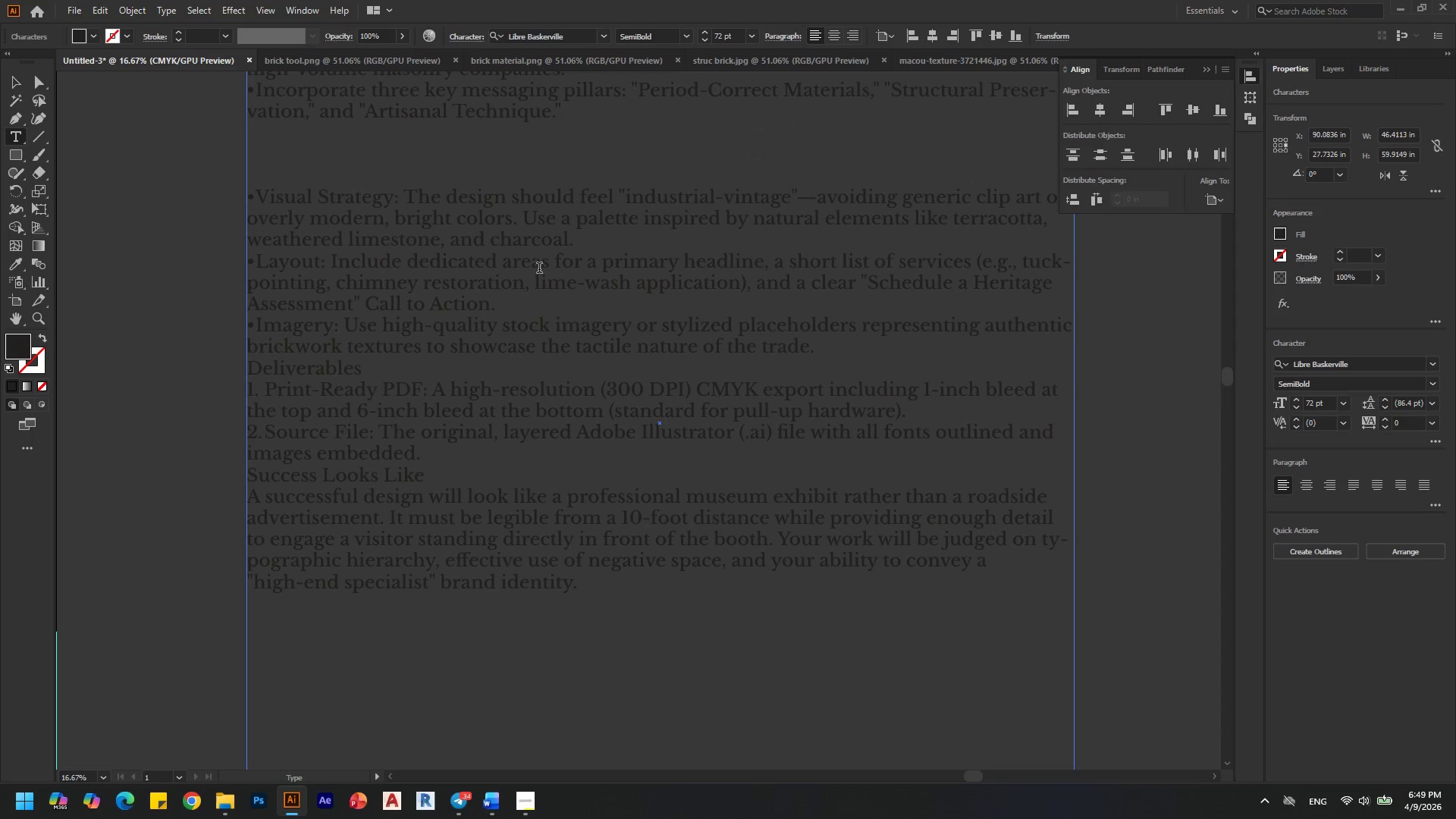 
left_click_drag(start_coordinate=[535, 283], to_coordinate=[741, 284])
 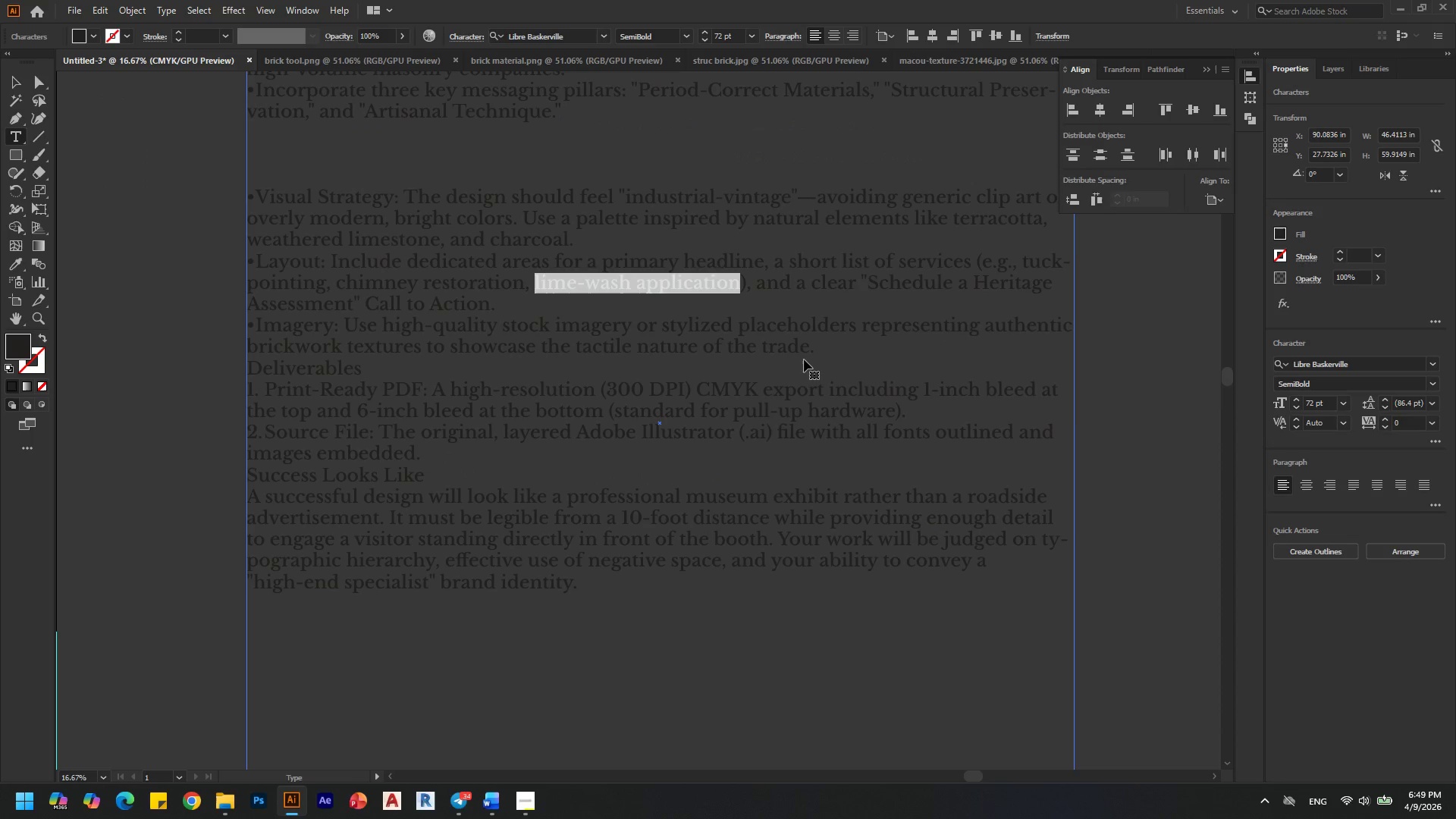 
key(Control+C)
 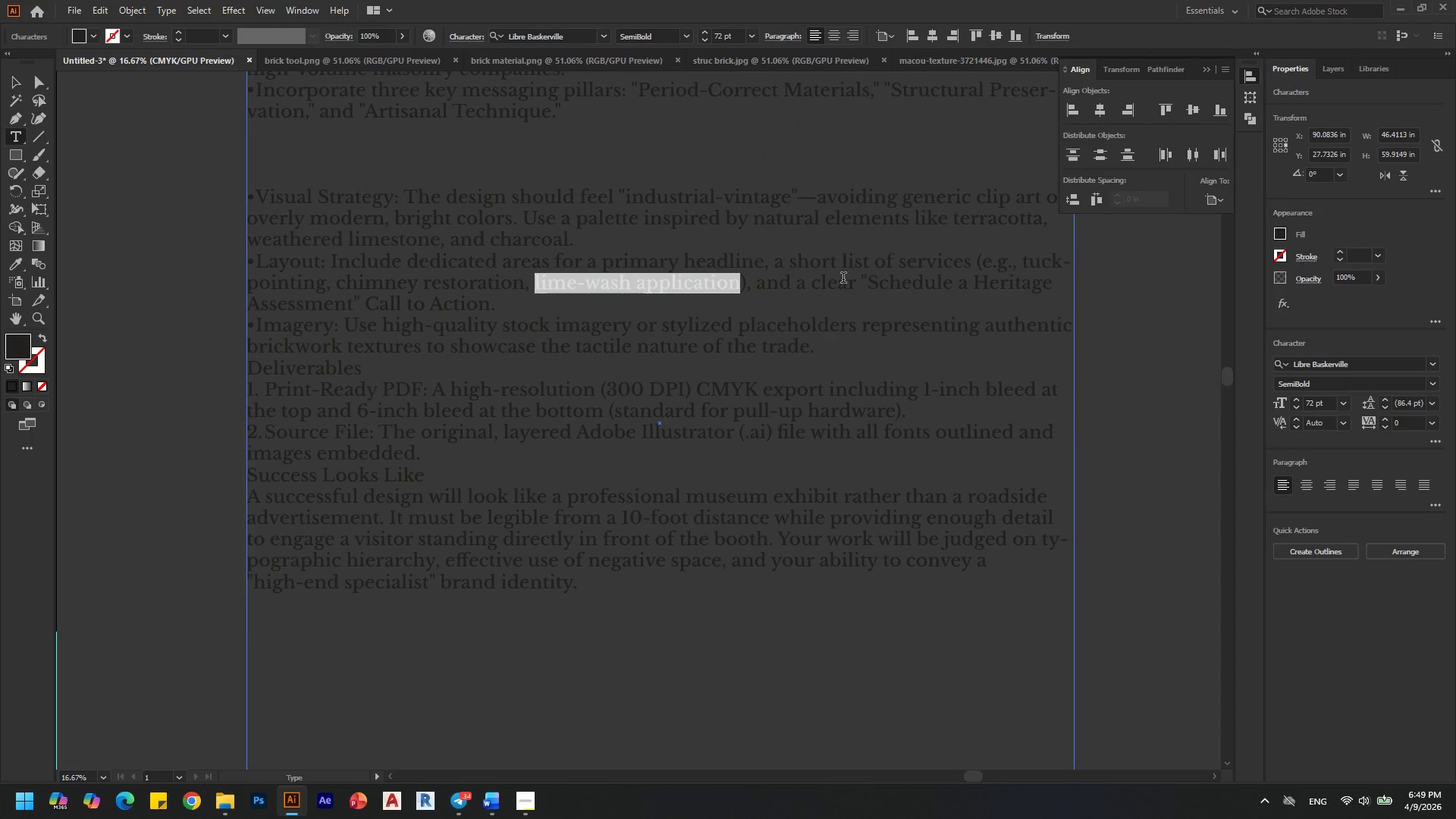 
hold_key(key=AltLeft, duration=0.33)
 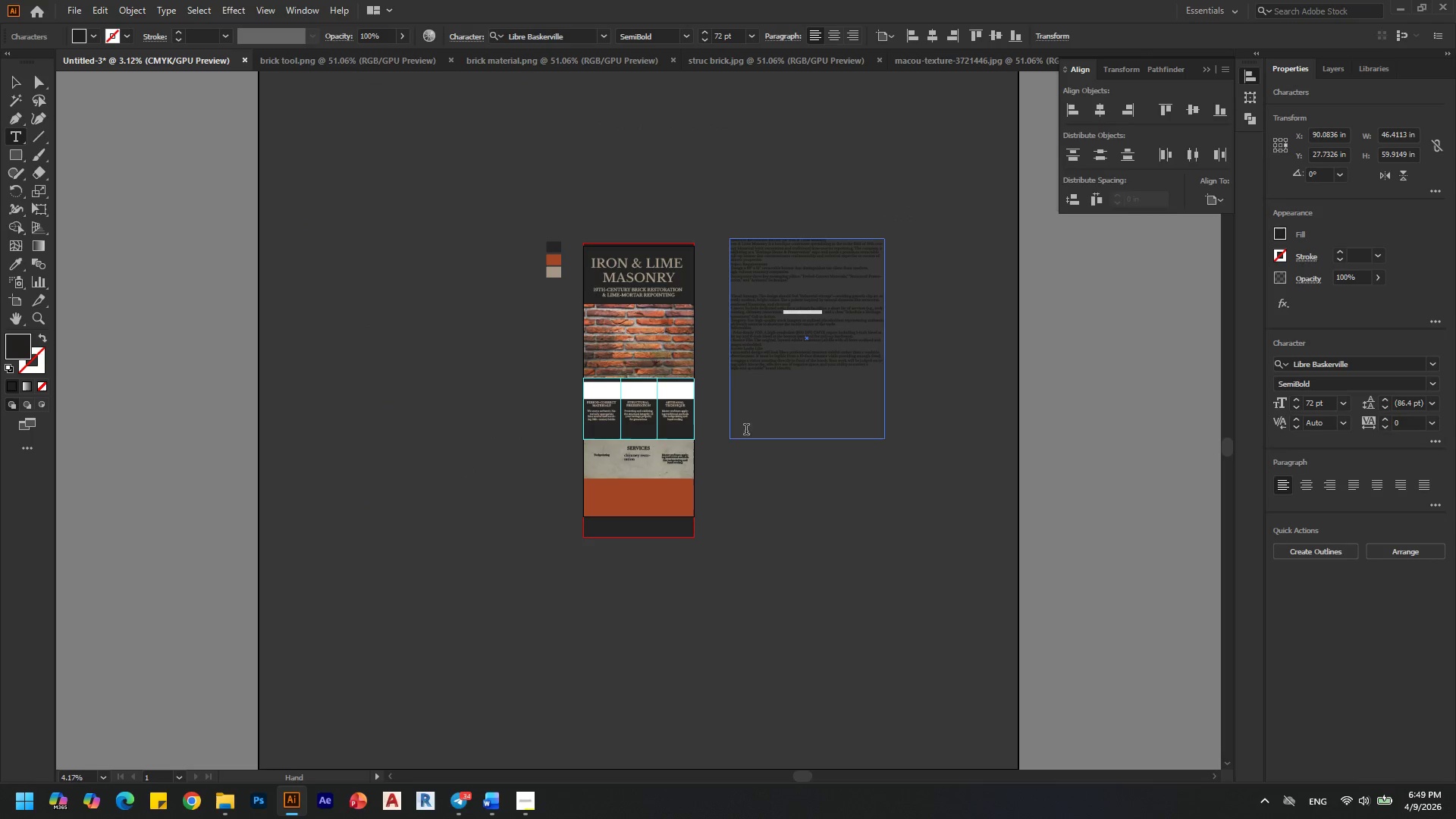 
key(Alt+AltLeft)
 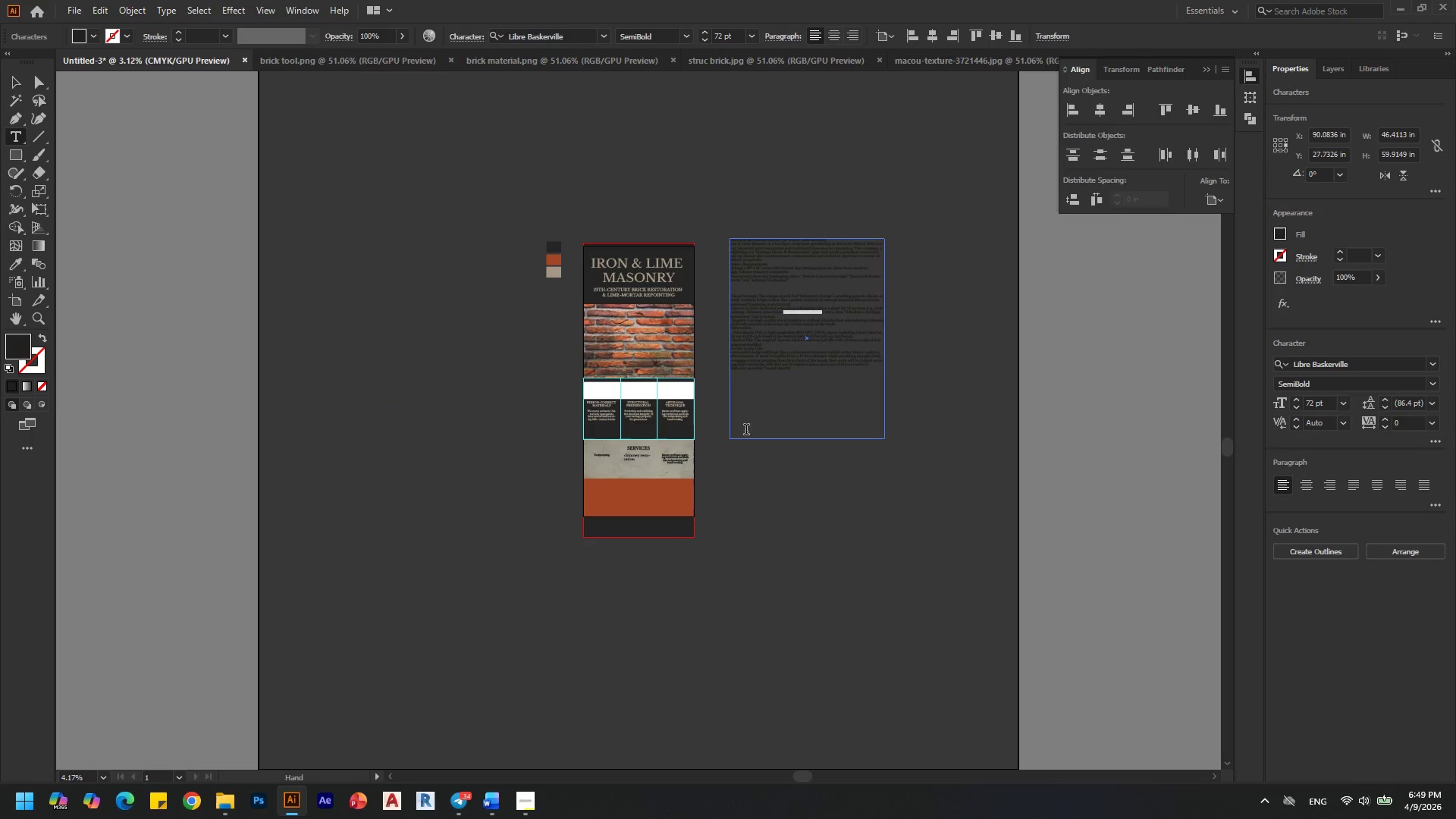 
hold_key(key=AltLeft, duration=0.73)
 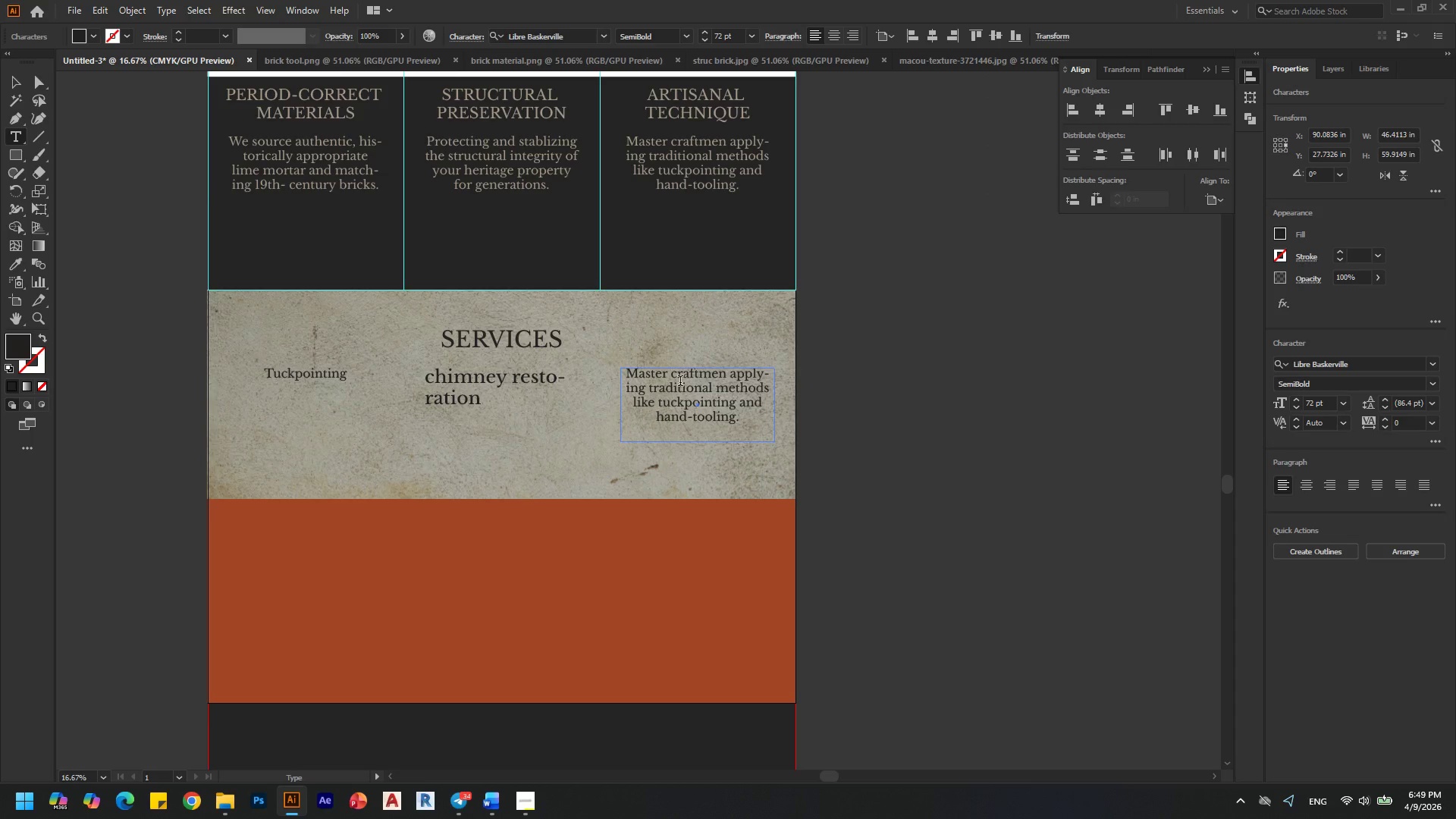 
scroll: coordinate [855, 268], scroll_direction: down, amount: 3.0
 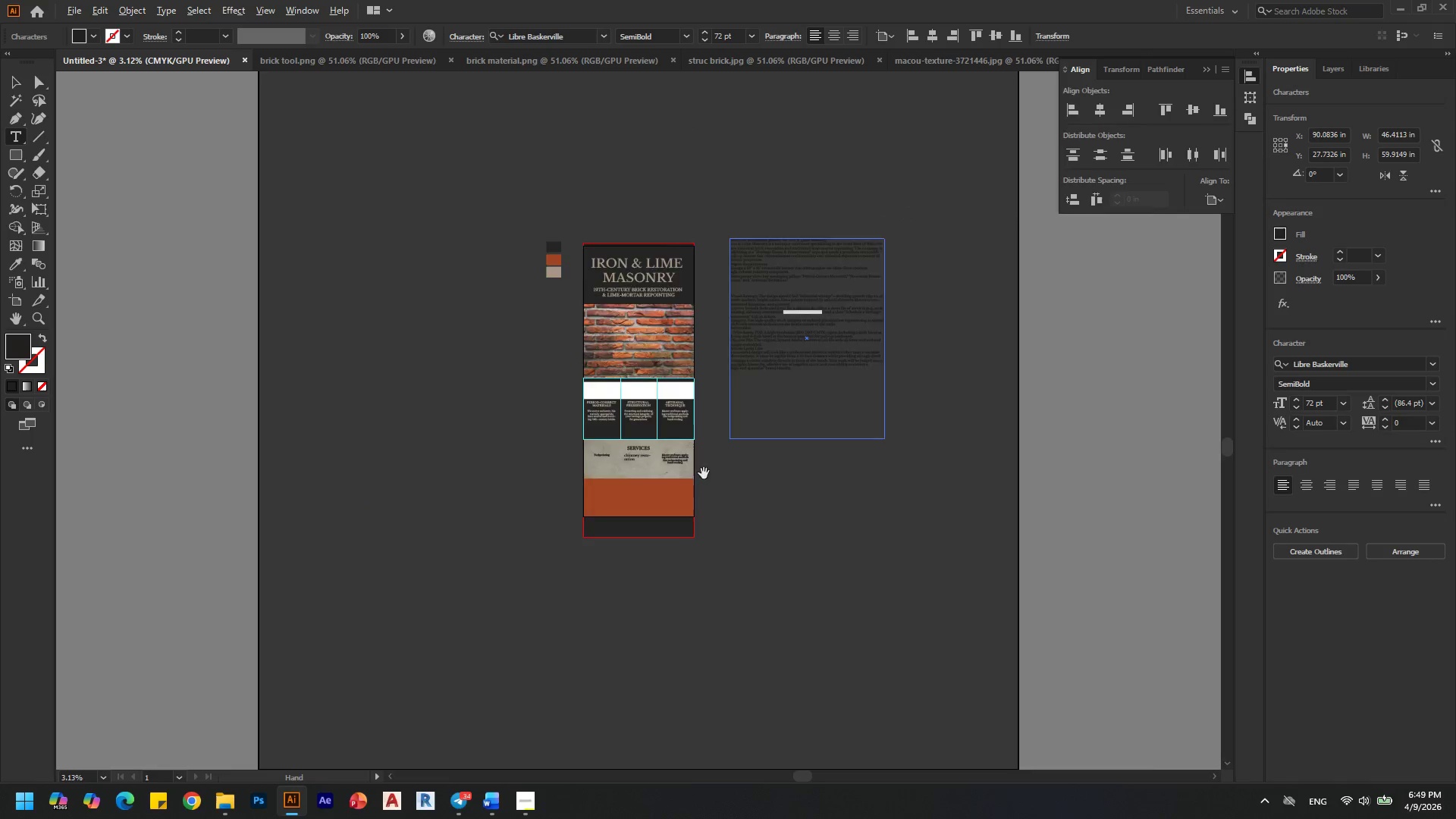 
scroll: coordinate [645, 471], scroll_direction: up, amount: 3.0
 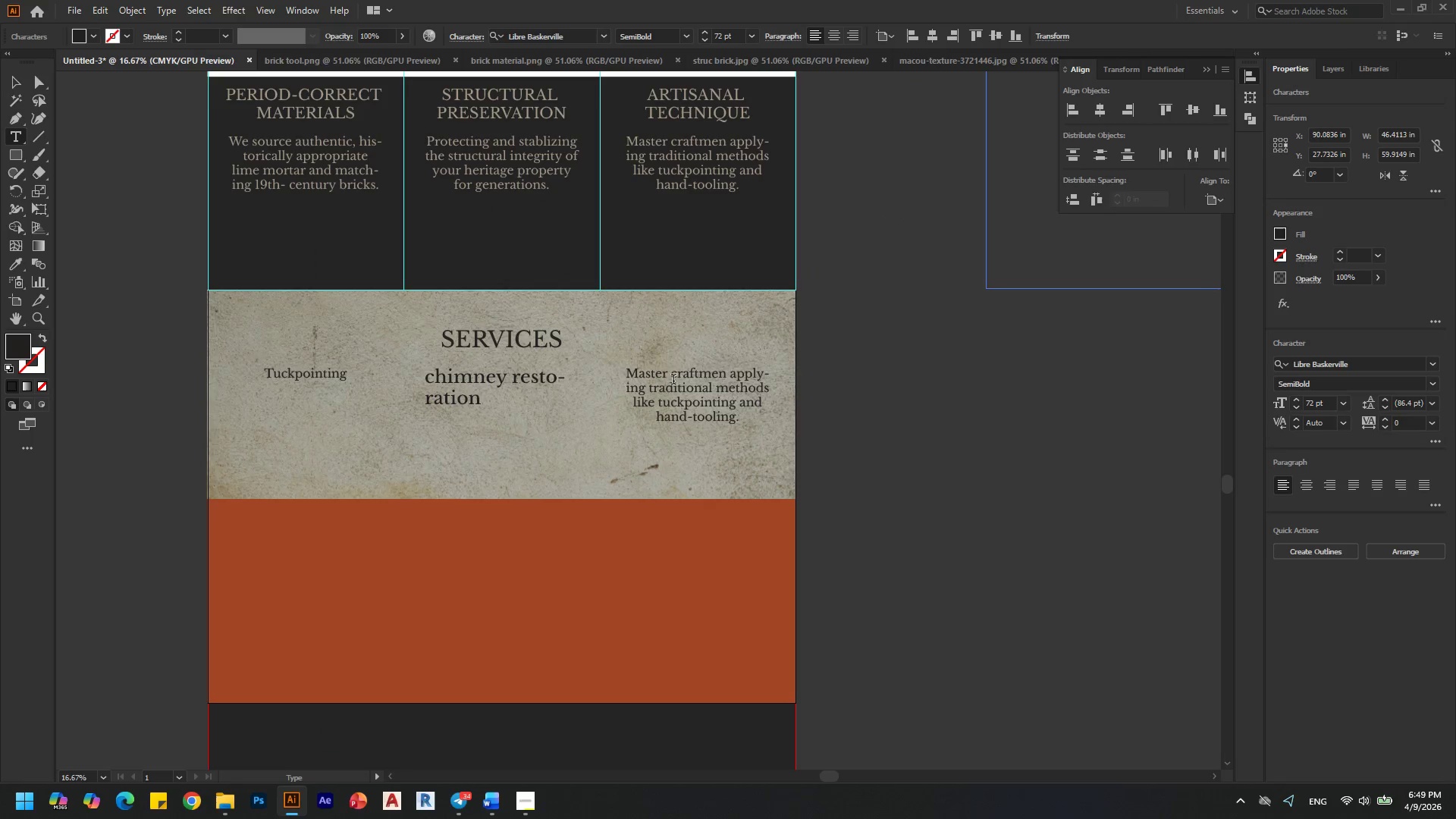 
left_click([680, 374])
 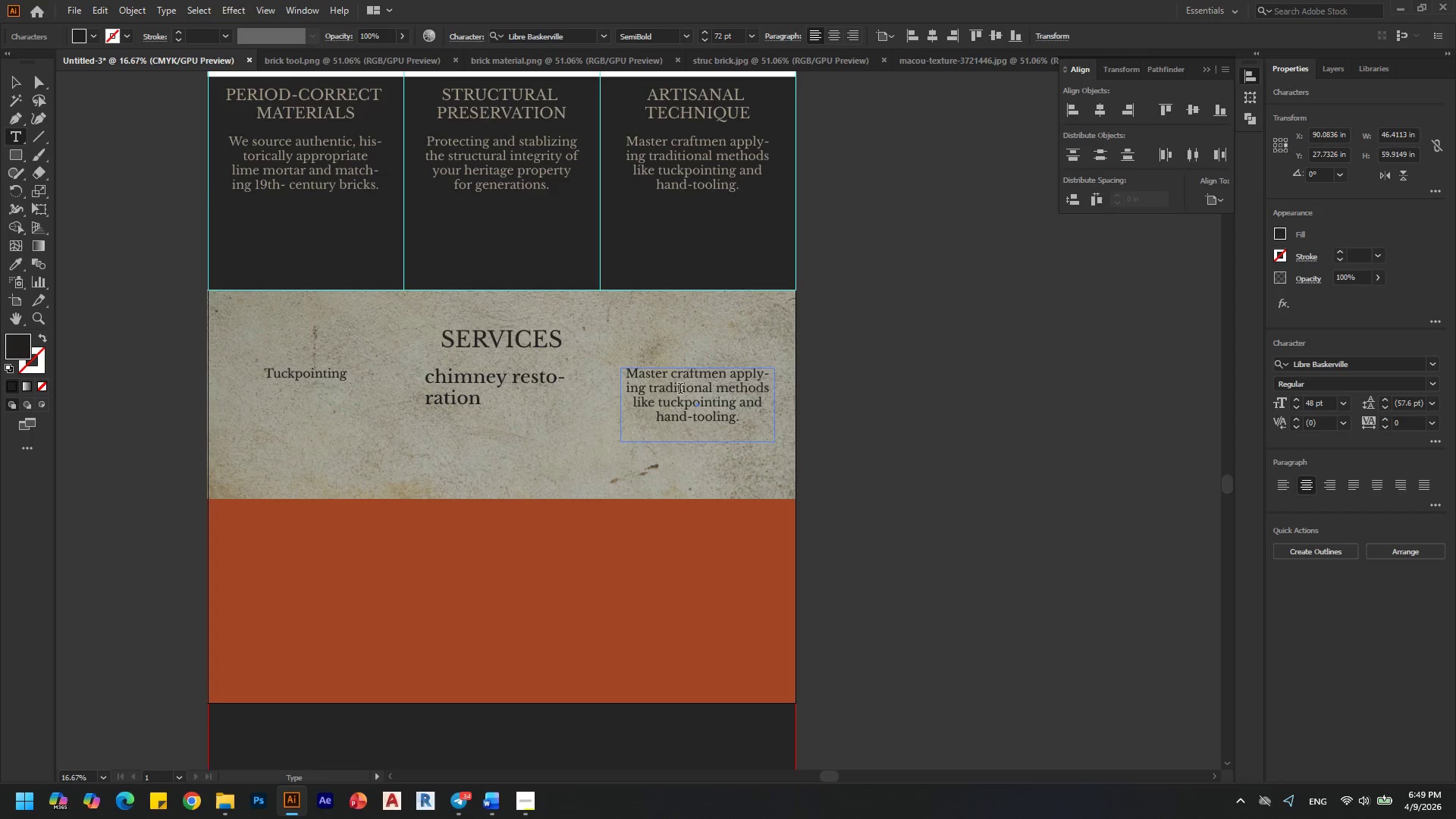 
key(Control+A)
 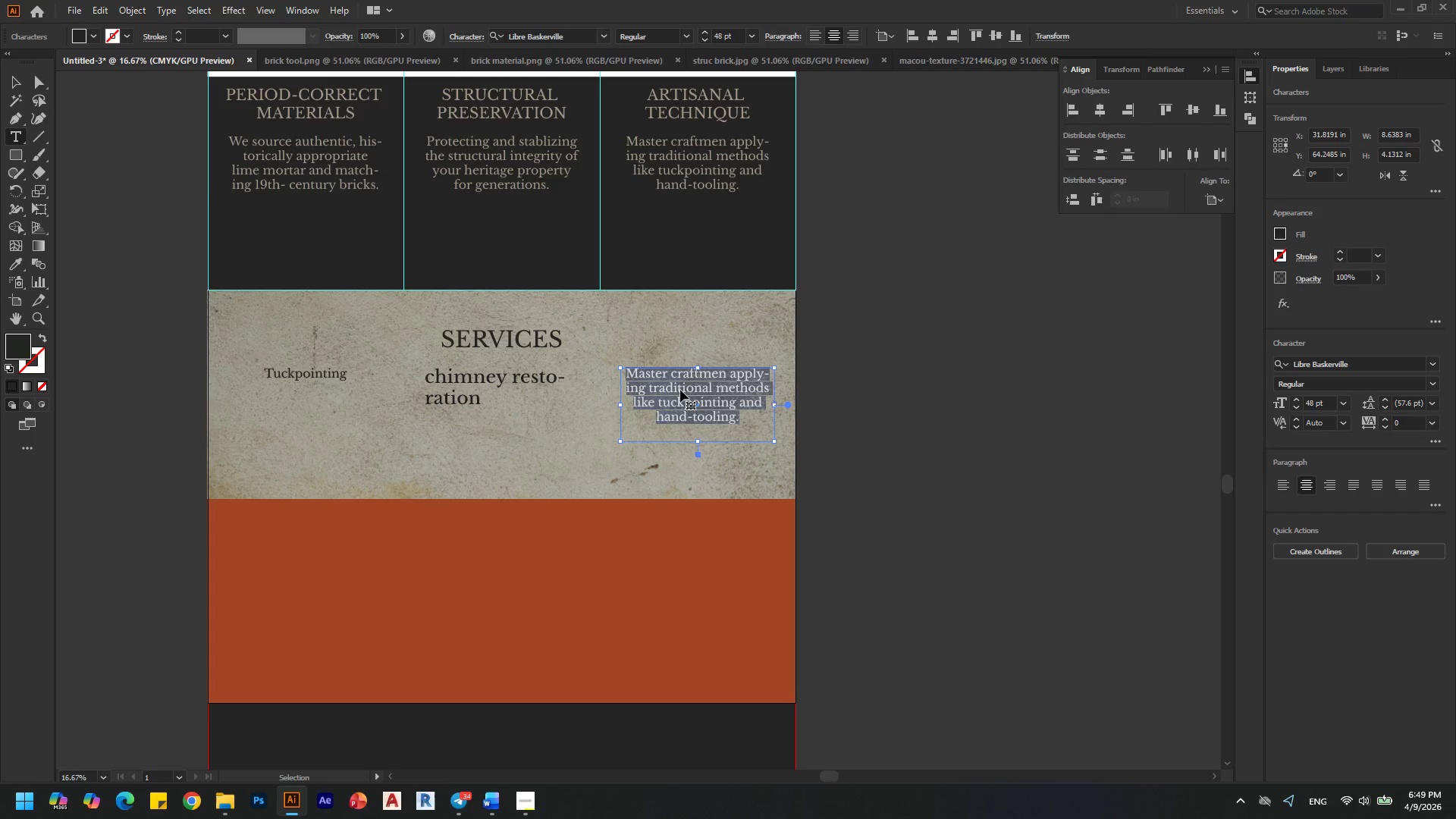 
key(Control+V)
 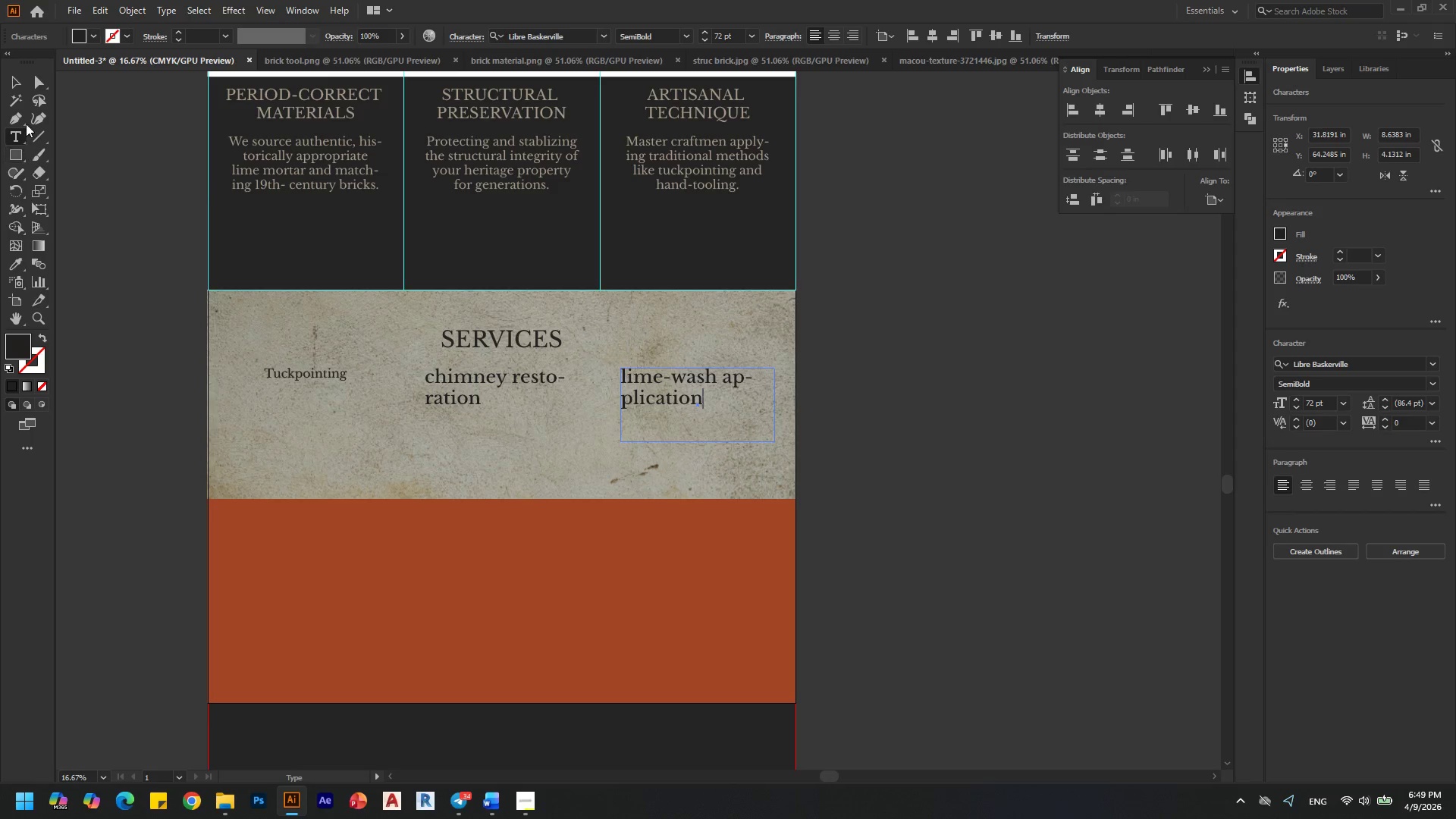 
left_click([18, 84])
 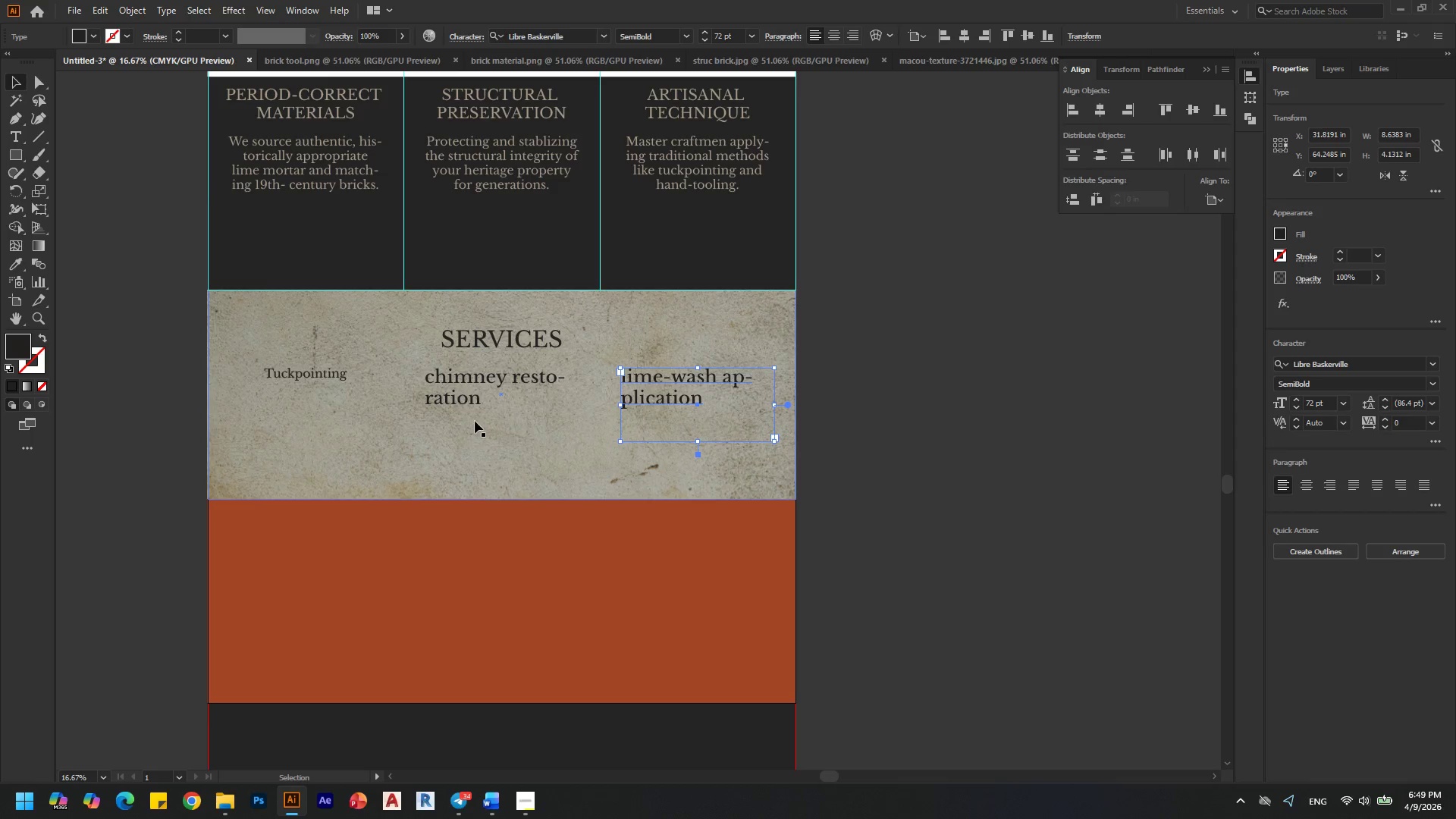 
hold_key(key=AltLeft, duration=0.42)
 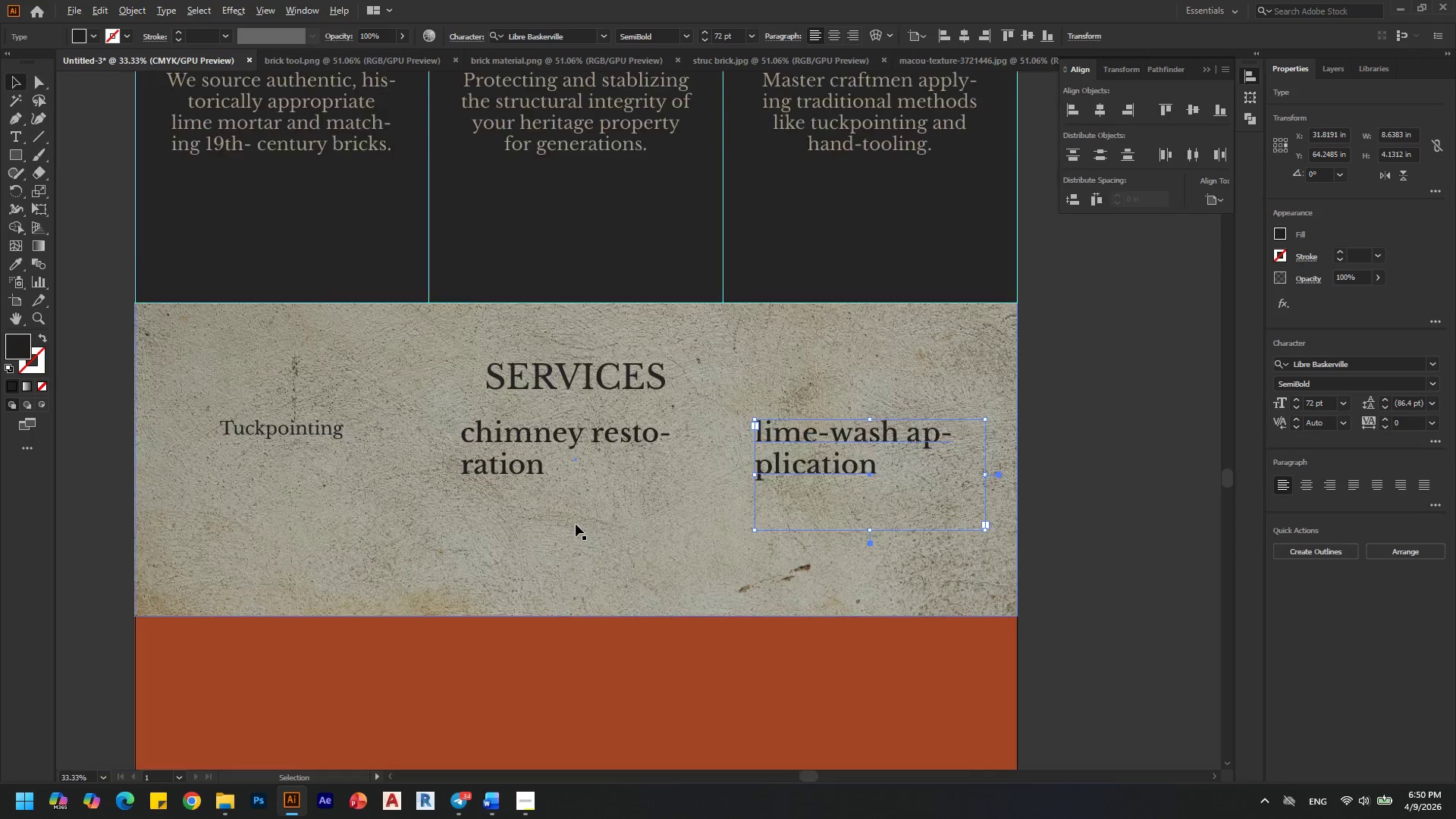 
key(Alt+AltLeft)
 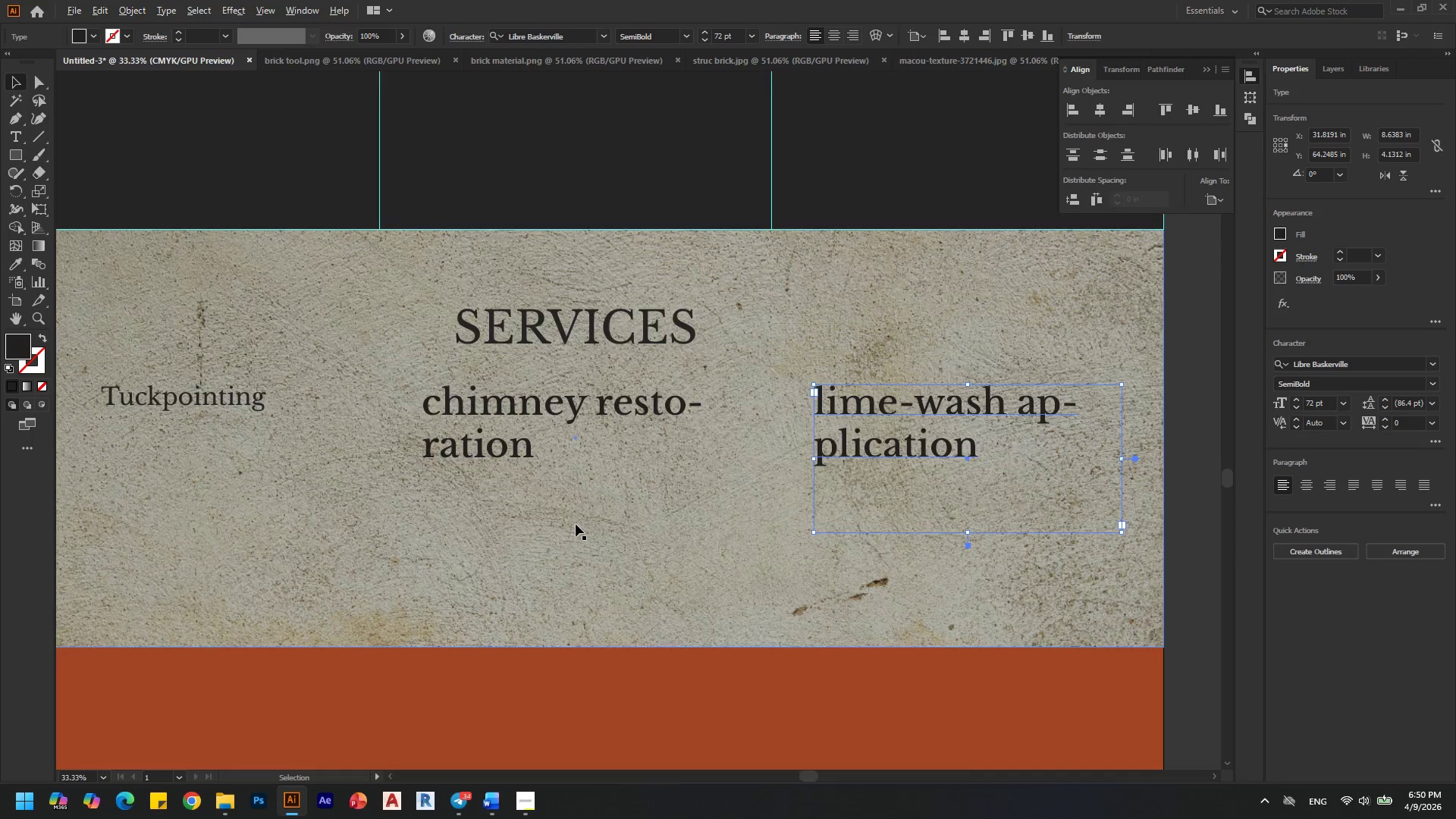 
scroll: coordinate [428, 351], scroll_direction: up, amount: 2.0
 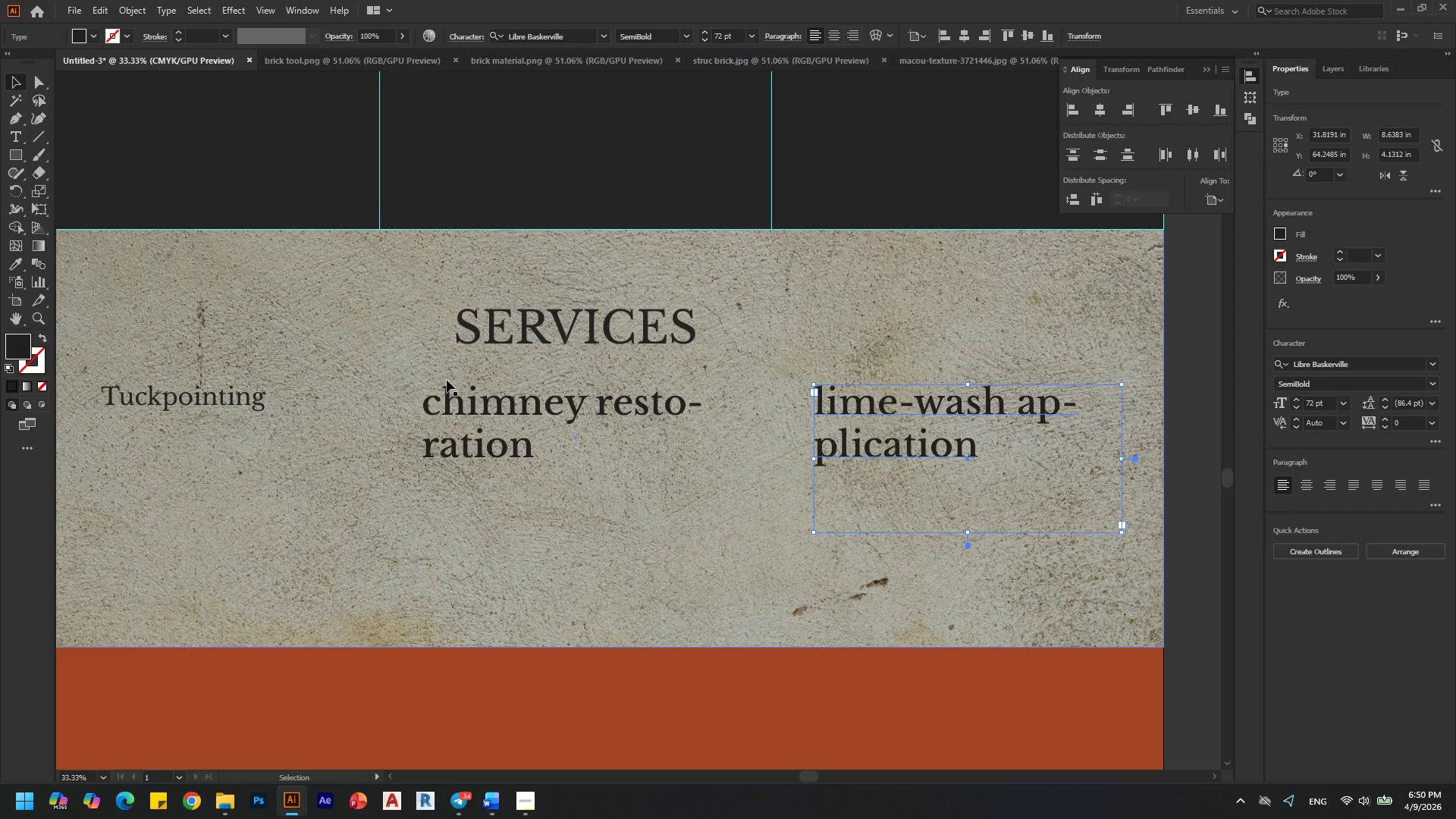 
scroll: coordinate [576, 524], scroll_direction: none, amount: 0.0
 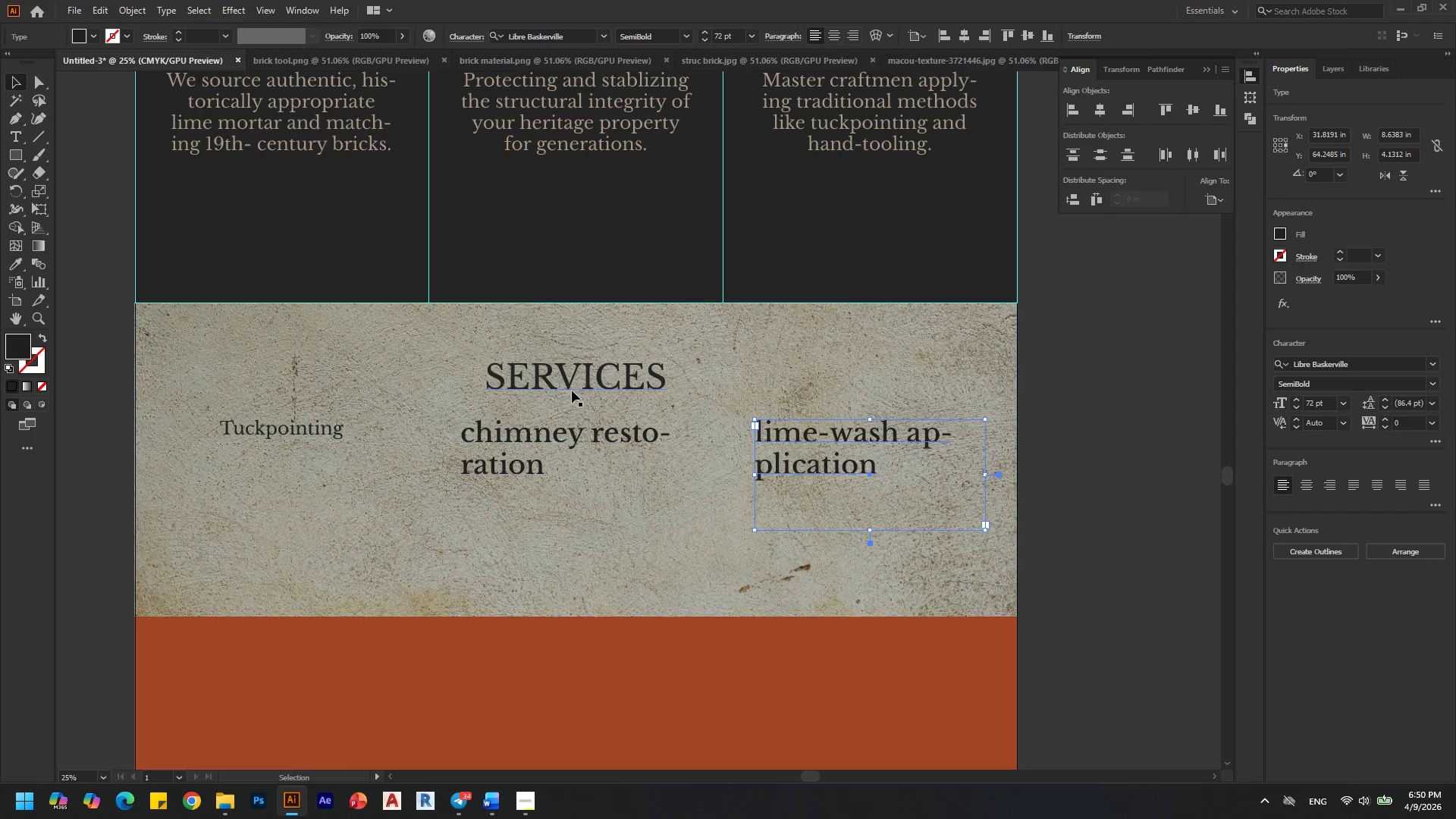 
left_click([573, 369])
 